 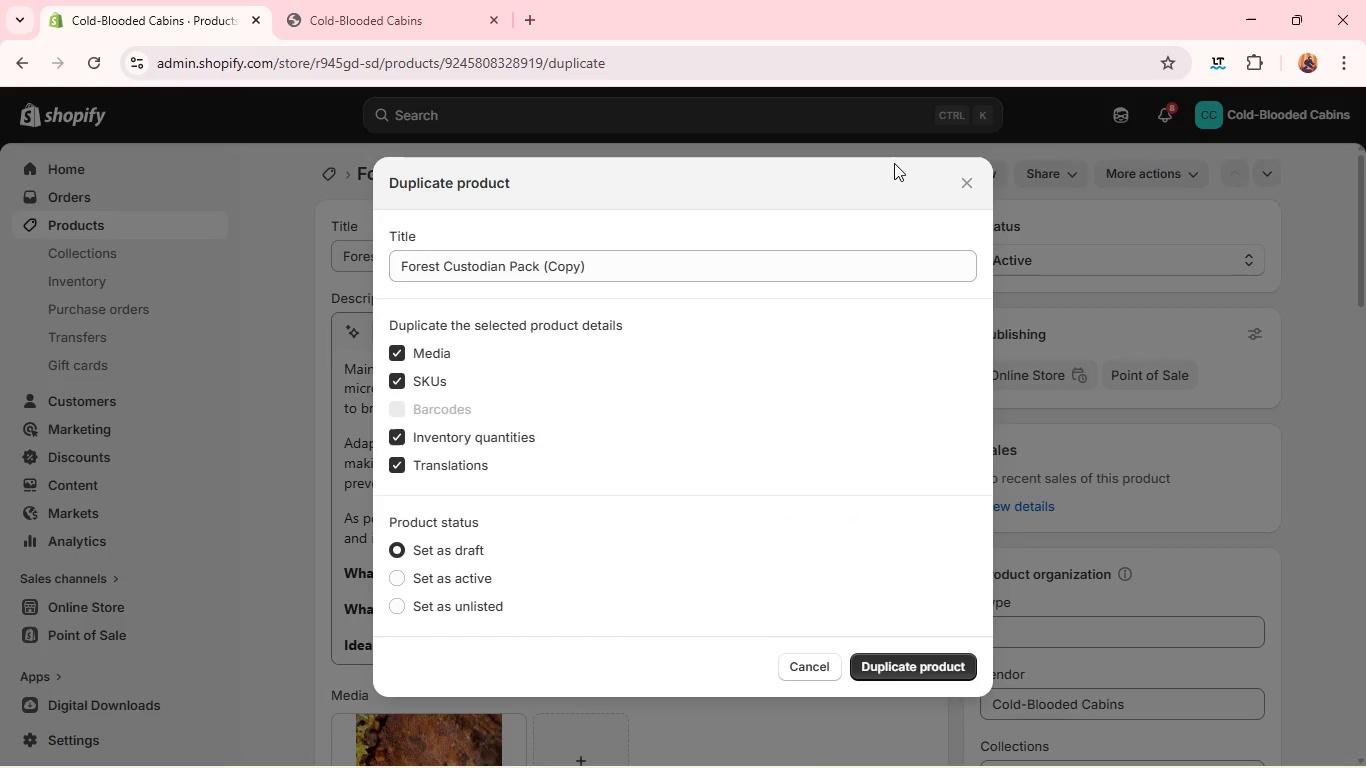 
left_click([877, 678])
 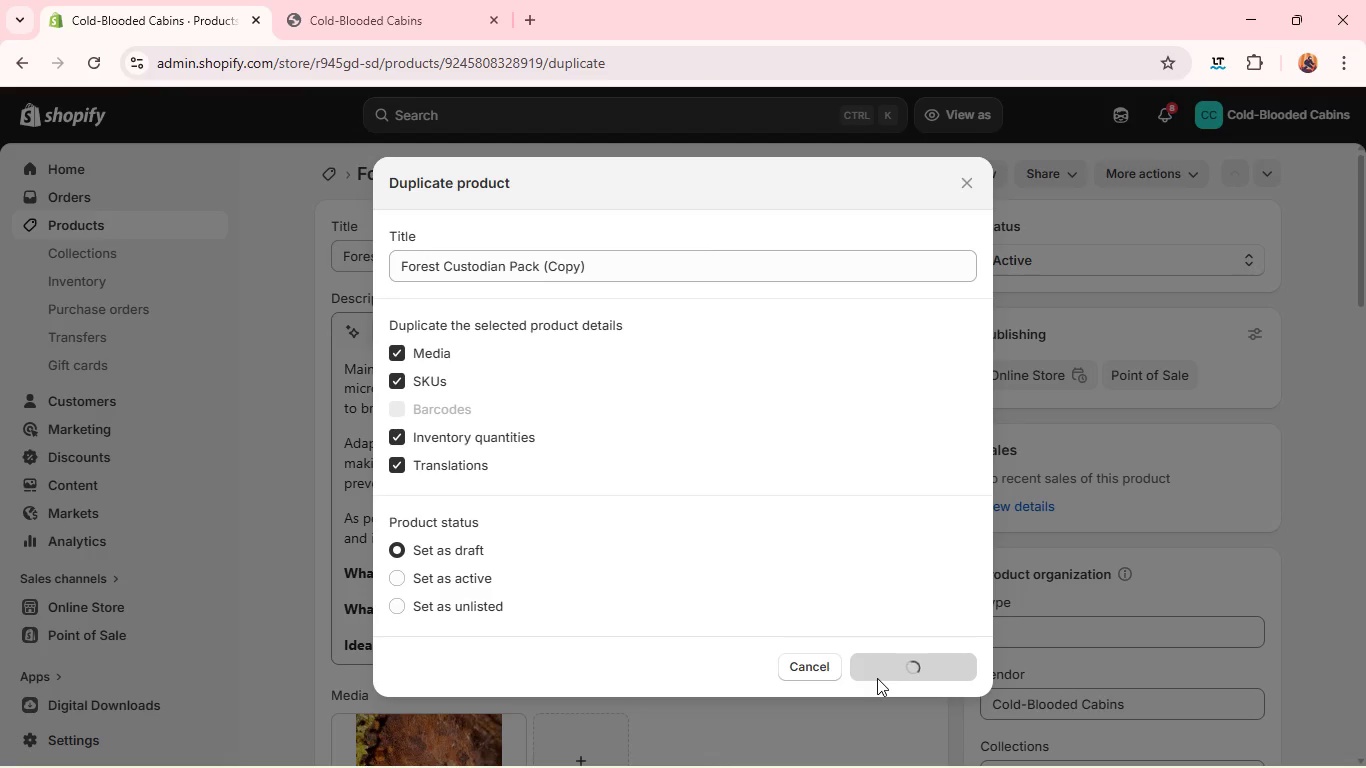 
wait(12.86)
 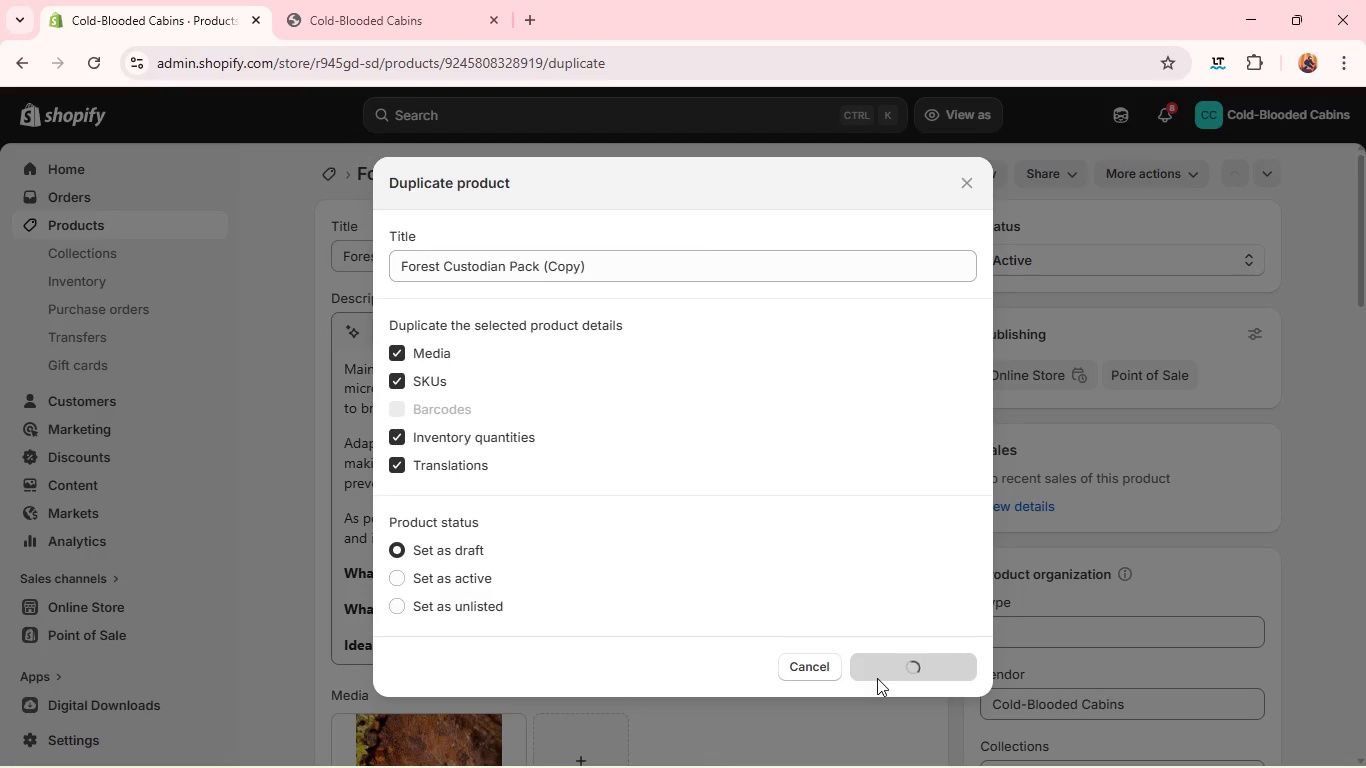 
double_click([603, 266])
 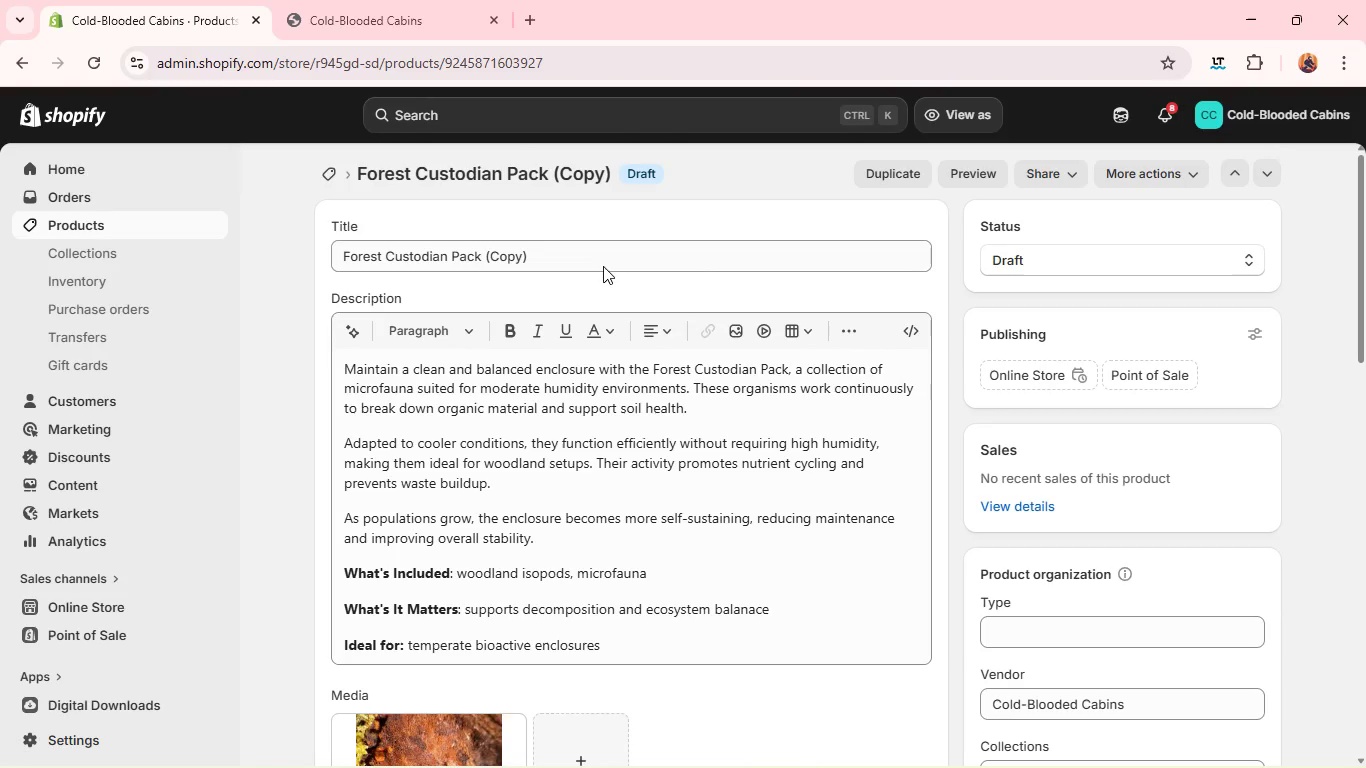 
triple_click([603, 266])
 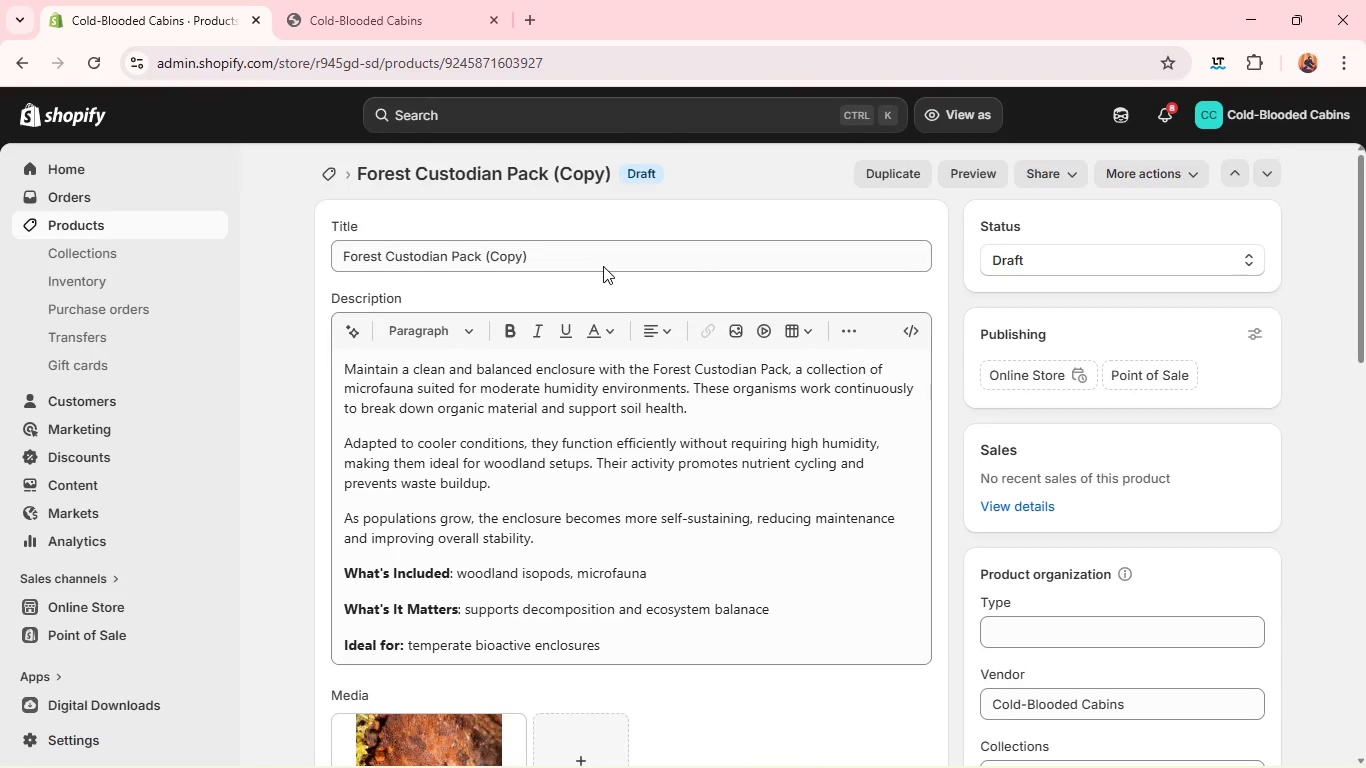 
triple_click([603, 266])
 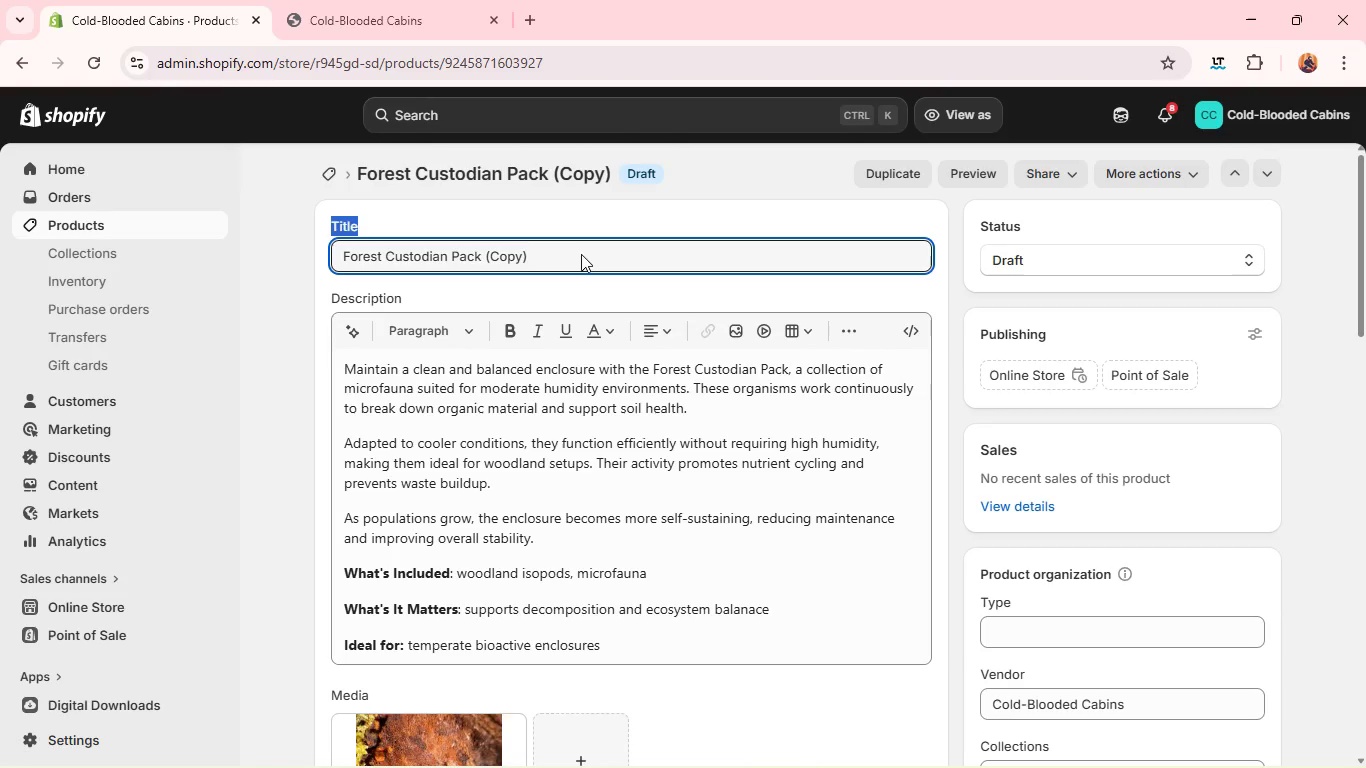 
double_click([581, 254])
 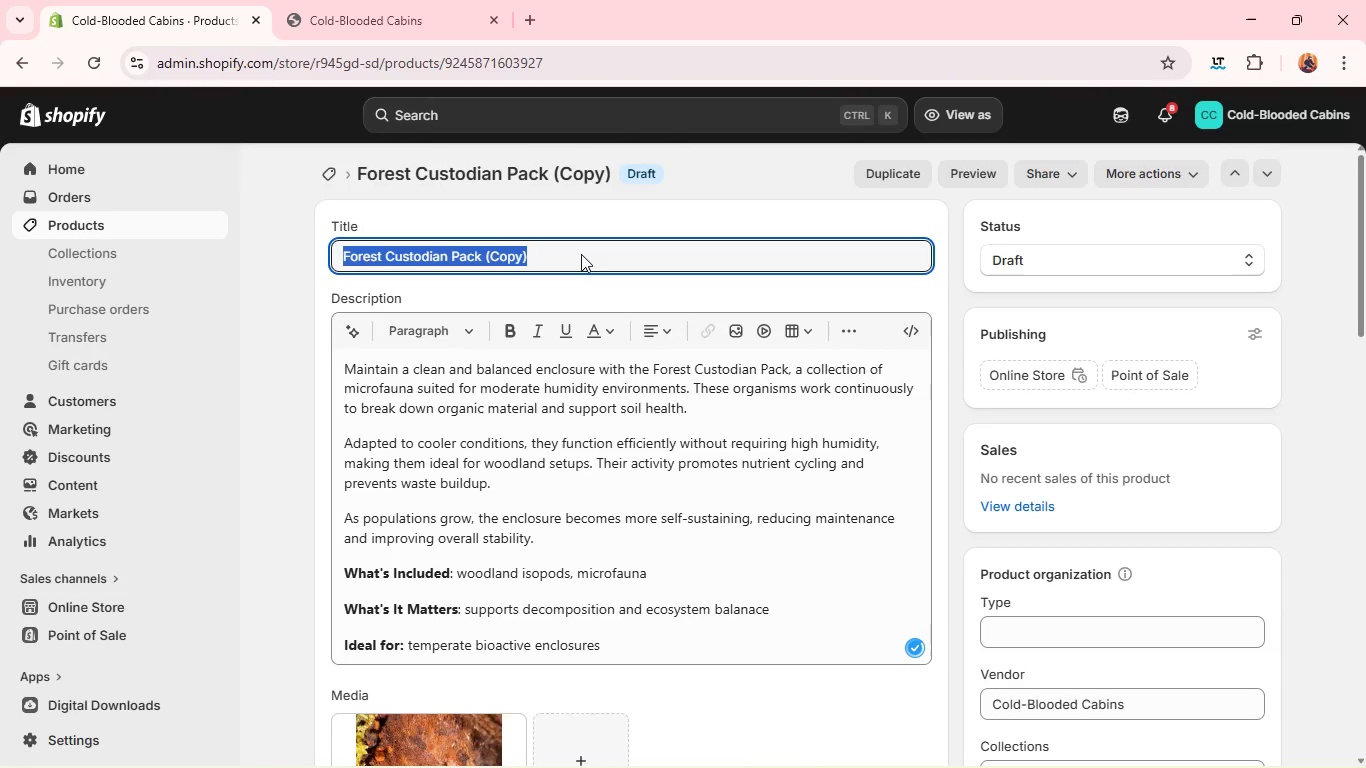 
triple_click([581, 254])
 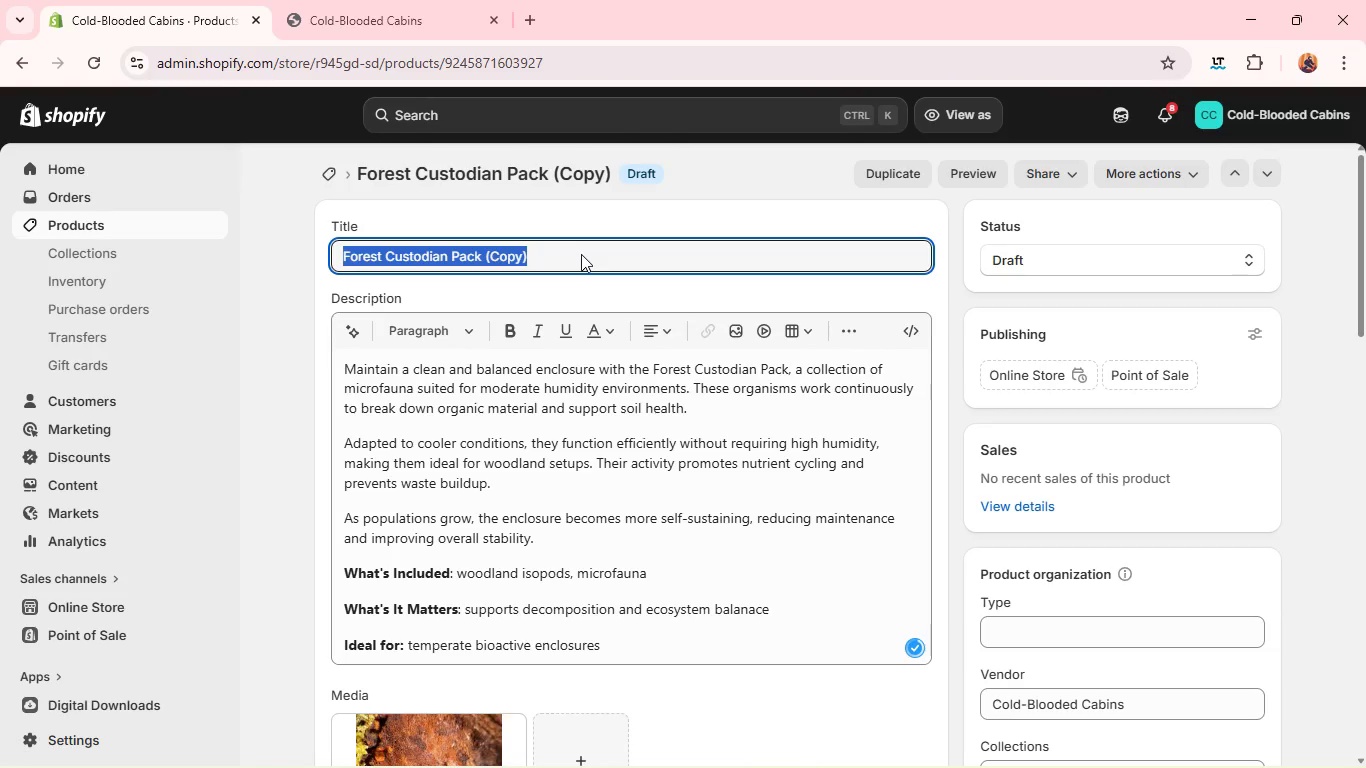 
triple_click([581, 254])
 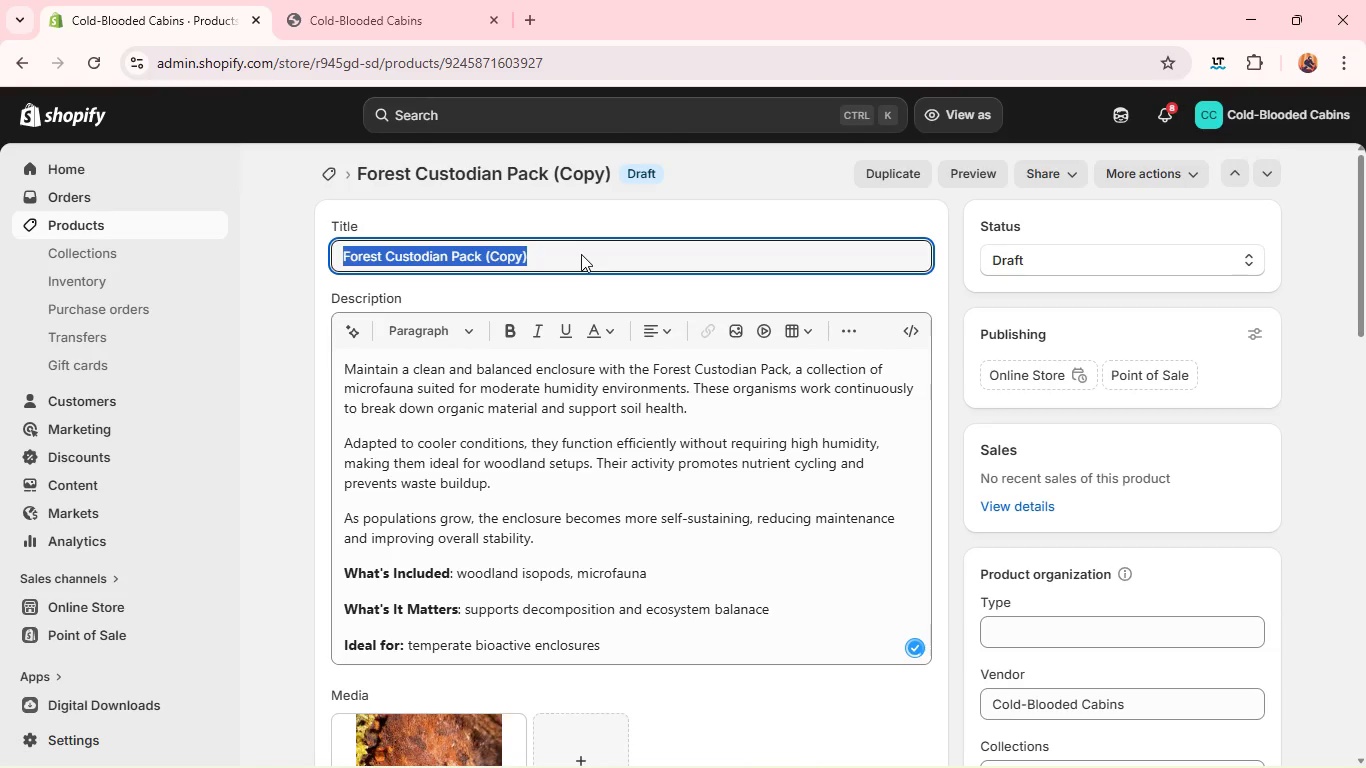 
key(Backspace)
 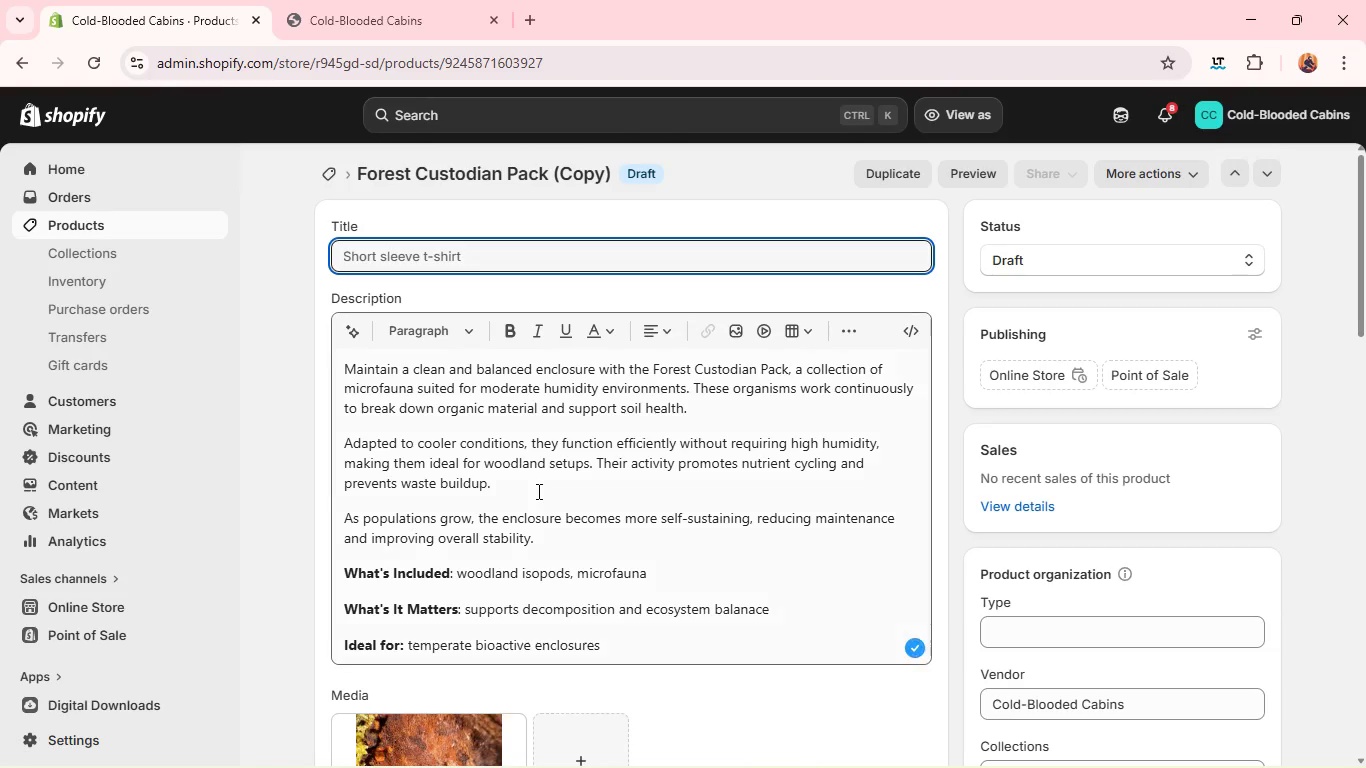 
left_click([537, 491])
 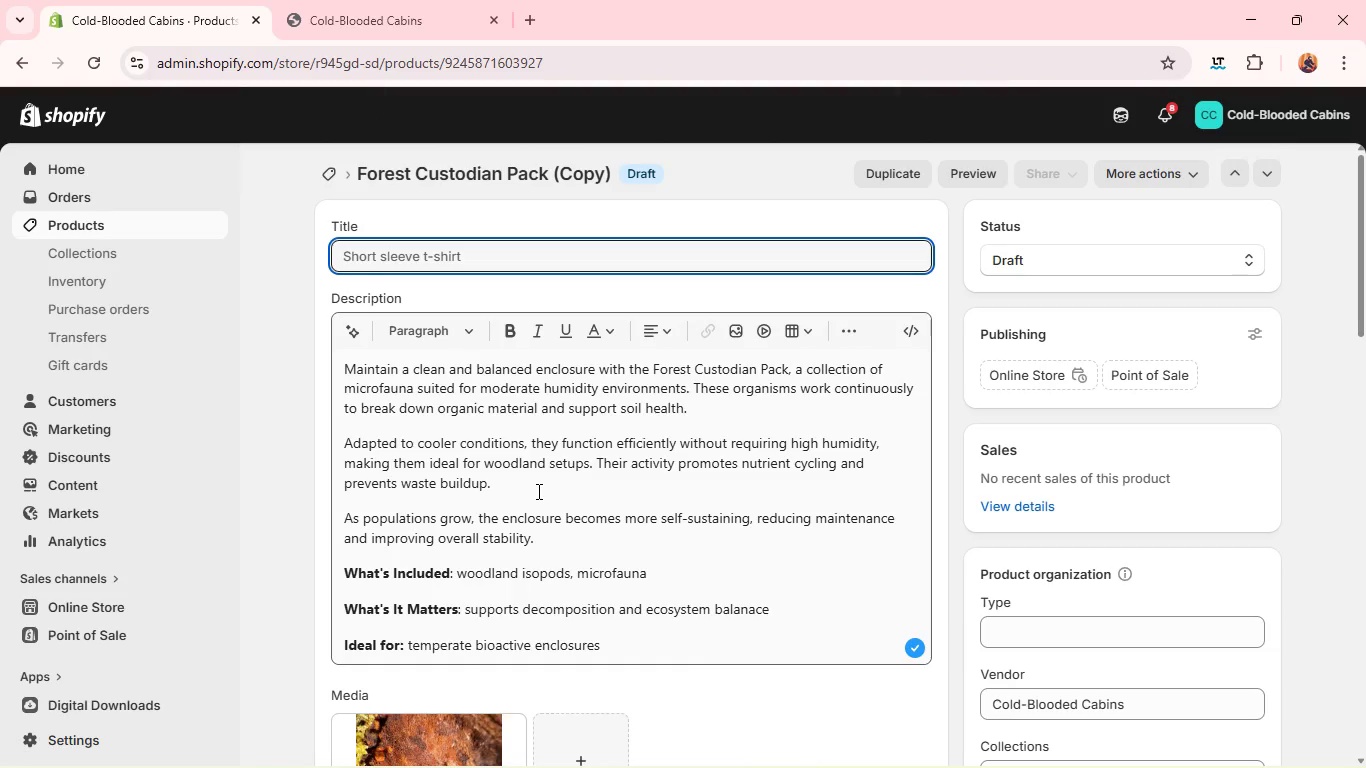 
key(Control+A)
 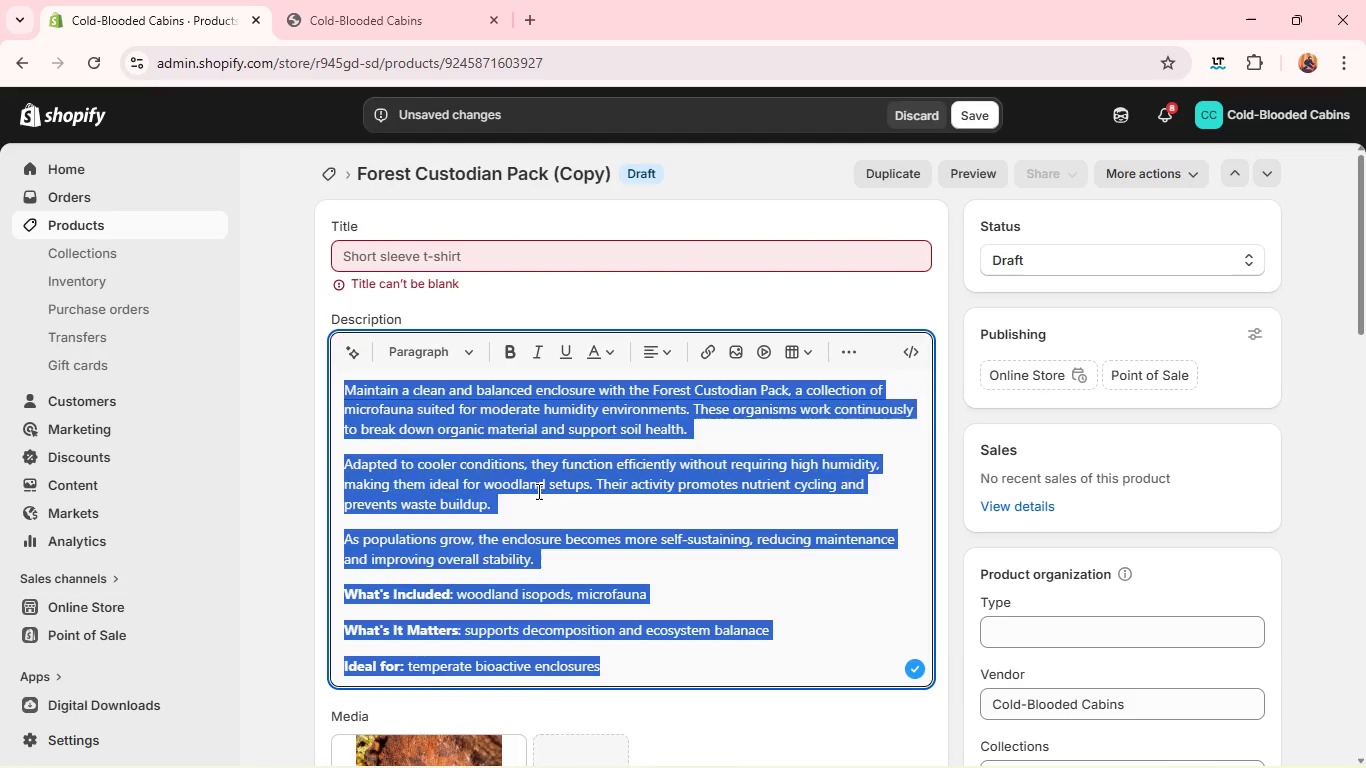 
key(Backspace)
 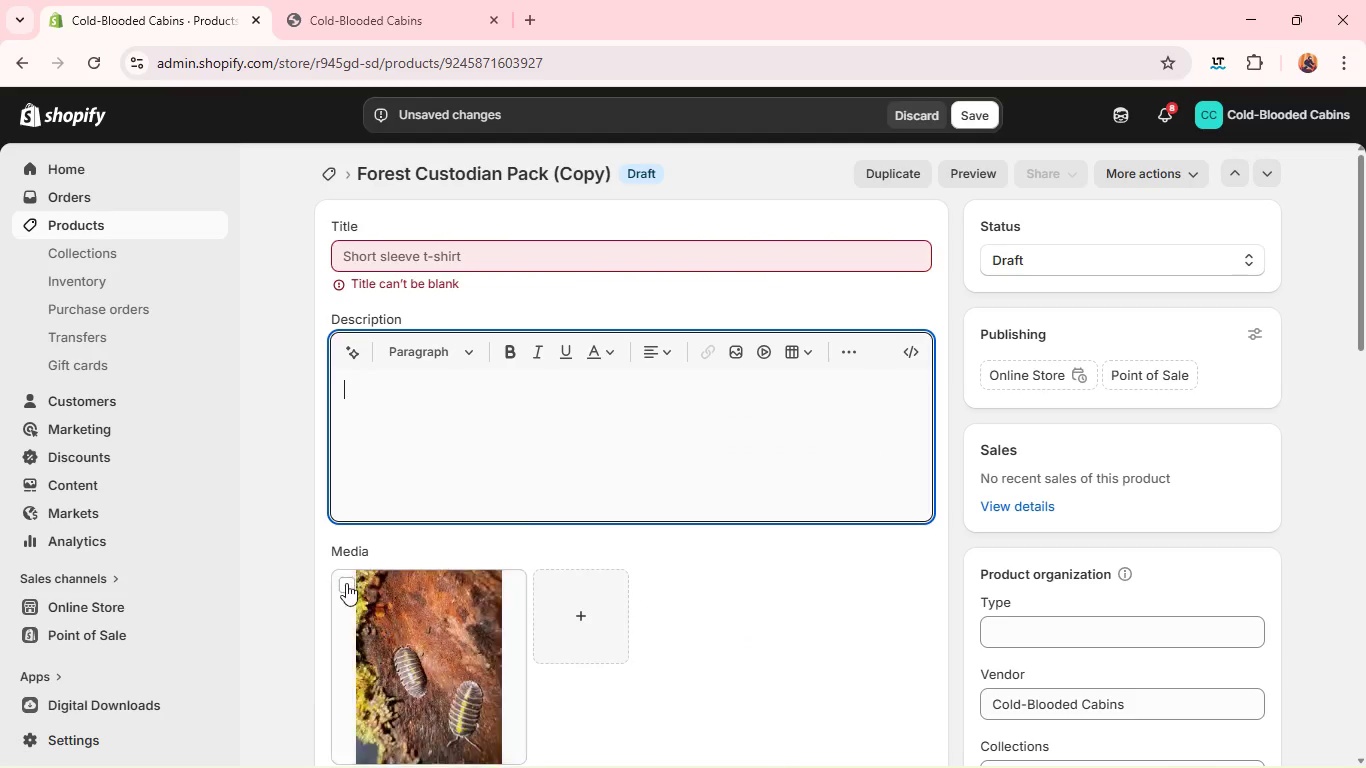 
left_click([345, 583])
 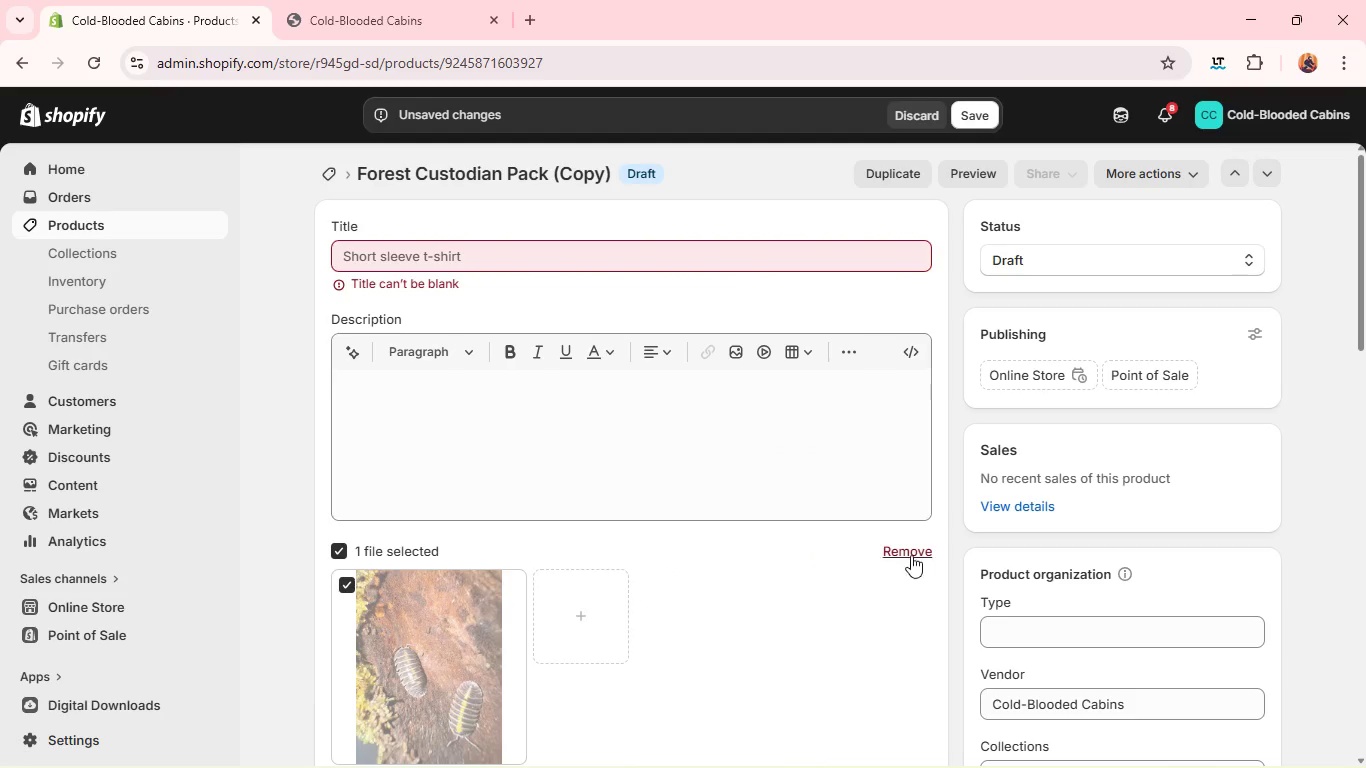 
left_click([910, 553])
 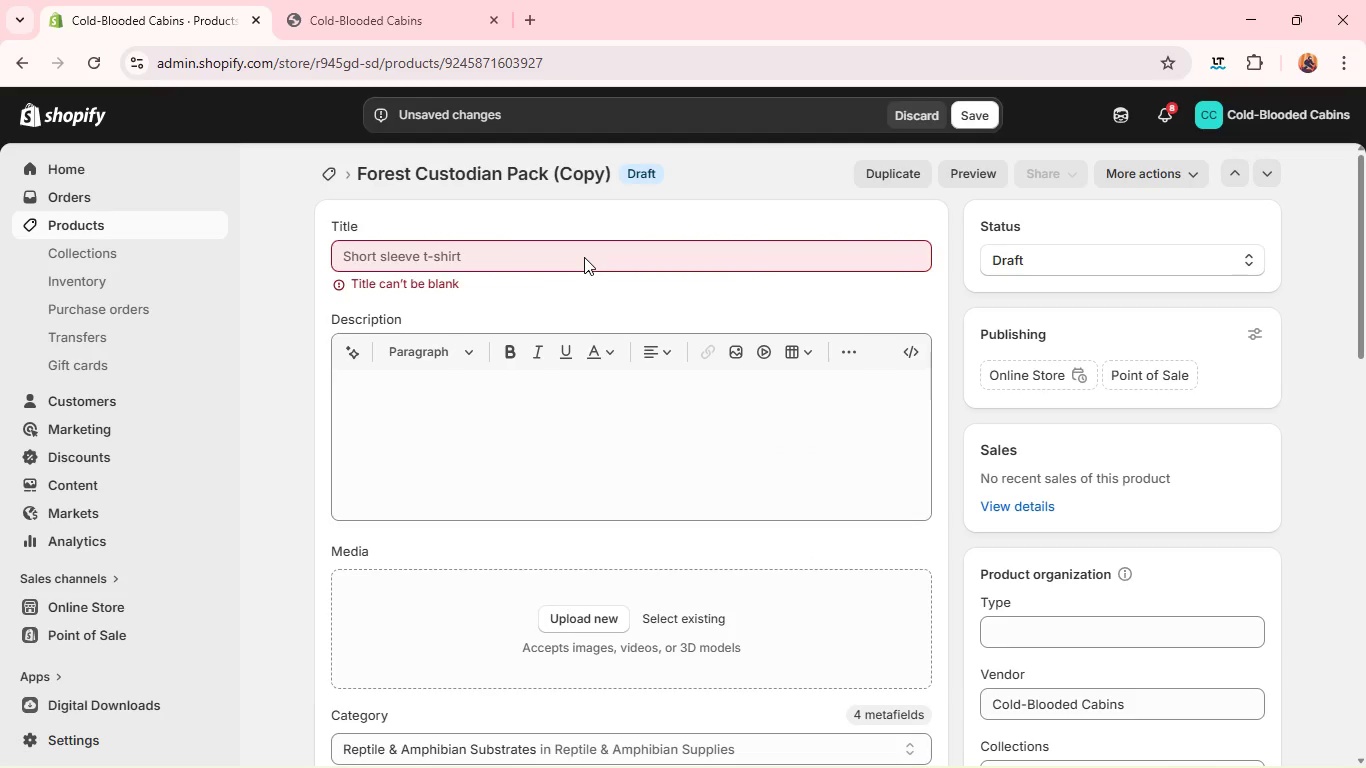 
left_click([584, 257])
 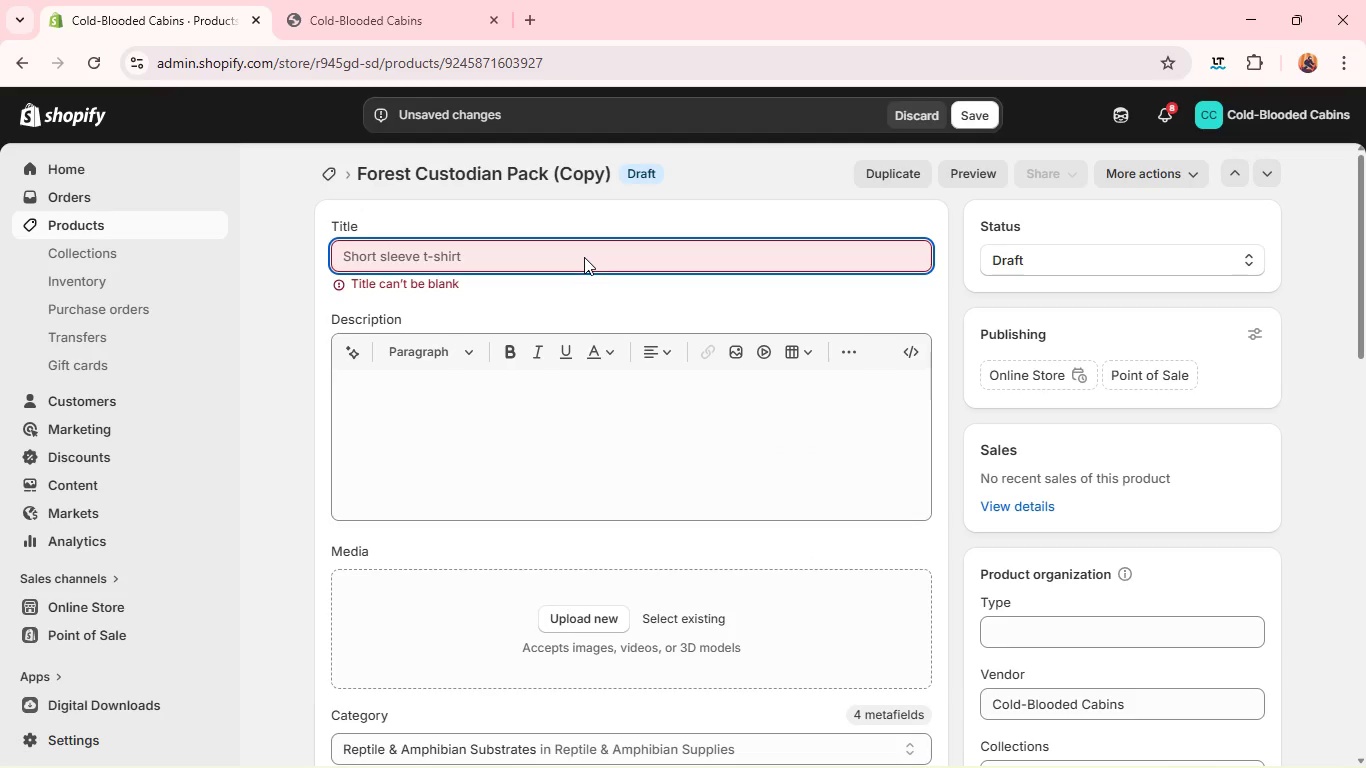 
type(Fall)
 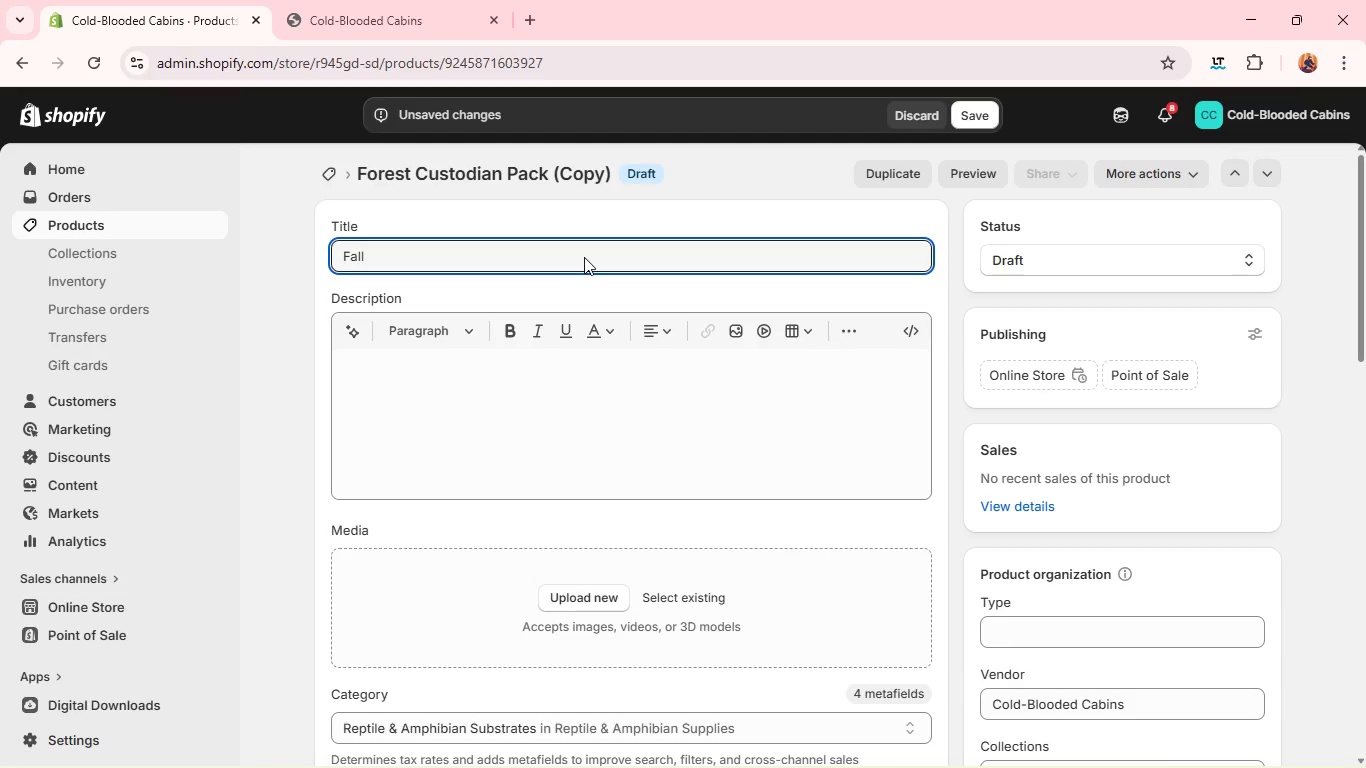 
type(en Lof )
key(Backspace)
key(Backspace)
type(g Det)
key(Backspace)
key(Backspace)
key(Backspace)
type(Set )
 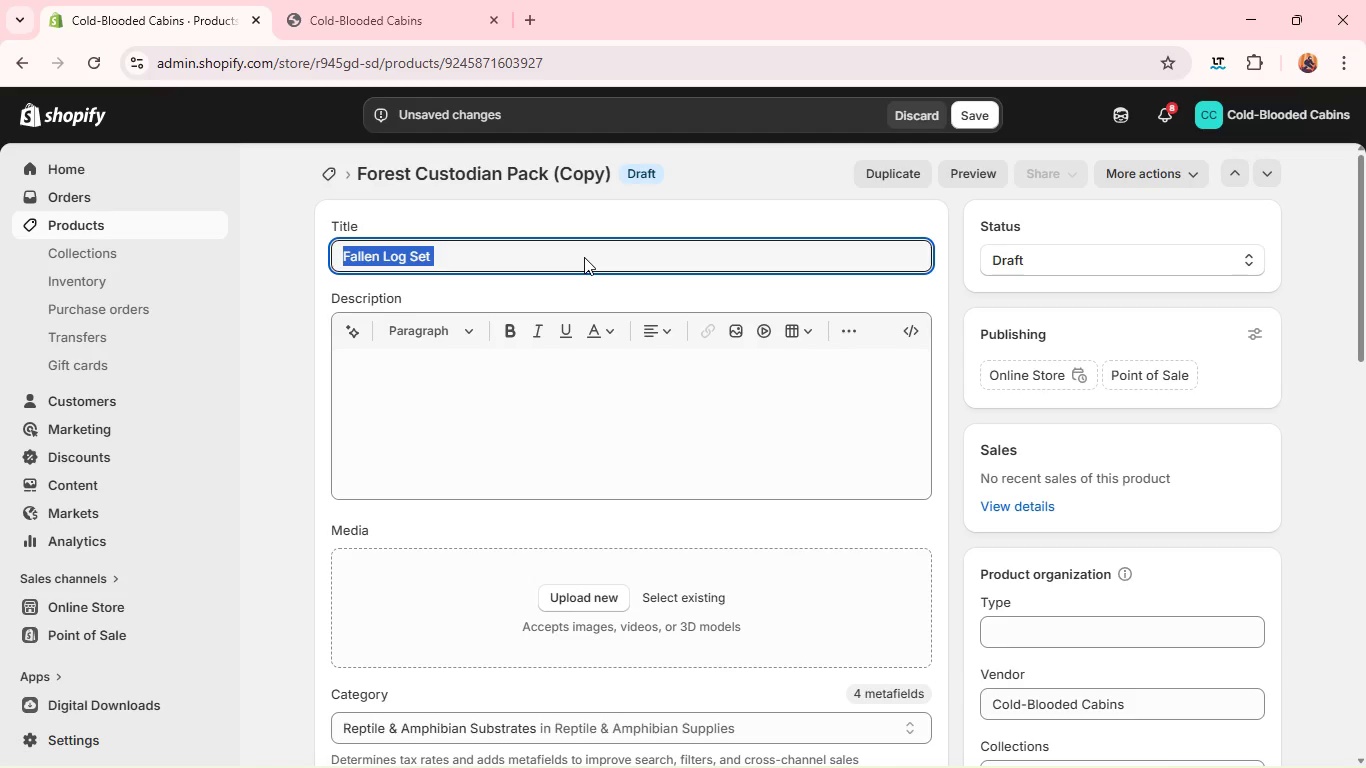 
key(Control+A)
 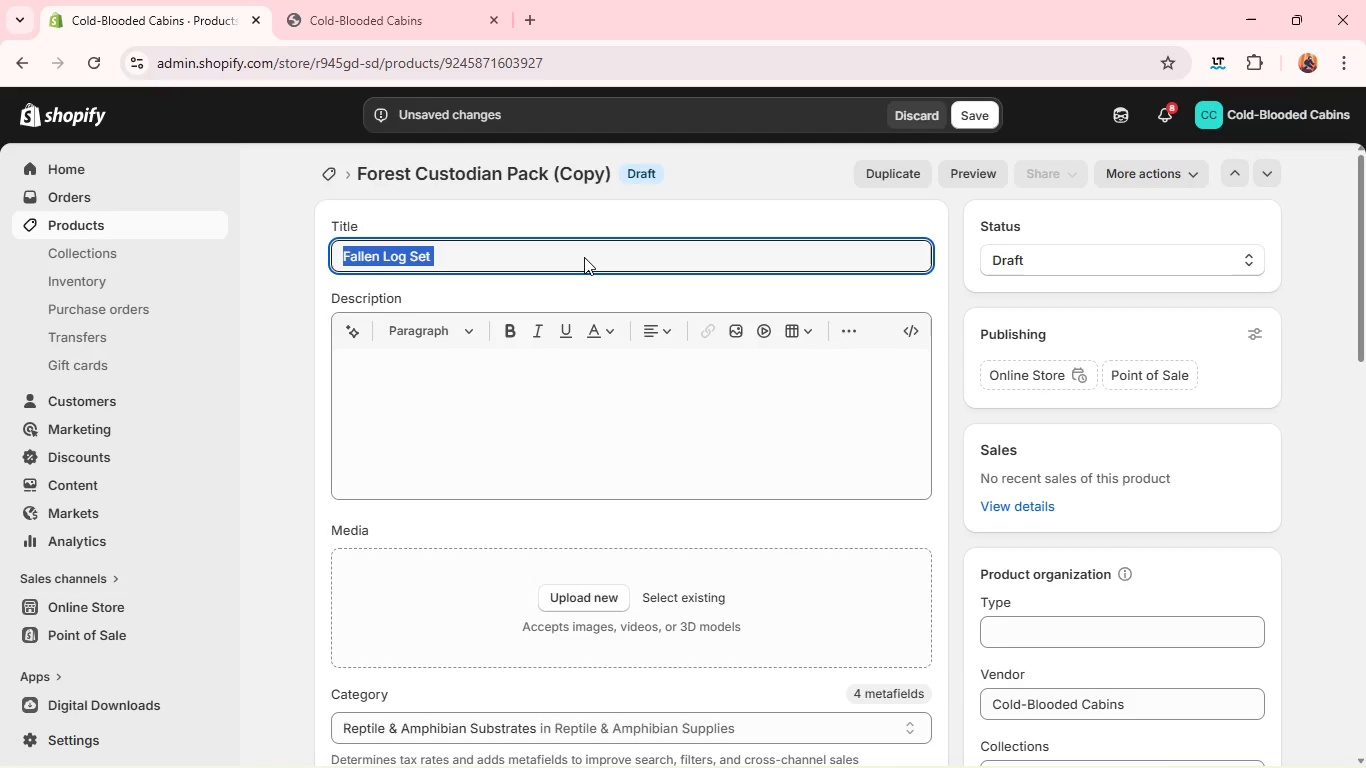 
key(Control+C)
 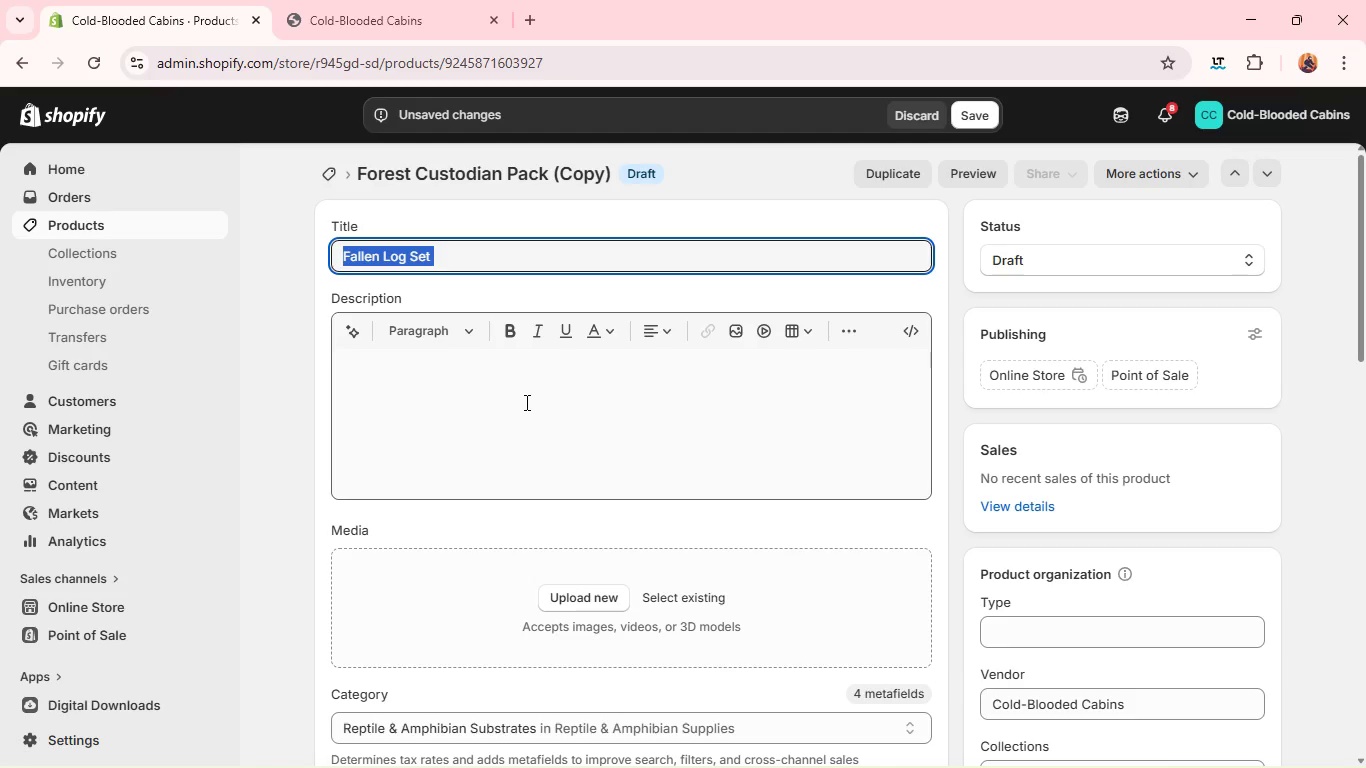 
left_click([525, 402])
 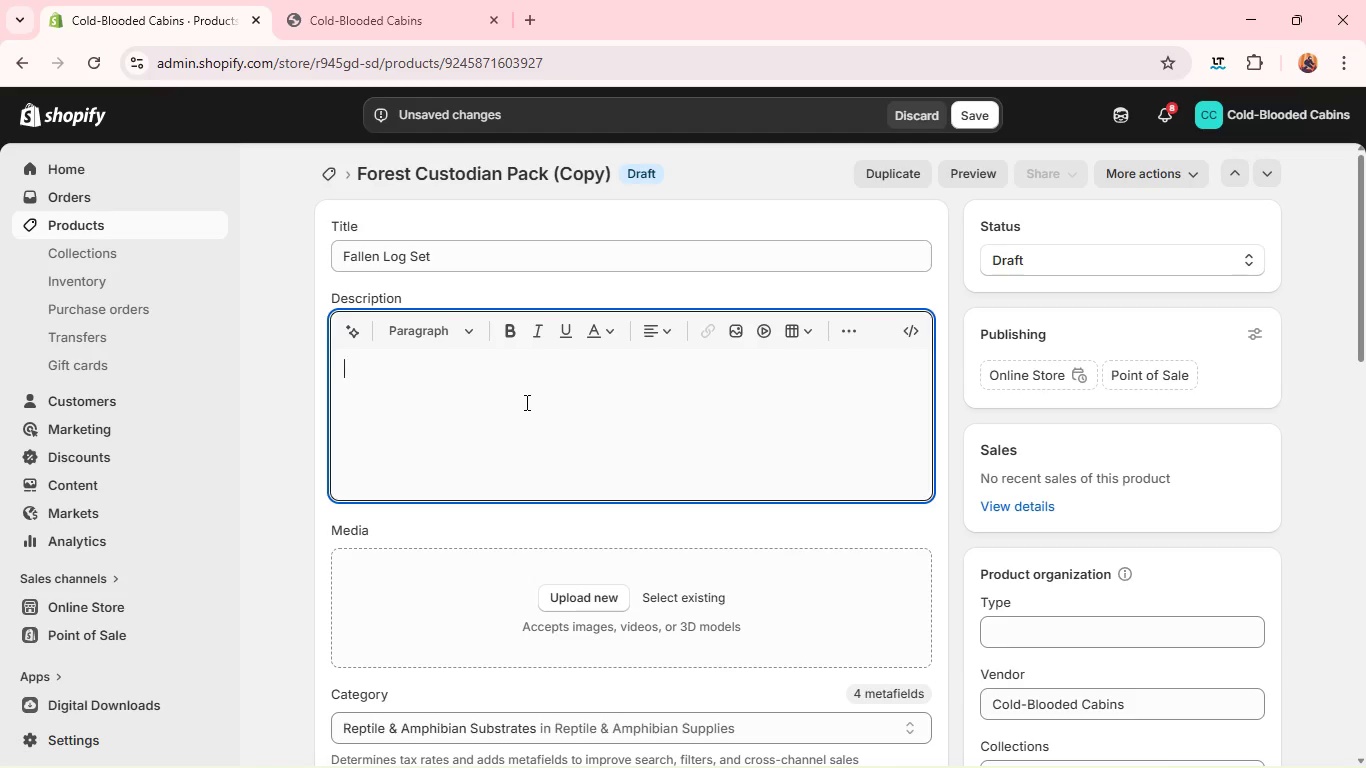 
key(Control+V)
 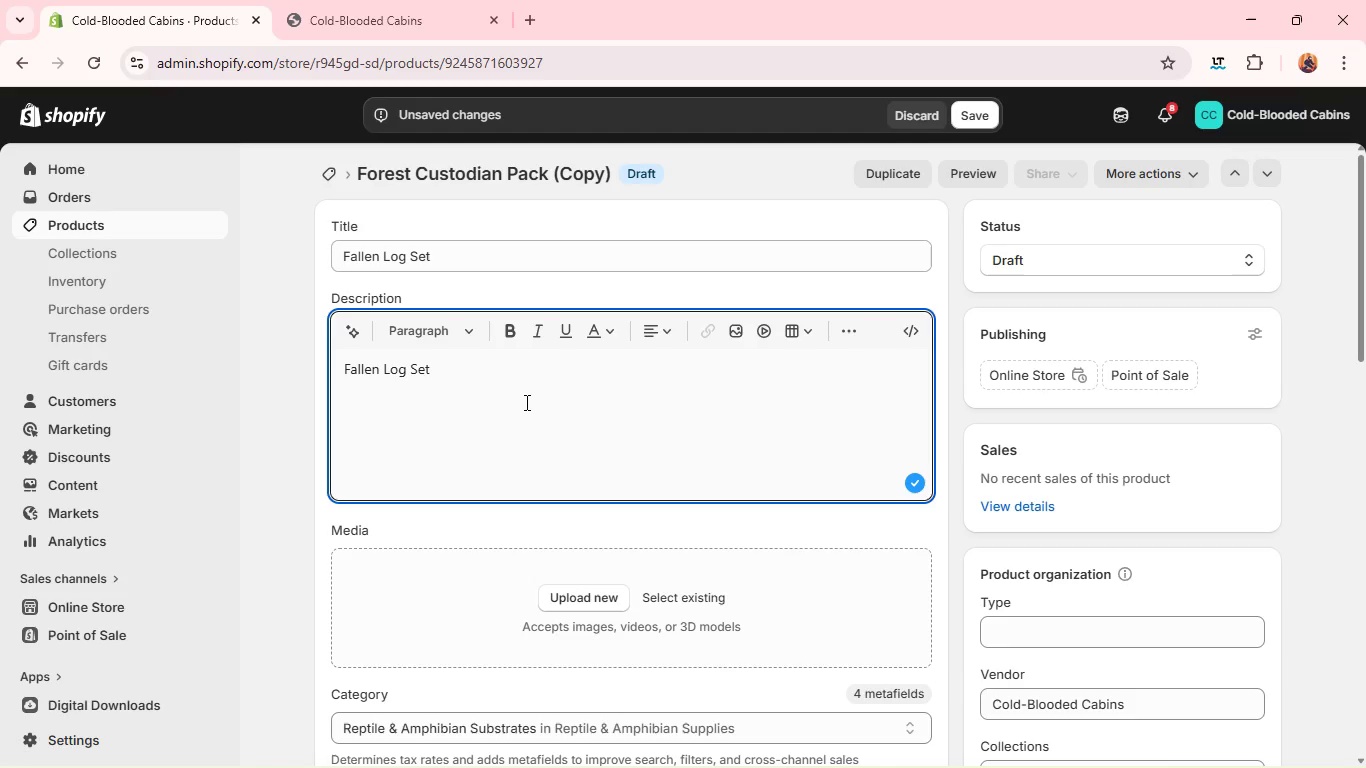 
wait(6.36)
 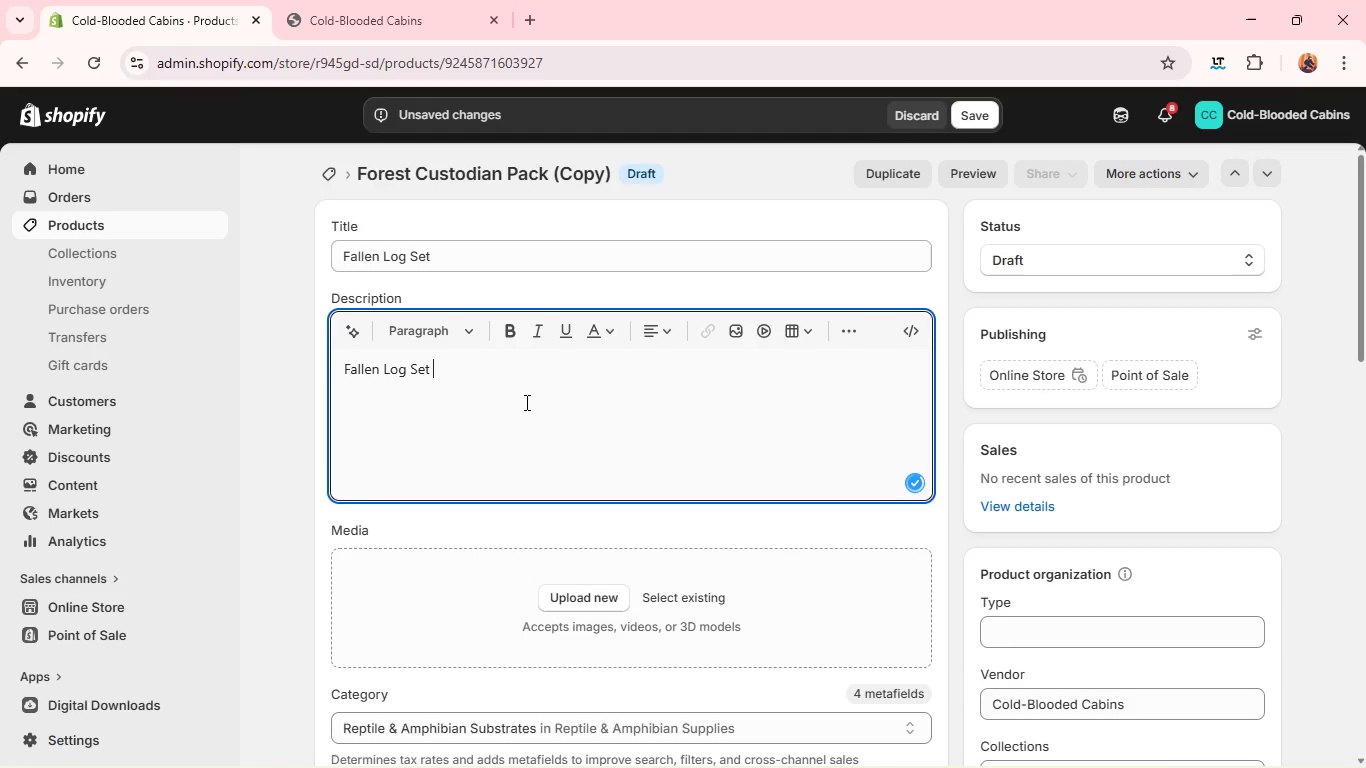 
double_click([525, 402])
 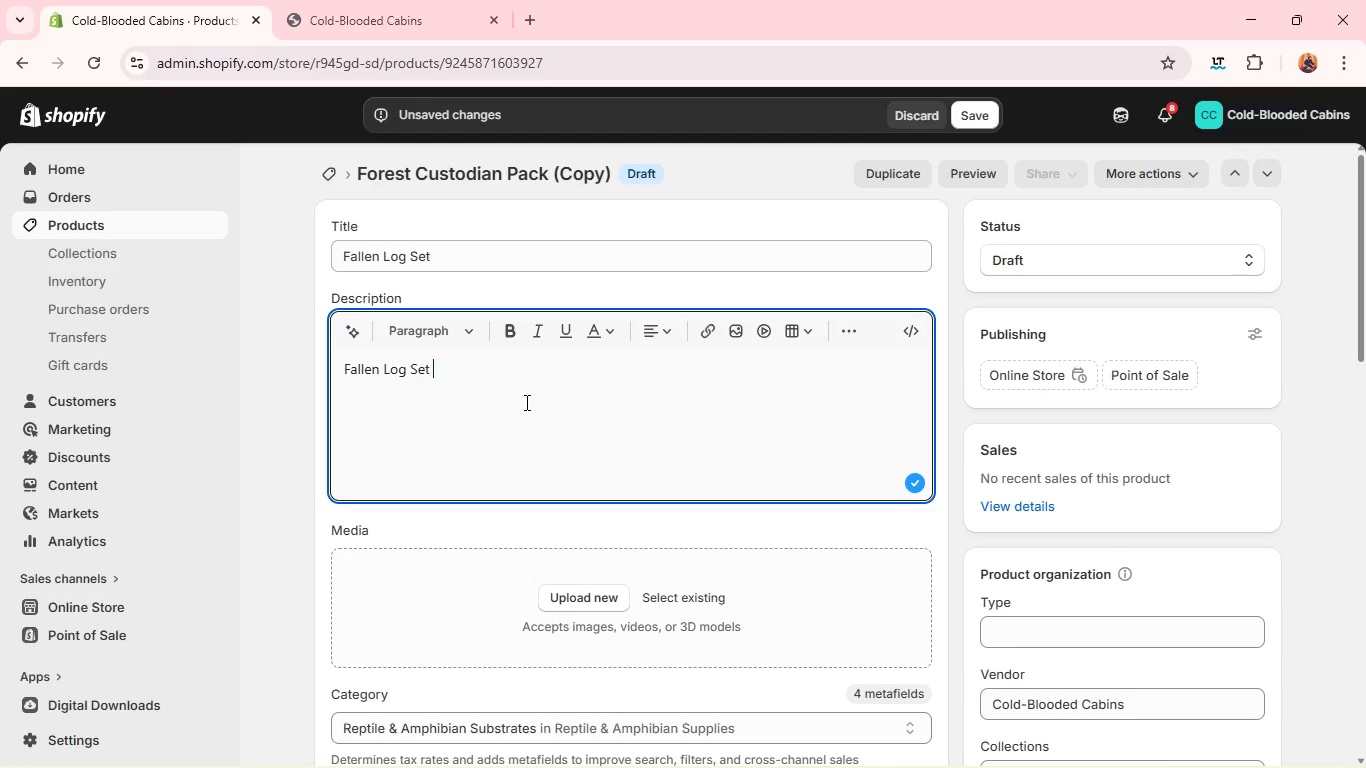 
triple_click([525, 402])
 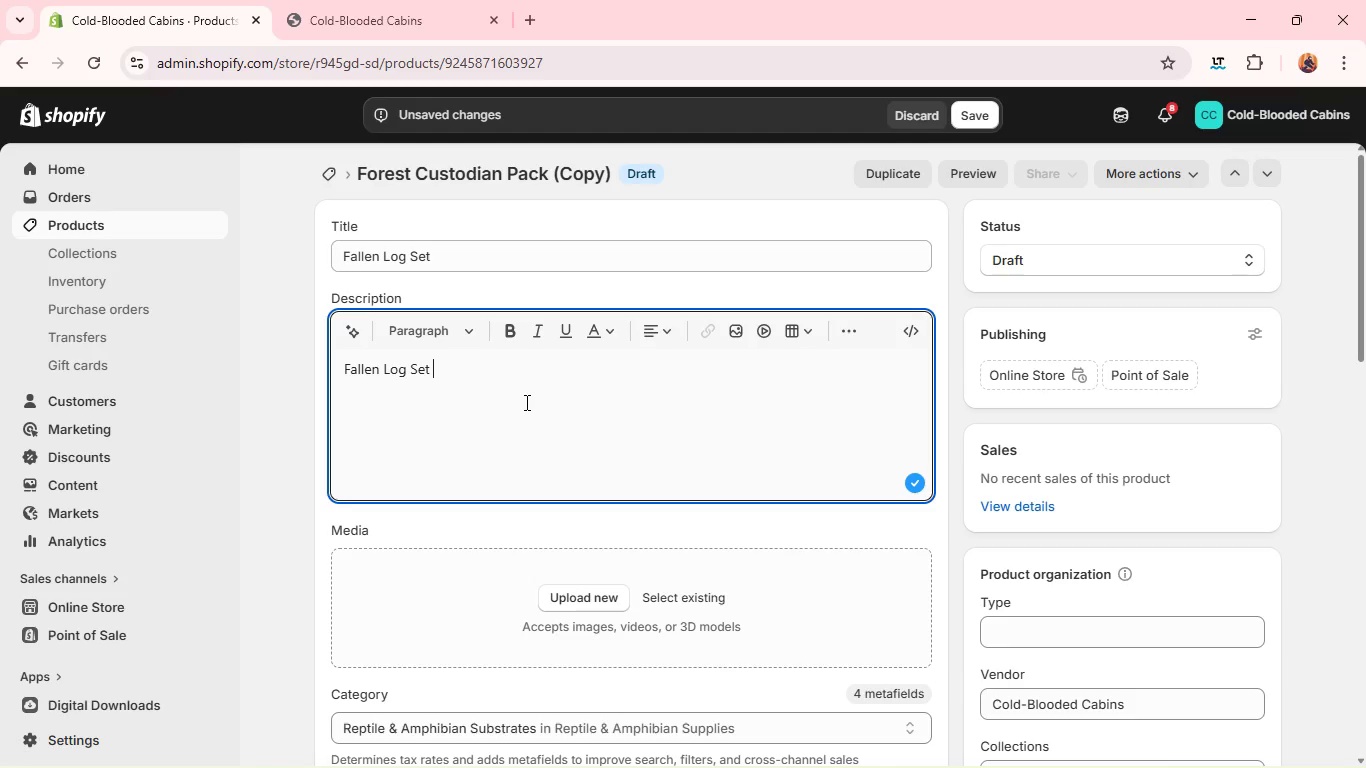 
triple_click([525, 402])
 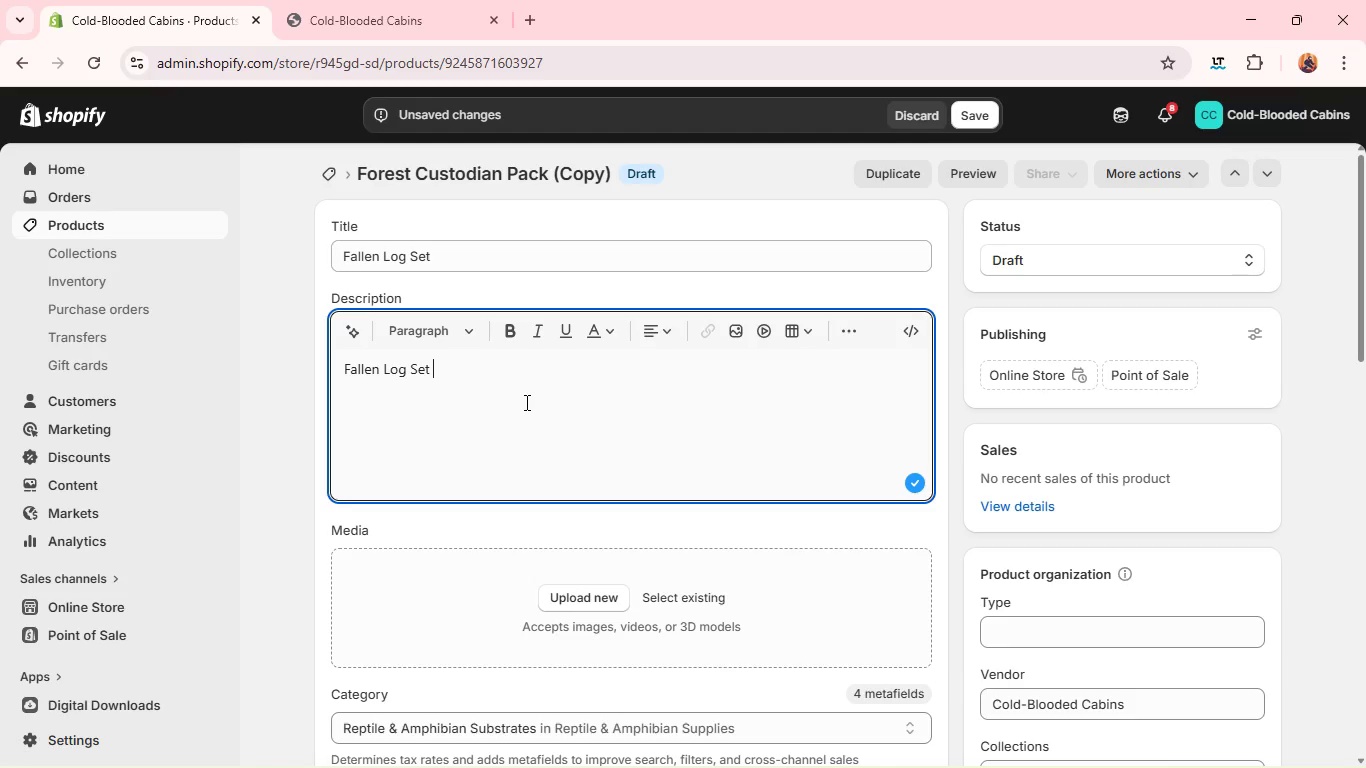 
key(Control+A)
 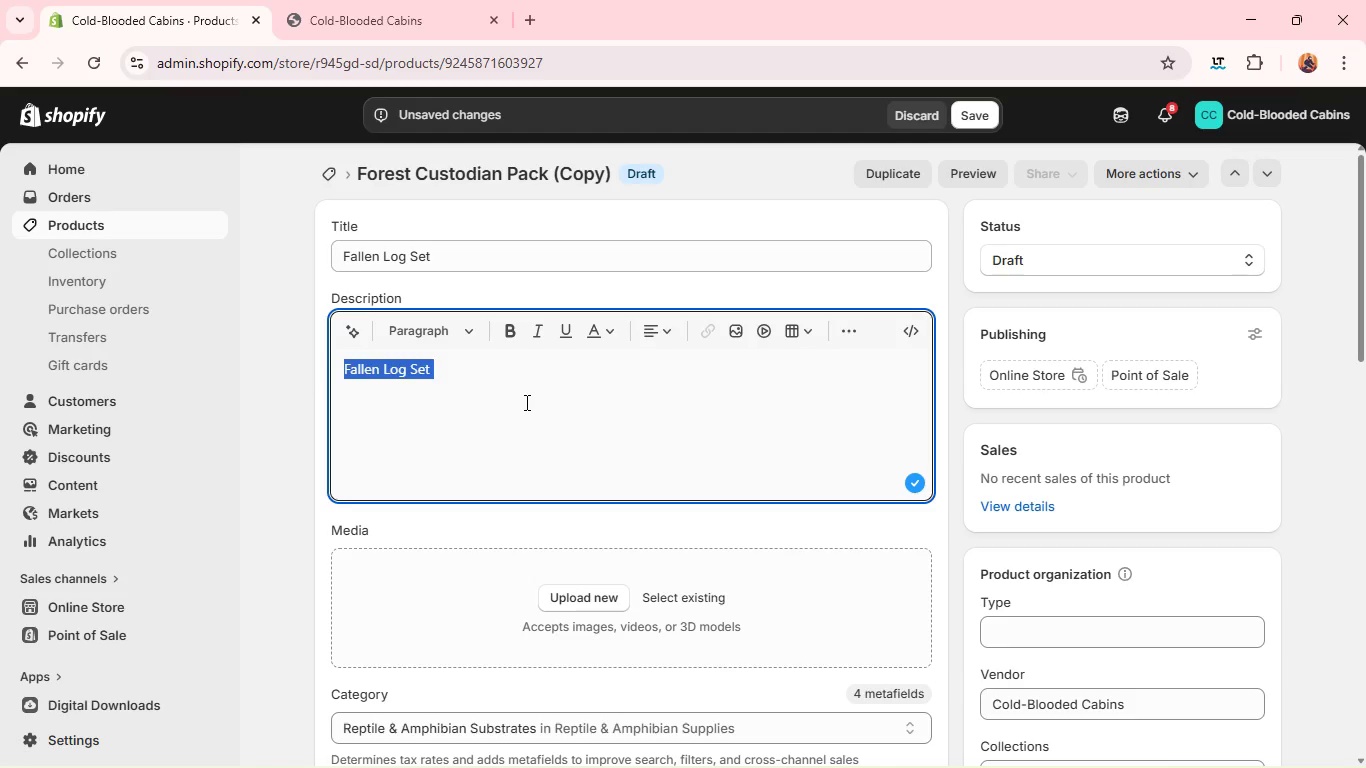 
type(Add depth and strucru)
key(Backspace)
key(Backspace)
type(ture r)
key(Backspace)
type(ti)
key(Backspace)
type(o  your)
 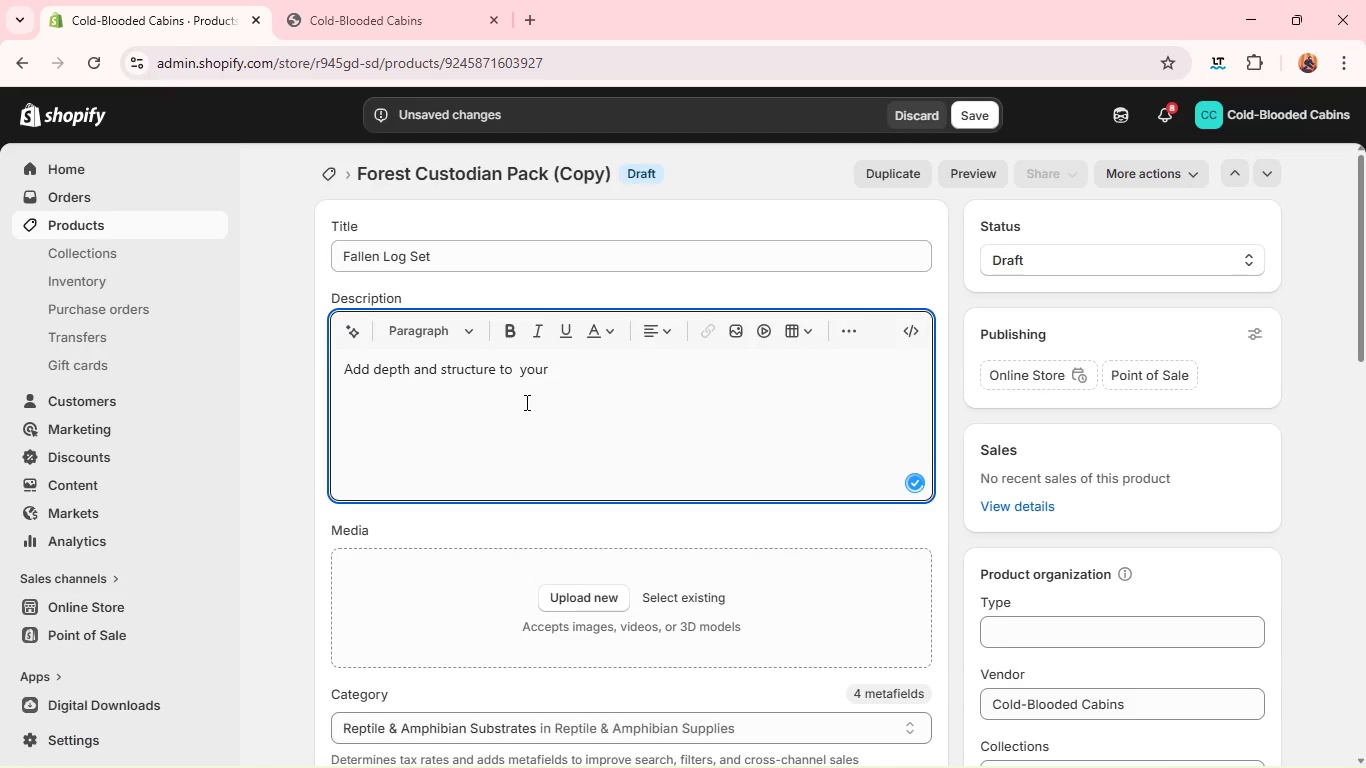 
key(ArrowLeft)
 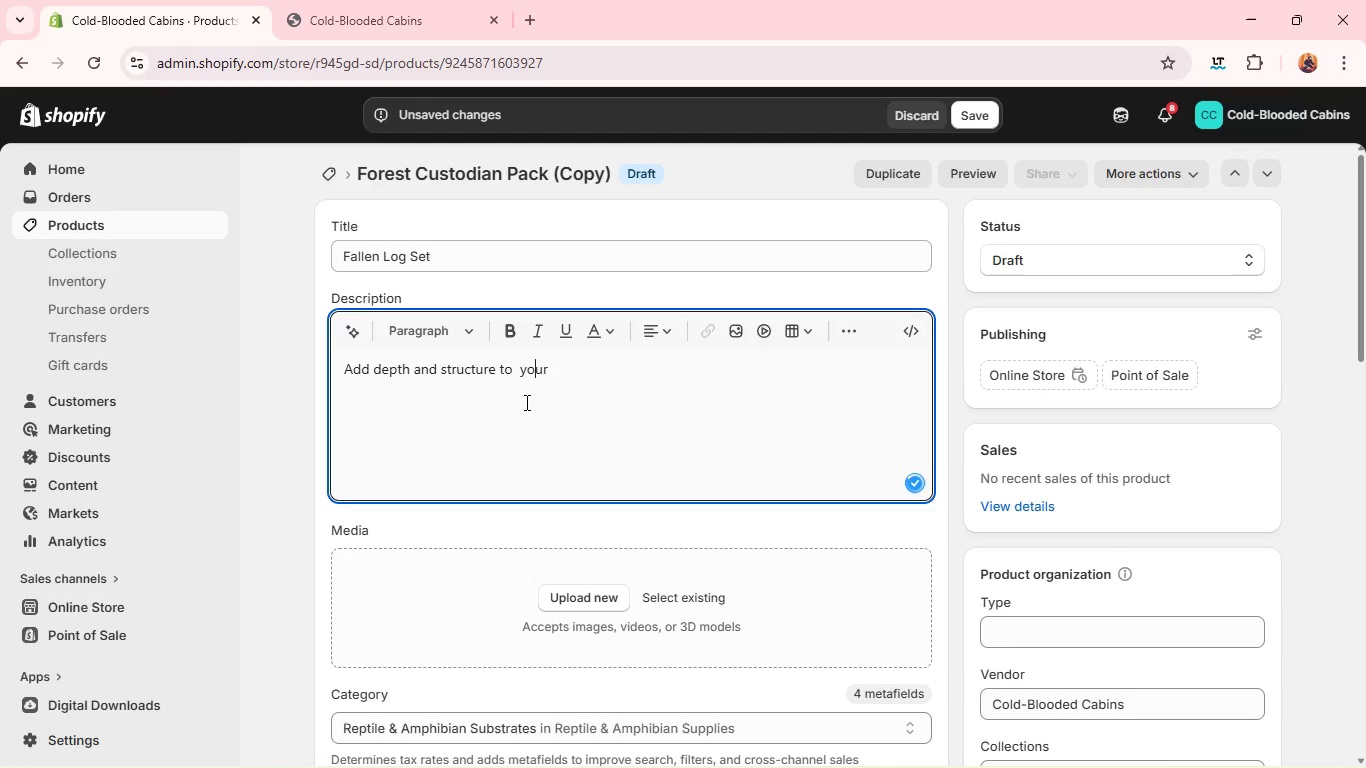 
key(ArrowLeft)
 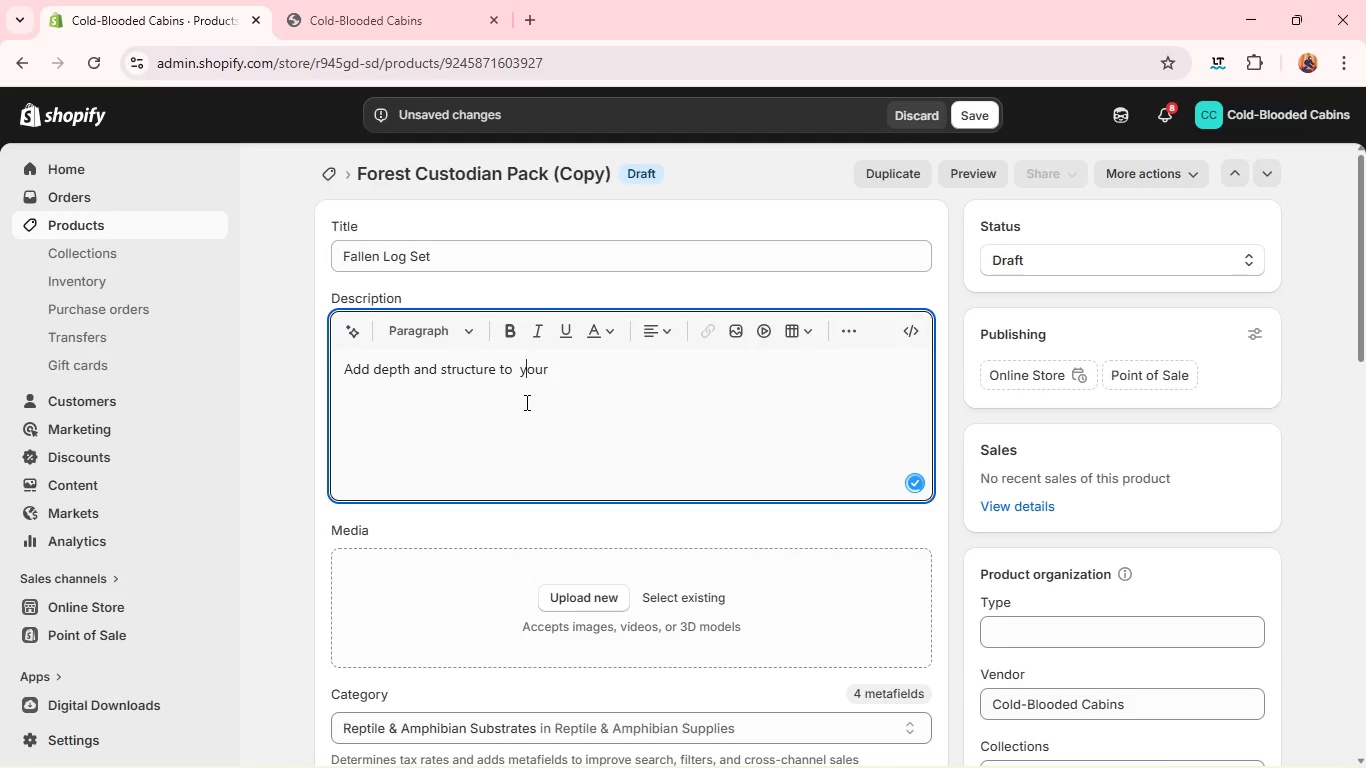 
key(ArrowLeft)
 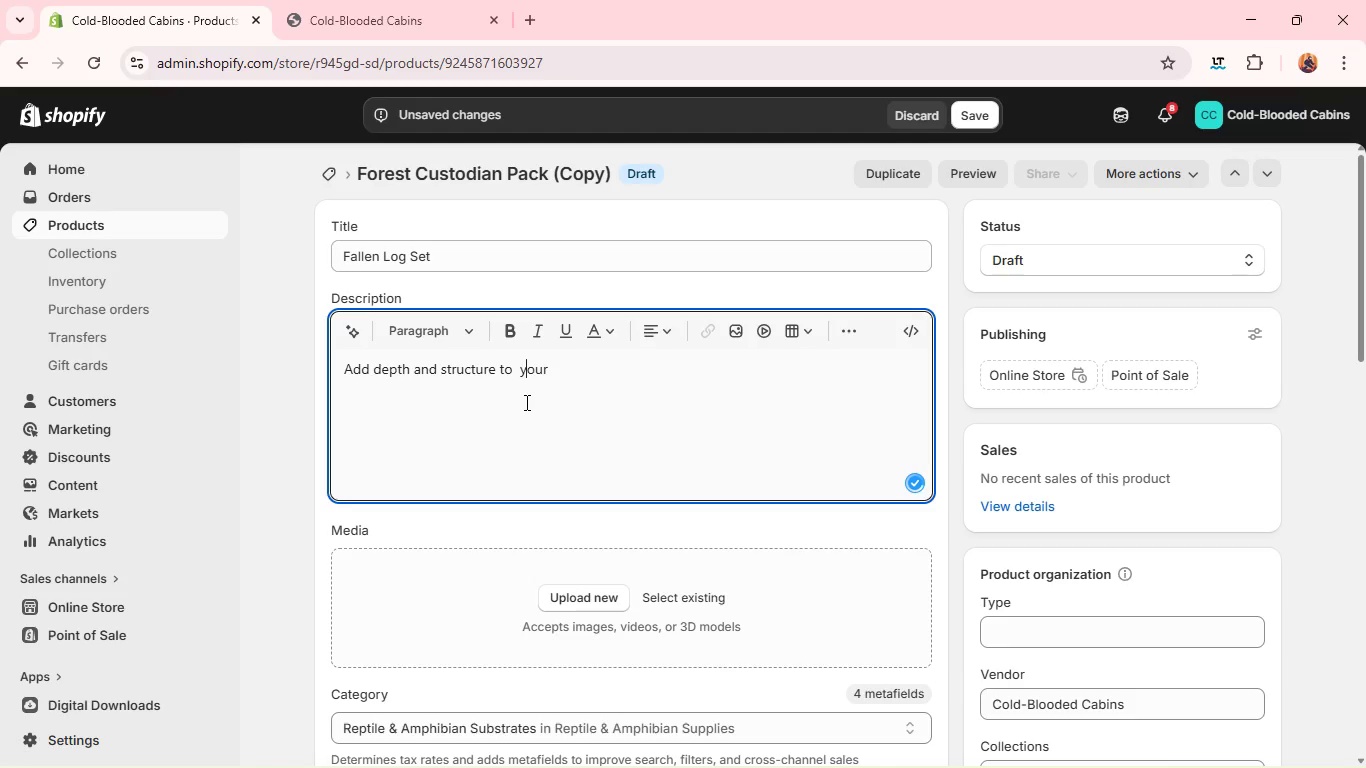 
key(ArrowLeft)
 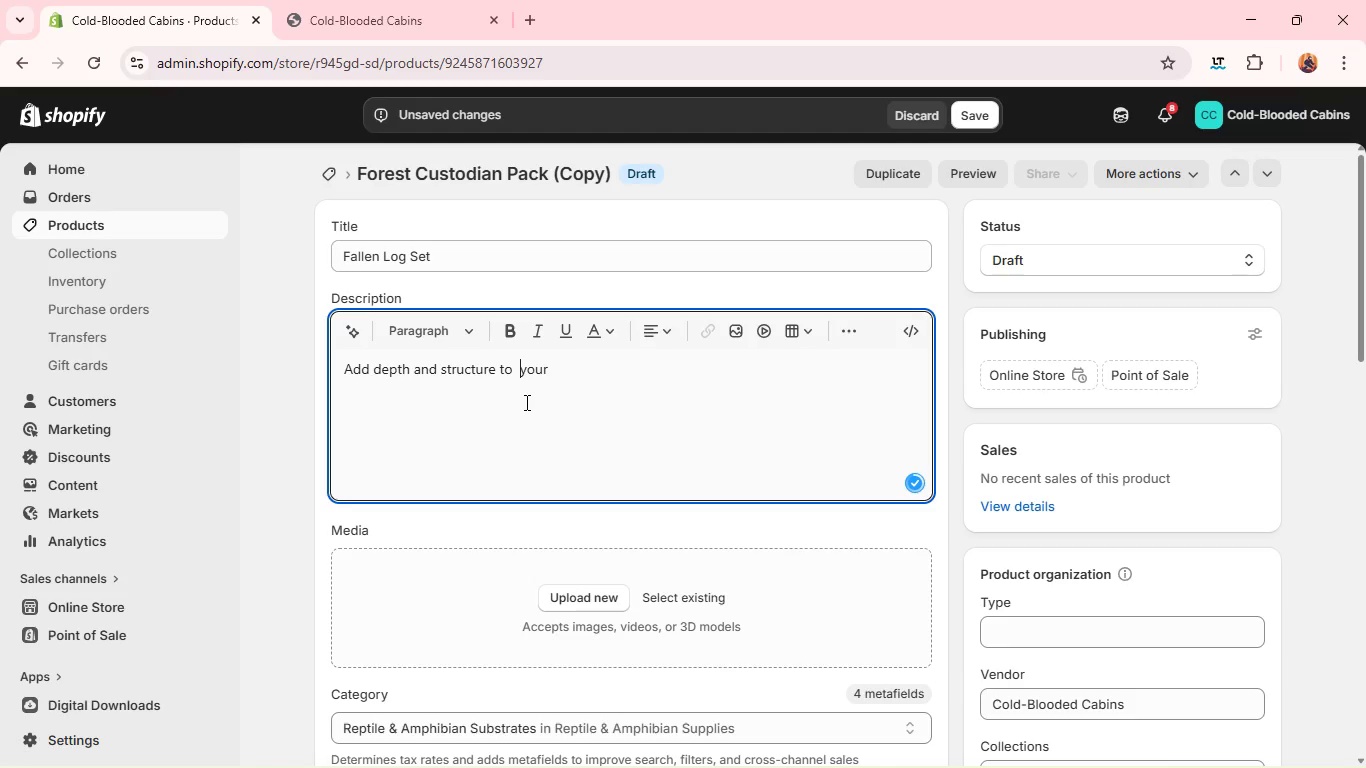 
key(Backspace)
 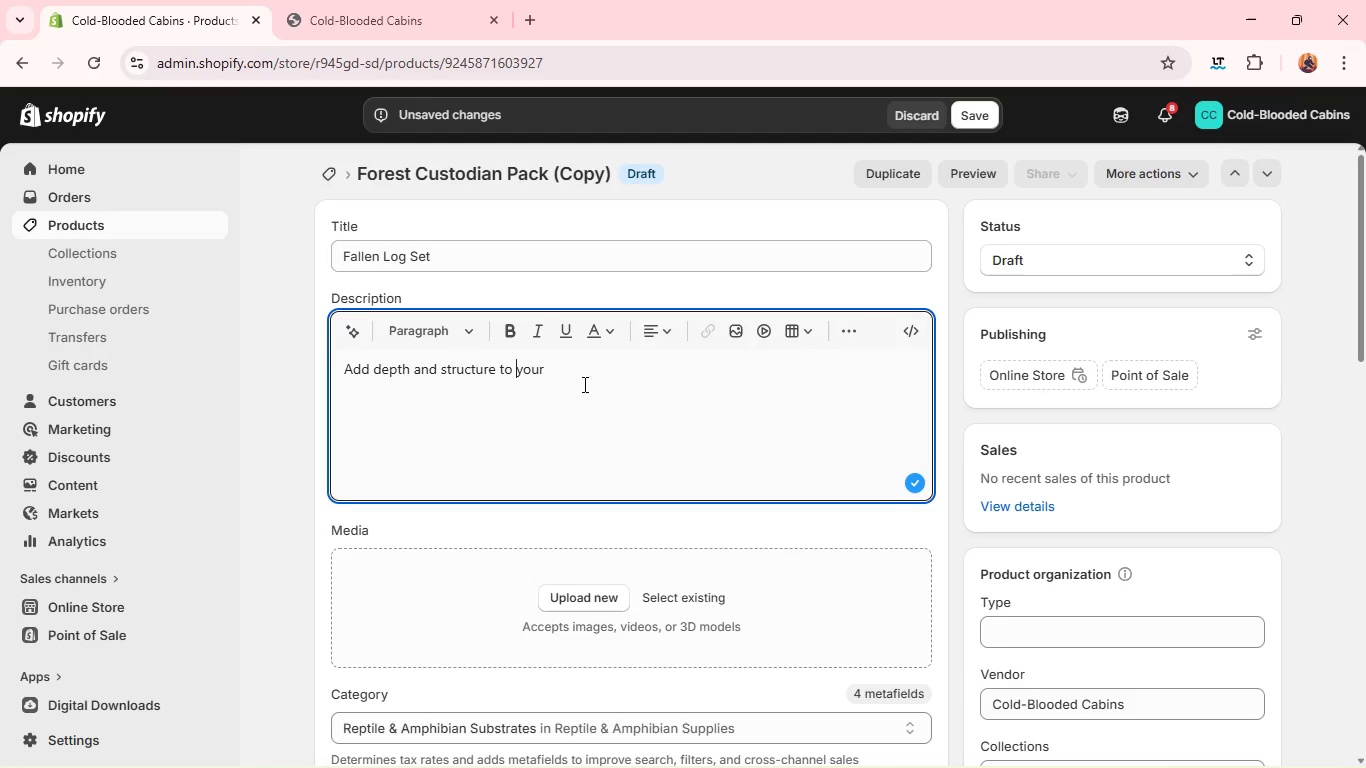 
left_click([585, 384])
 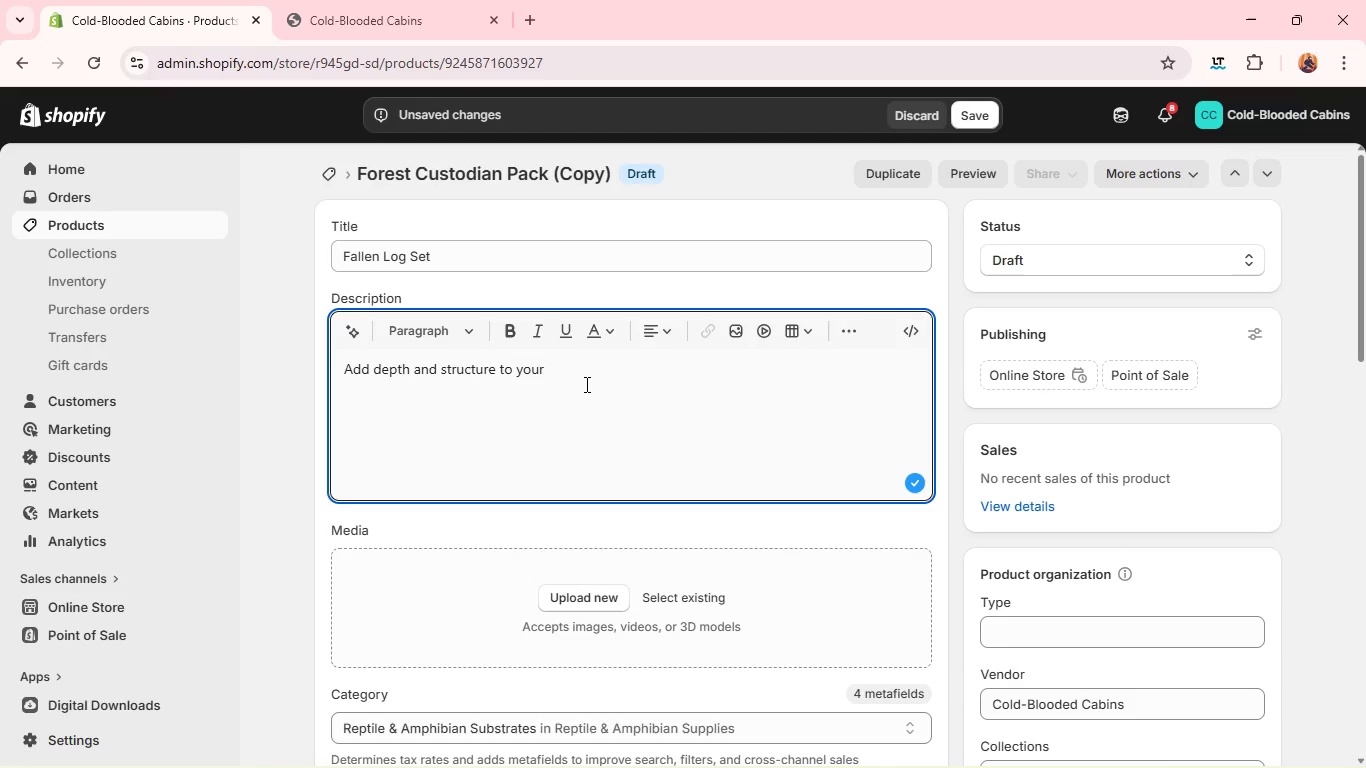 
wait(9.81)
 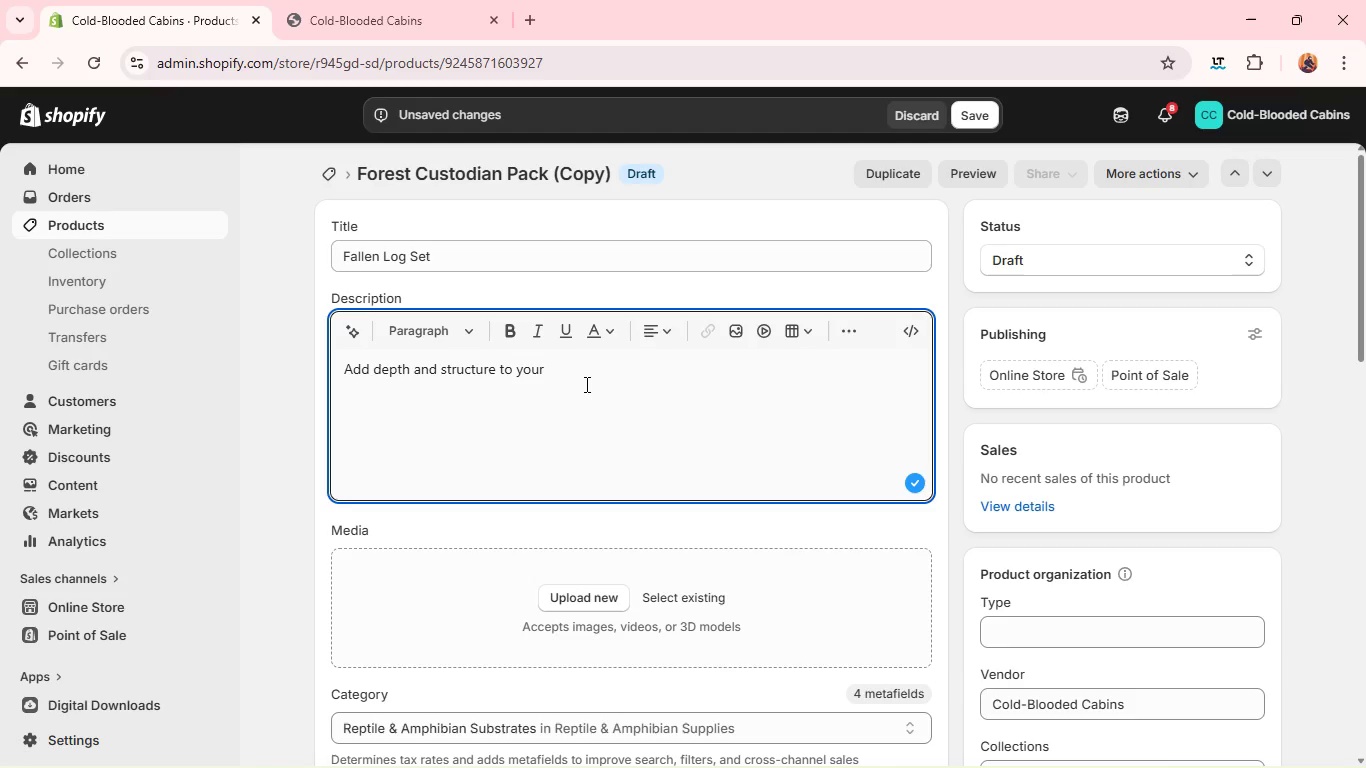 
type(e)
key(Backspace)
type( enclosure with the D)
key(Backspace)
type(Fallen Lof )
key(Backspace)
key(Backspace)
type(G)
key(Backspace)
type(g Set, a natural hard )
key(Backspace)
type(scape collection inspired by d)
key(Backspace)
type(forest envit)
key(Backspace)
type(ronments. )
 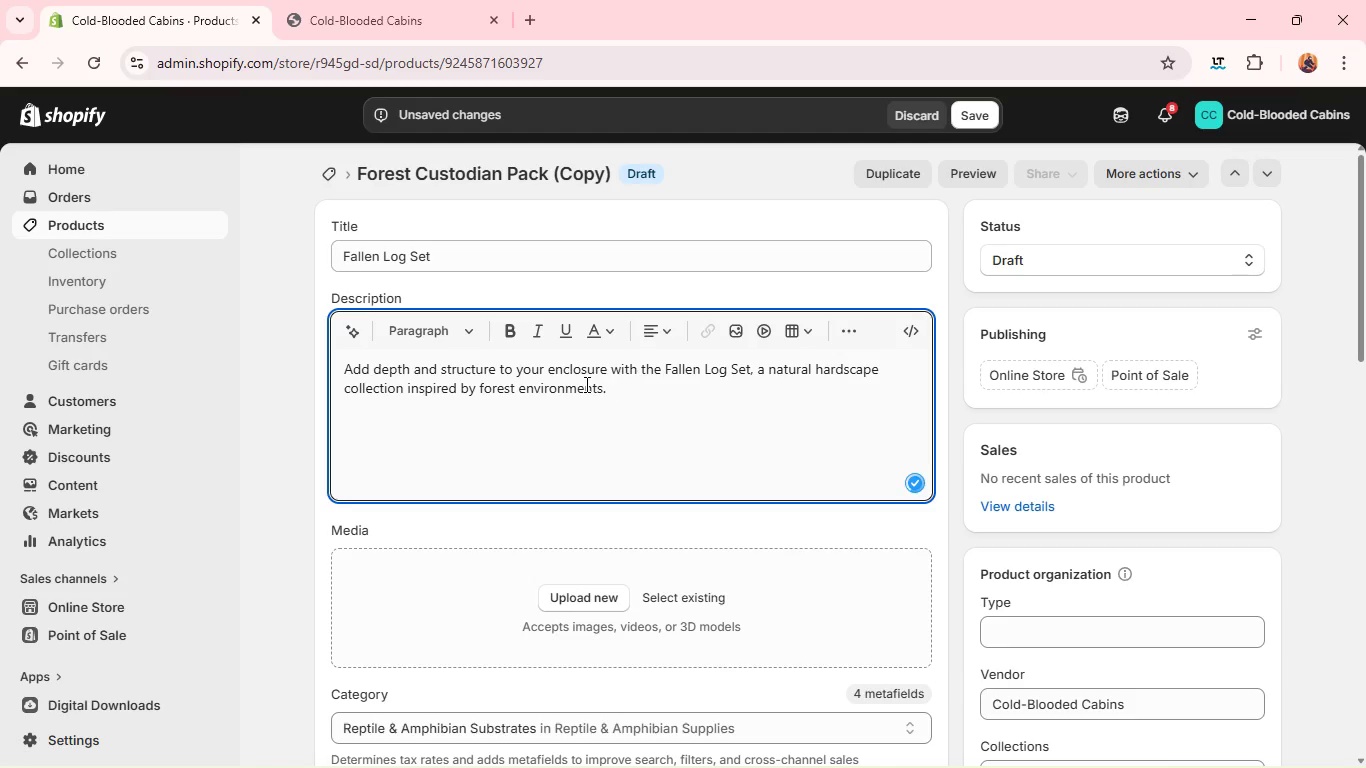 
type(Thw)
key(Backspace)
type(ese elements replicate fallen branches anf )
key(Backspace)
key(Backspace)
type(d decaying wood founf)
key(Backspace)
type(d in woodlanf)
key(Backspace)
type(d habitats.)
 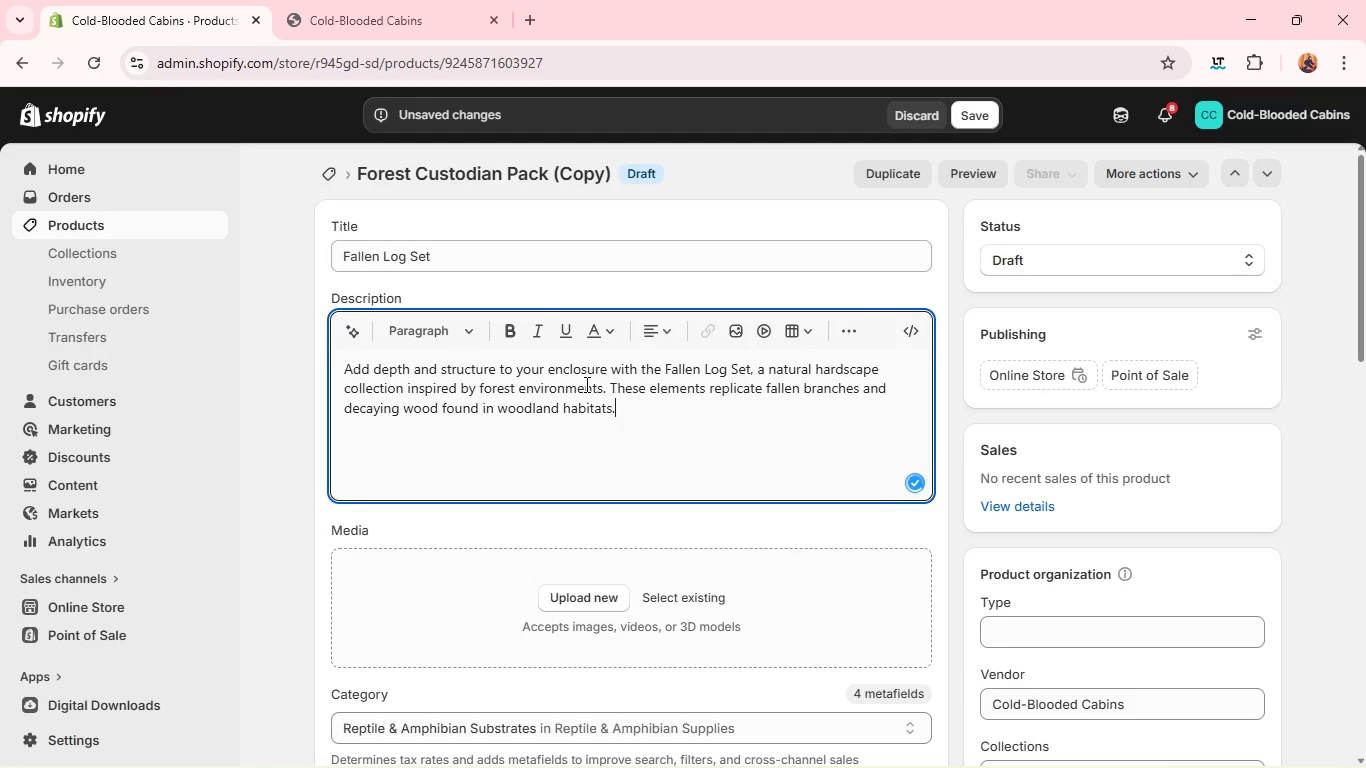 
key(Enter)
 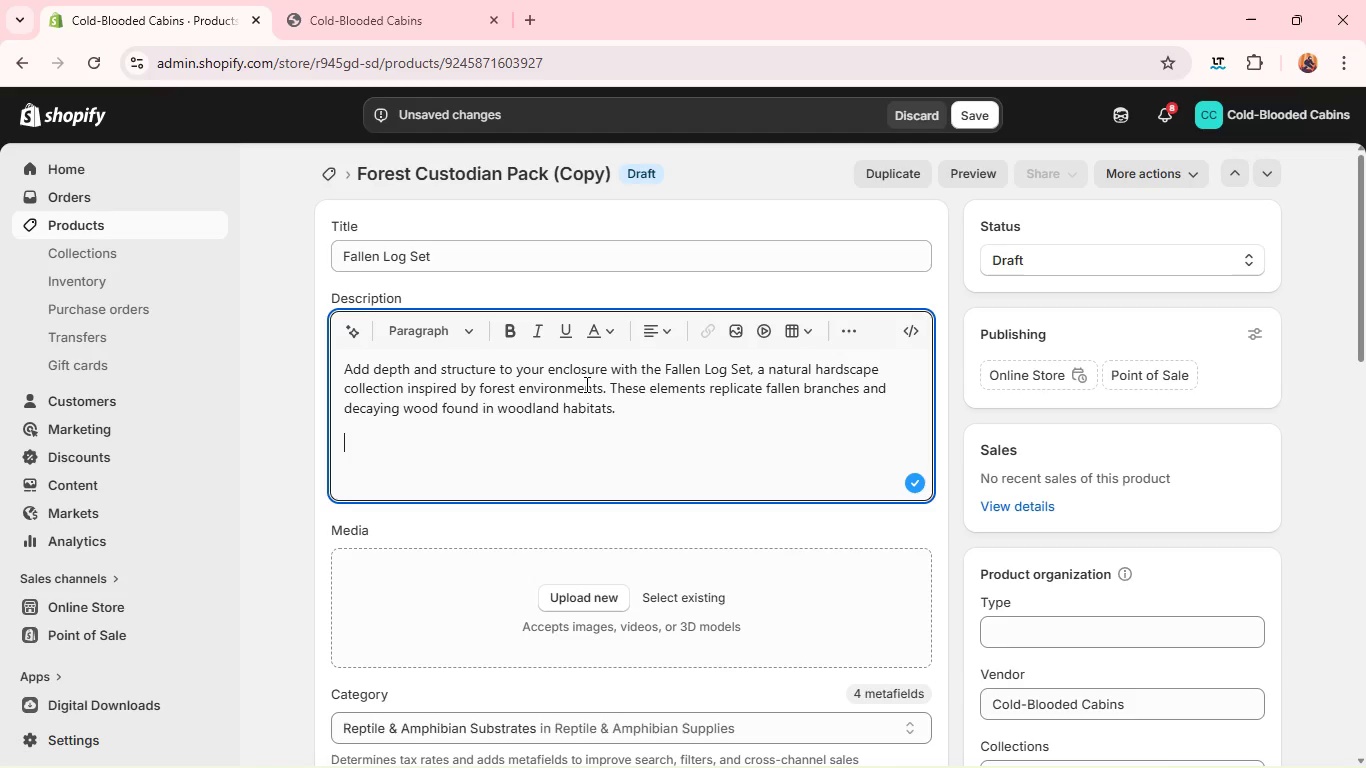 
wait(18.0)
 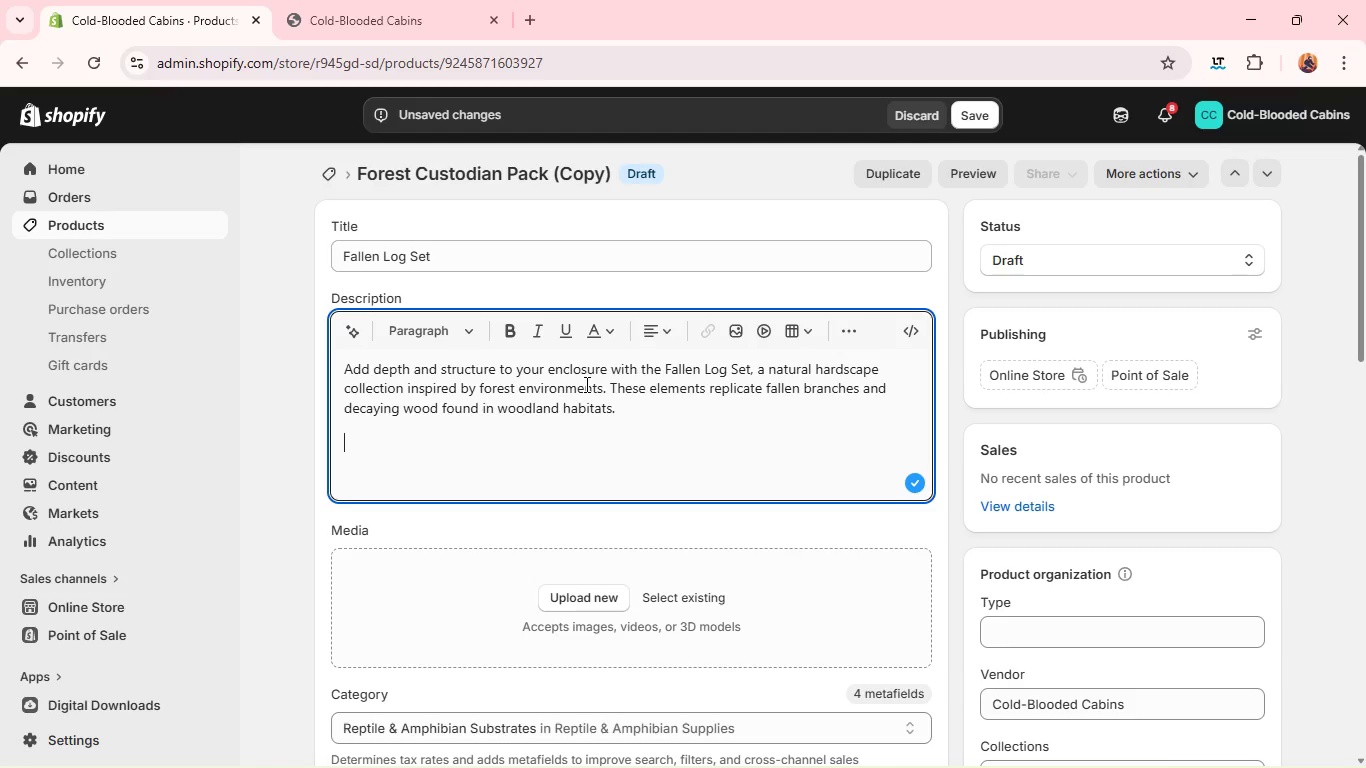 
type(The V)
key(Backspace)
type(c)
key(Backspace)
type(varied tect)
key(Backspace)
key(Backspace)
type(c)
key(Backspace)
type(xtures provide )
 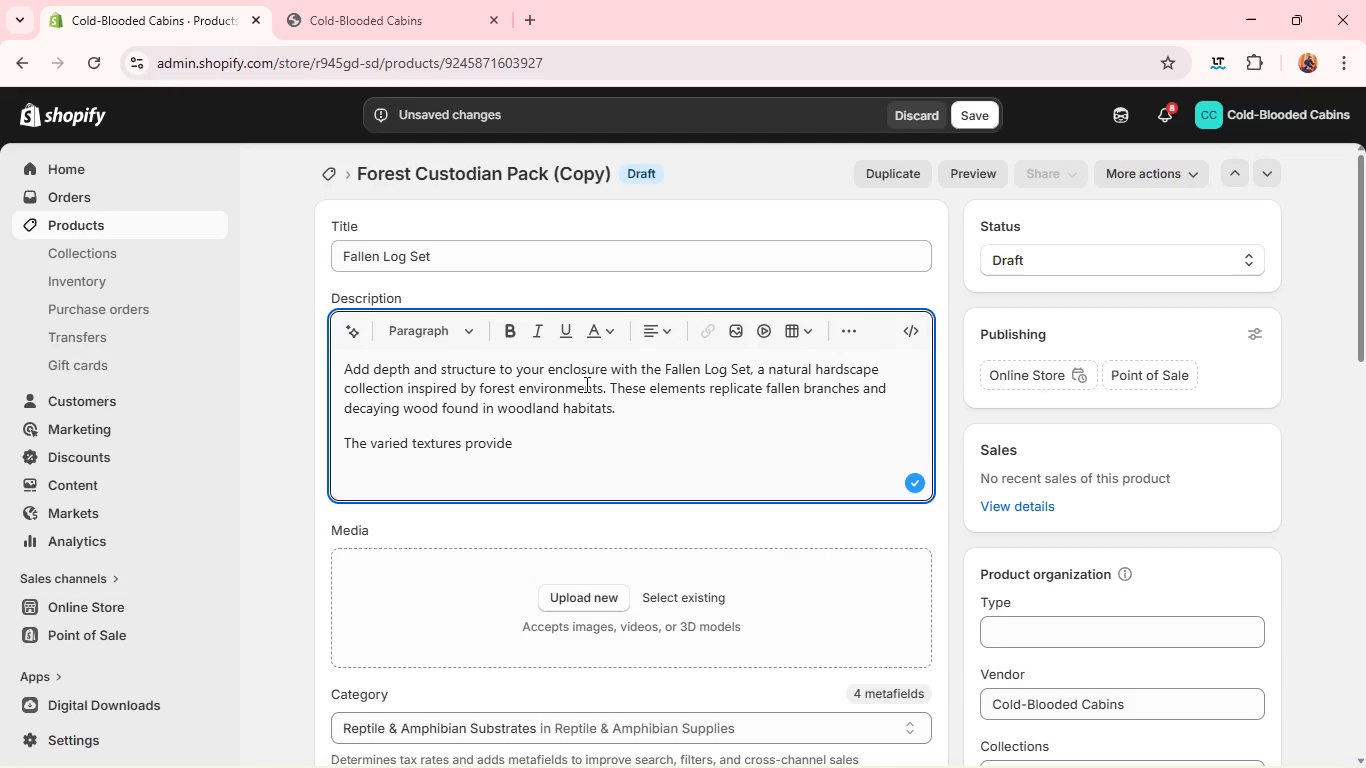 
type(hif)
key(Backspace)
type(ding spots, climbing i)
key(Backspace)
type(oppoe)
key(Backspace)
type(rtub)
key(Backspace)
type(nitt)
key(Backspace)
type(irs)
key(Backspace)
key(Backspace)
type(es)
 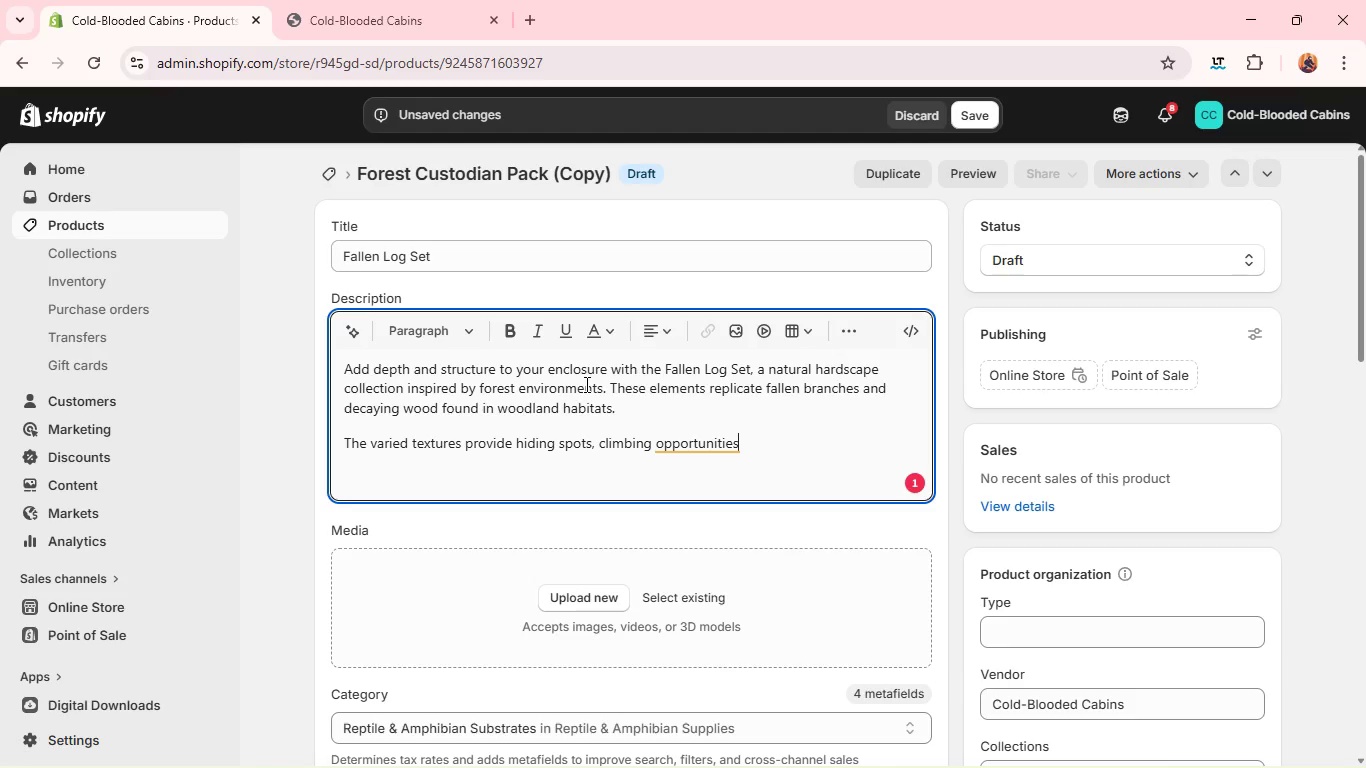 
wait(11.62)
 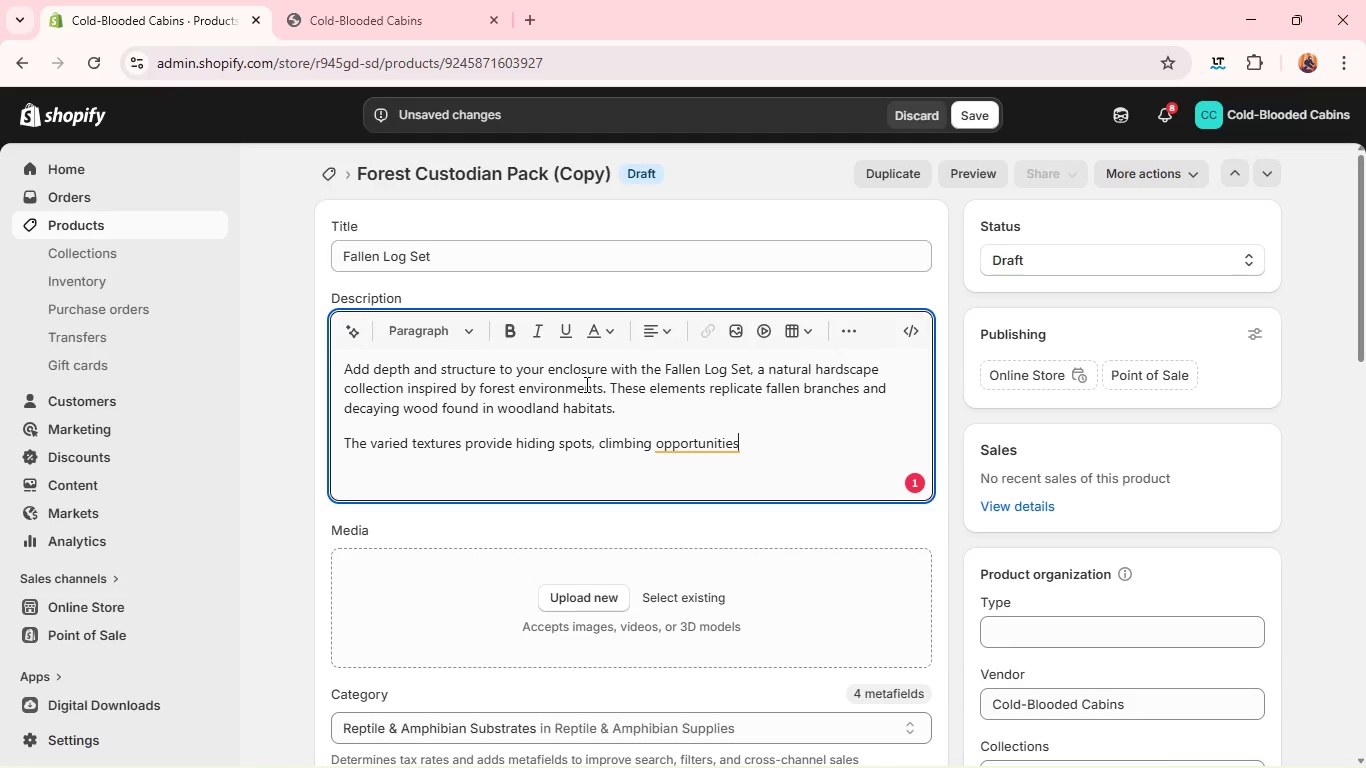 
type( )
key(Backspace)
type(, anf e)
key(Backspace)
key(Backspace)
key(Backspace)
type(d eb)
key(Backspace)
type(nvirin)
key(Backspace)
key(Backspace)
key(Backspace)
type(ronmental enrichment. Over r)
key(Backspace)
type(tom)
key(Backspace)
key(Backspace)
type(ime, they integrate into the con)
key(Backspace)
key(Backspace)
key(Backspace)
type(exo)
key(Backspace)
key(Backspace)
type(cosystem, supportubg)
key(Backspace)
key(Backspace)
type(ing )
 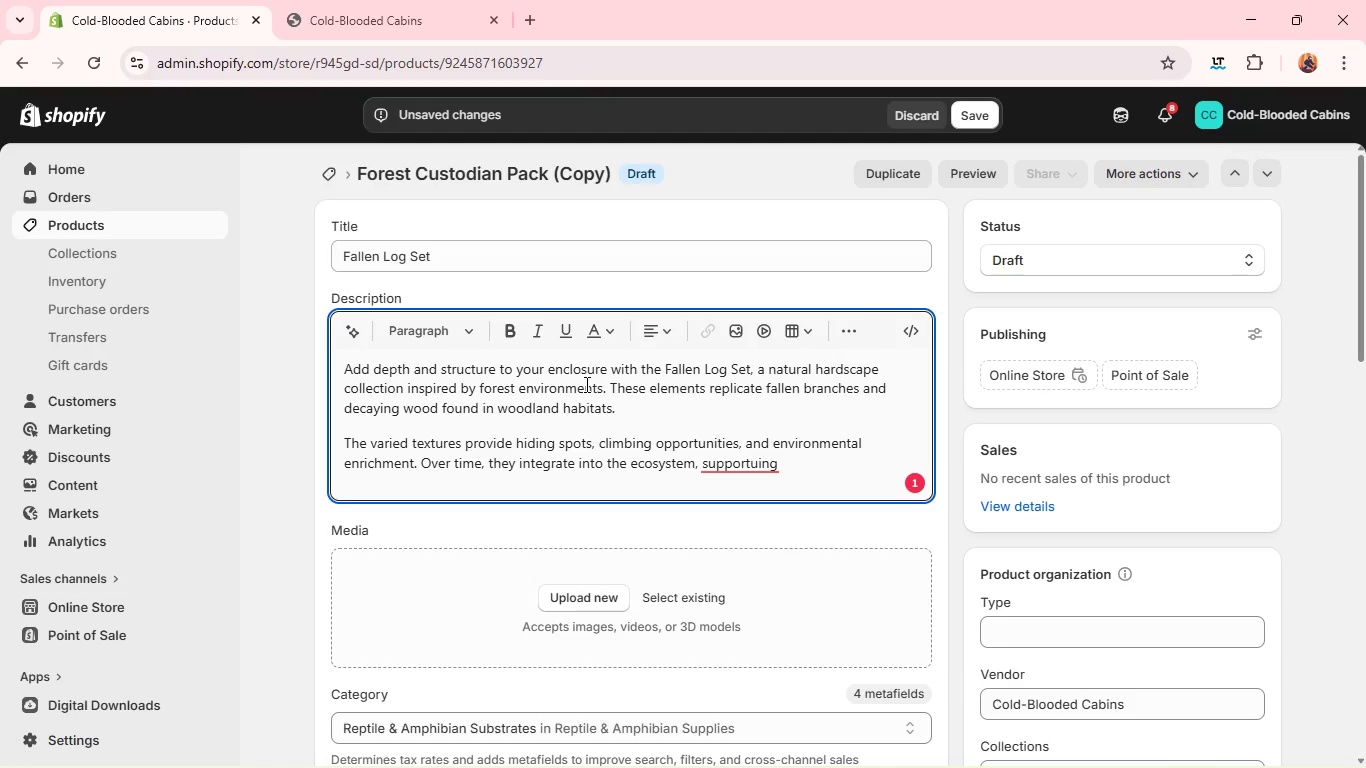 
wait(7.86)
 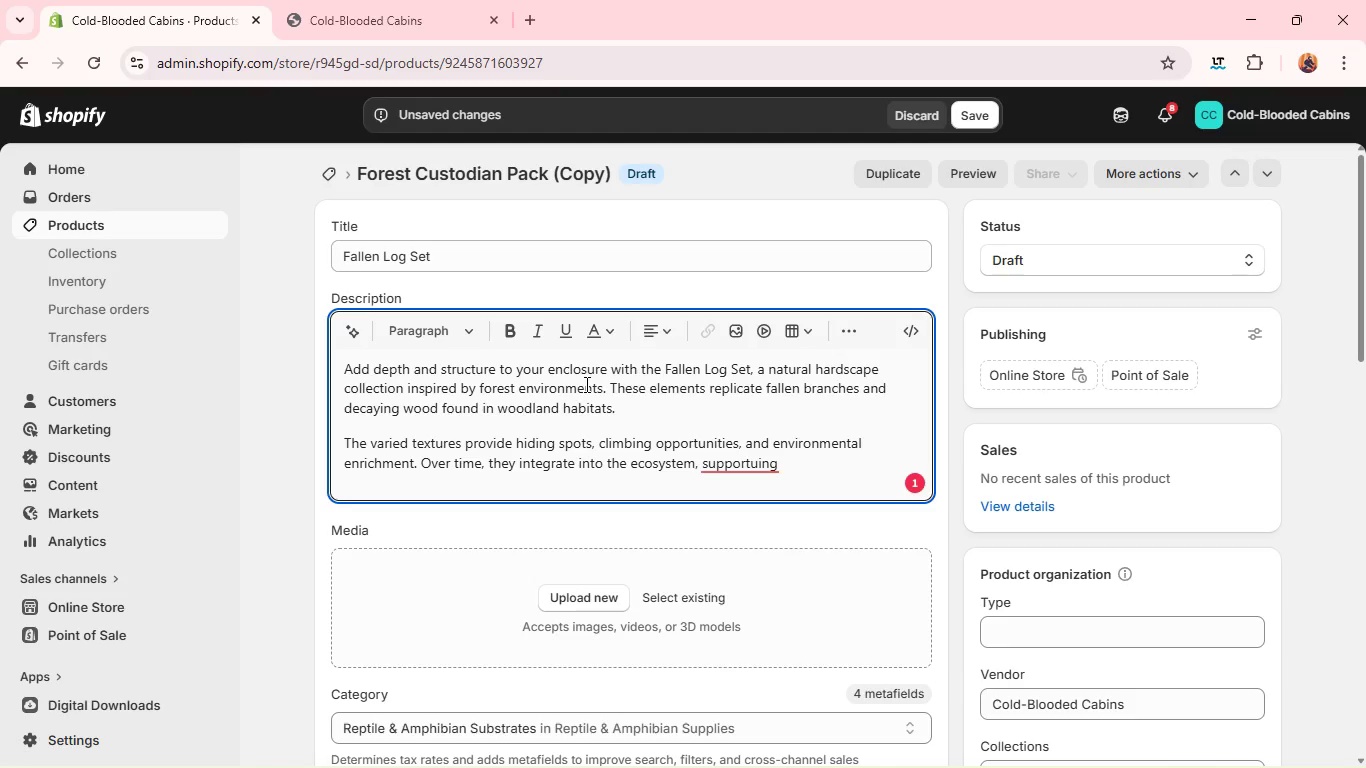 
left_click([732, 457])
 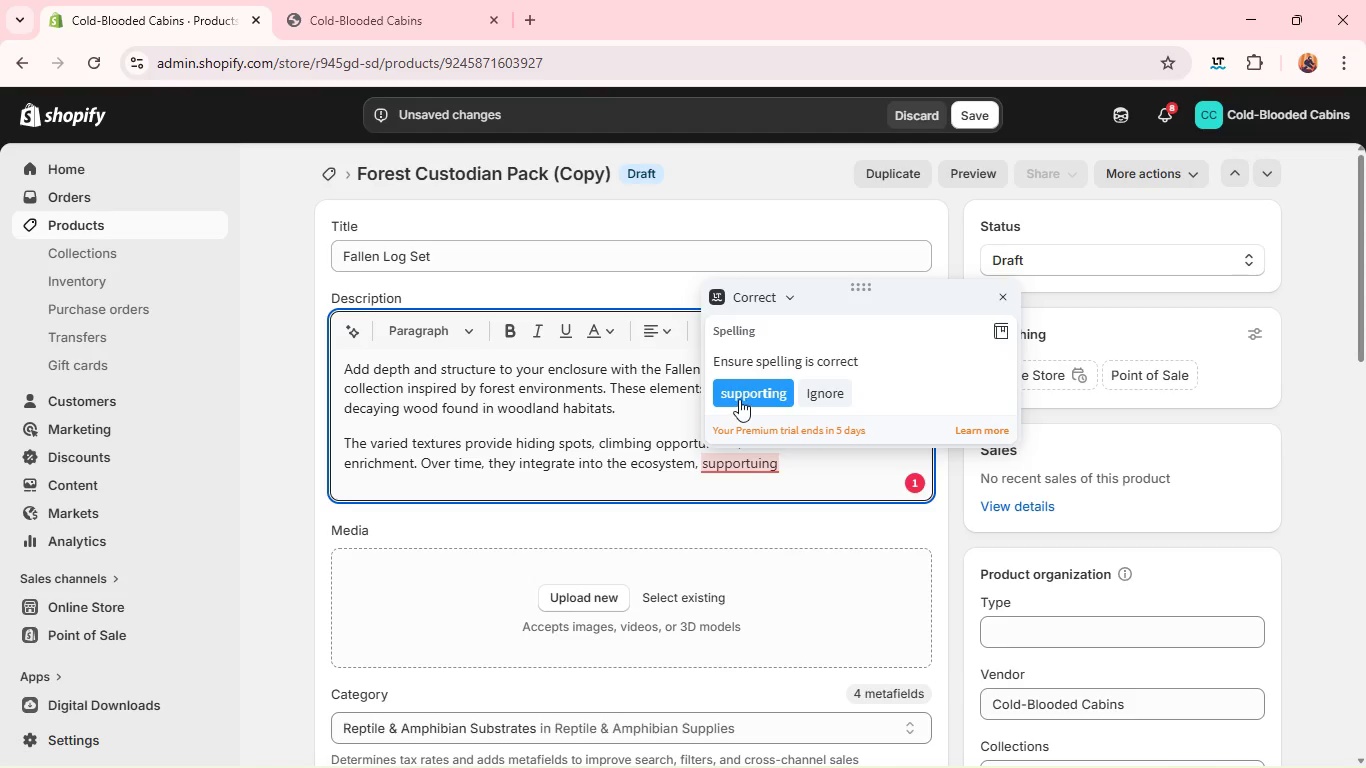 
left_click([739, 399])
 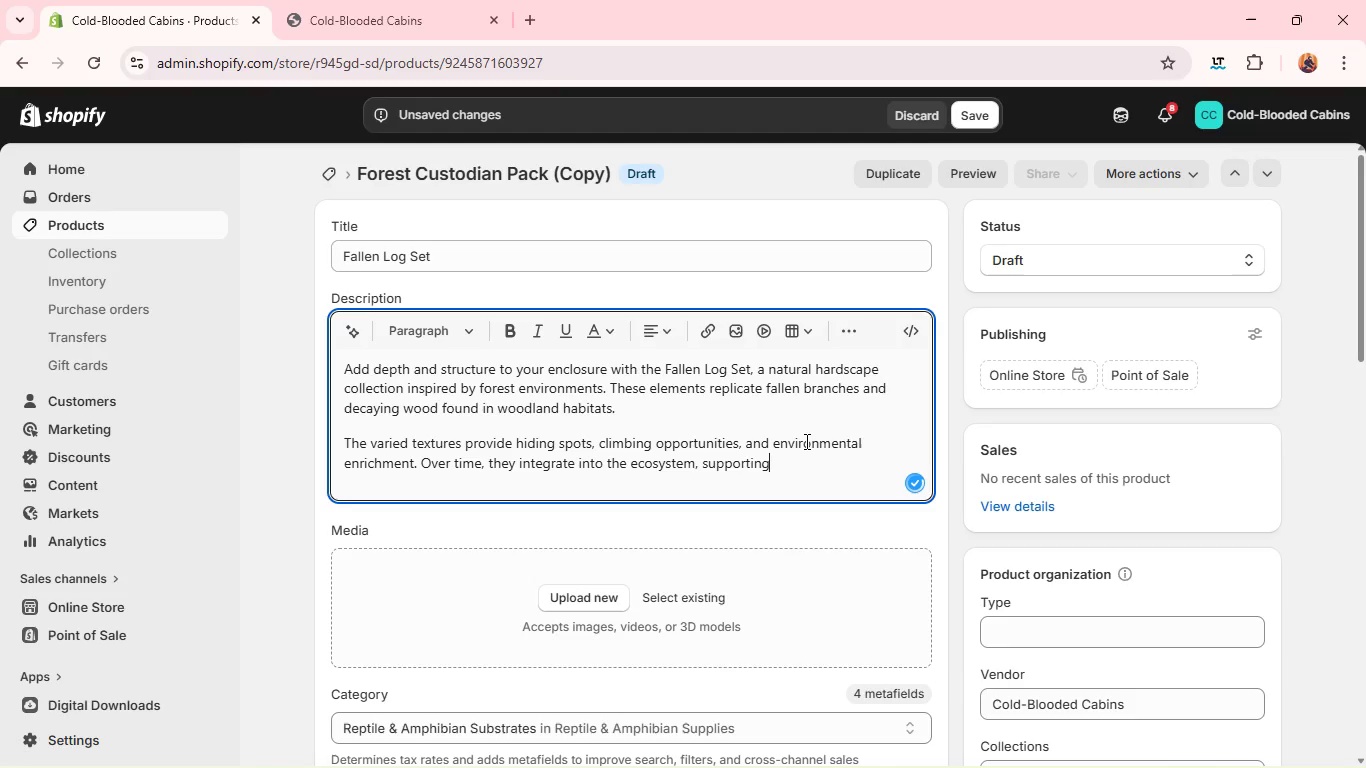 
key(Space)
 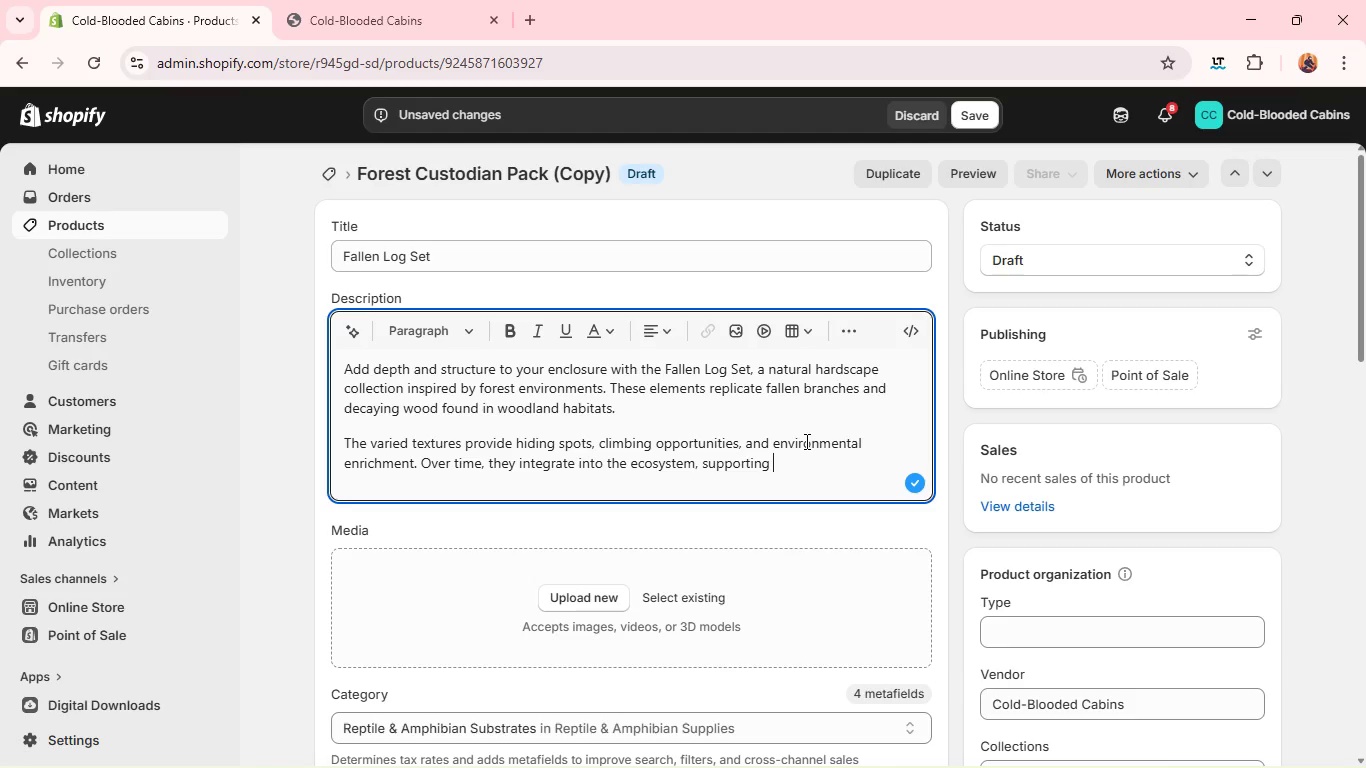 
type(micto)
key(Backspace)
key(Backspace)
type(rofu)
key(Backspace)
type(auna anf )
key(Backspace)
key(Backspace)
type(d contru)
key(Backspace)
type(ibuting ti )
key(Backspace)
key(Backspace)
type(o naturak)
key(Backspace)
type(l processes)
 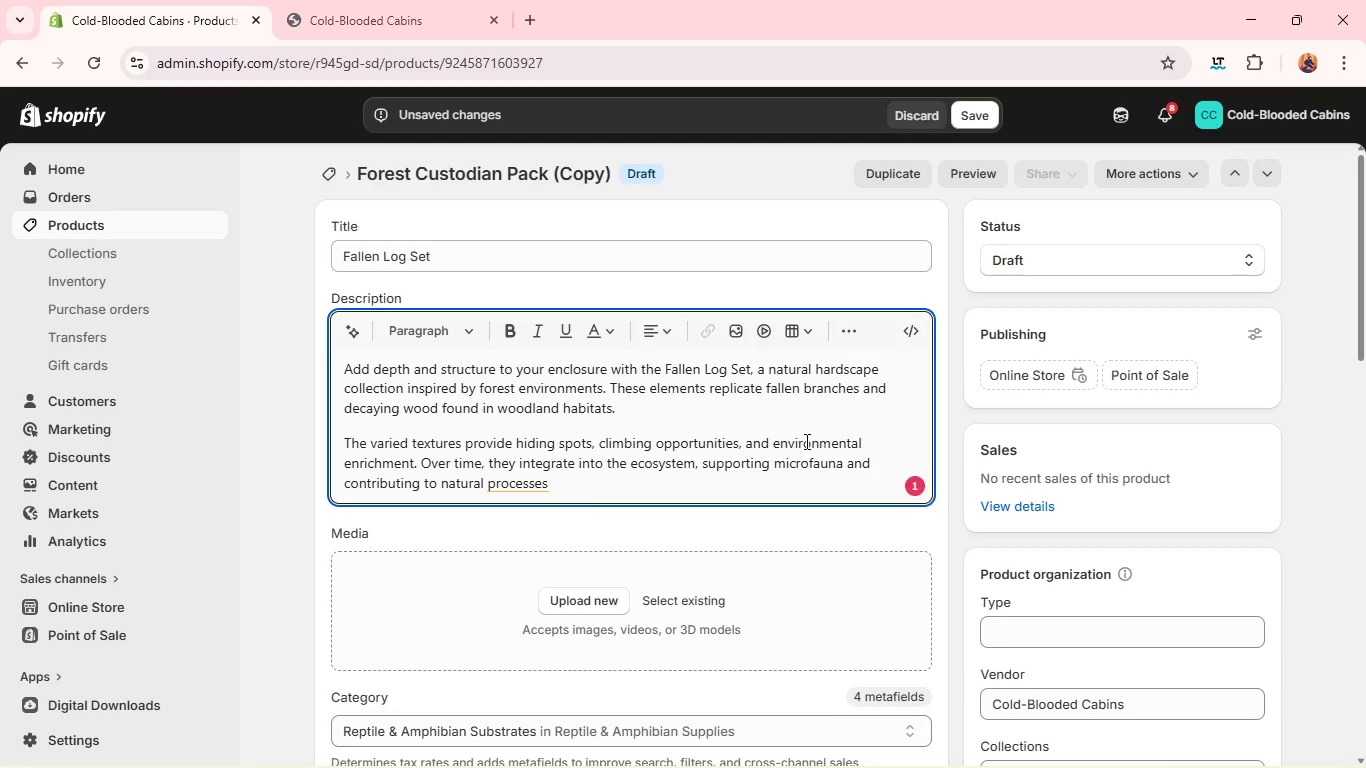 
key(Period)
 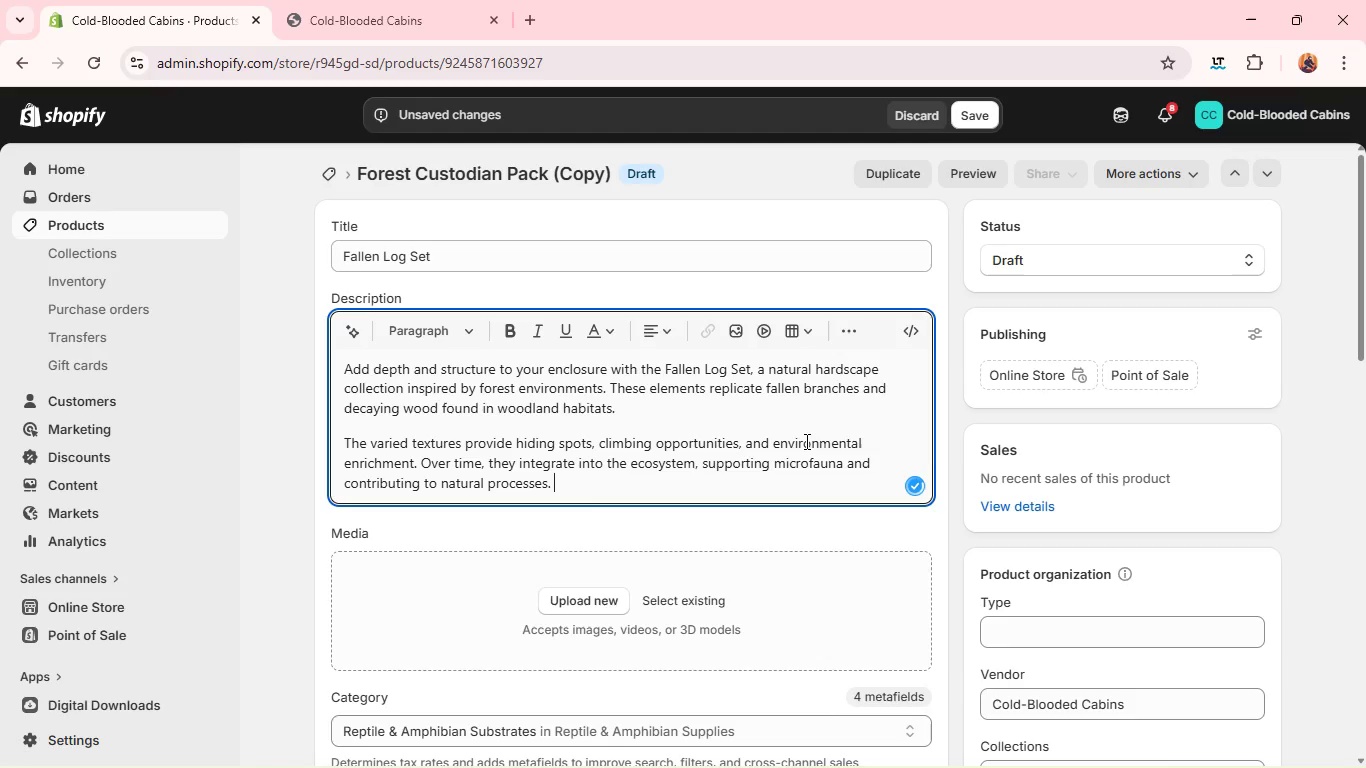 
key(Space)
 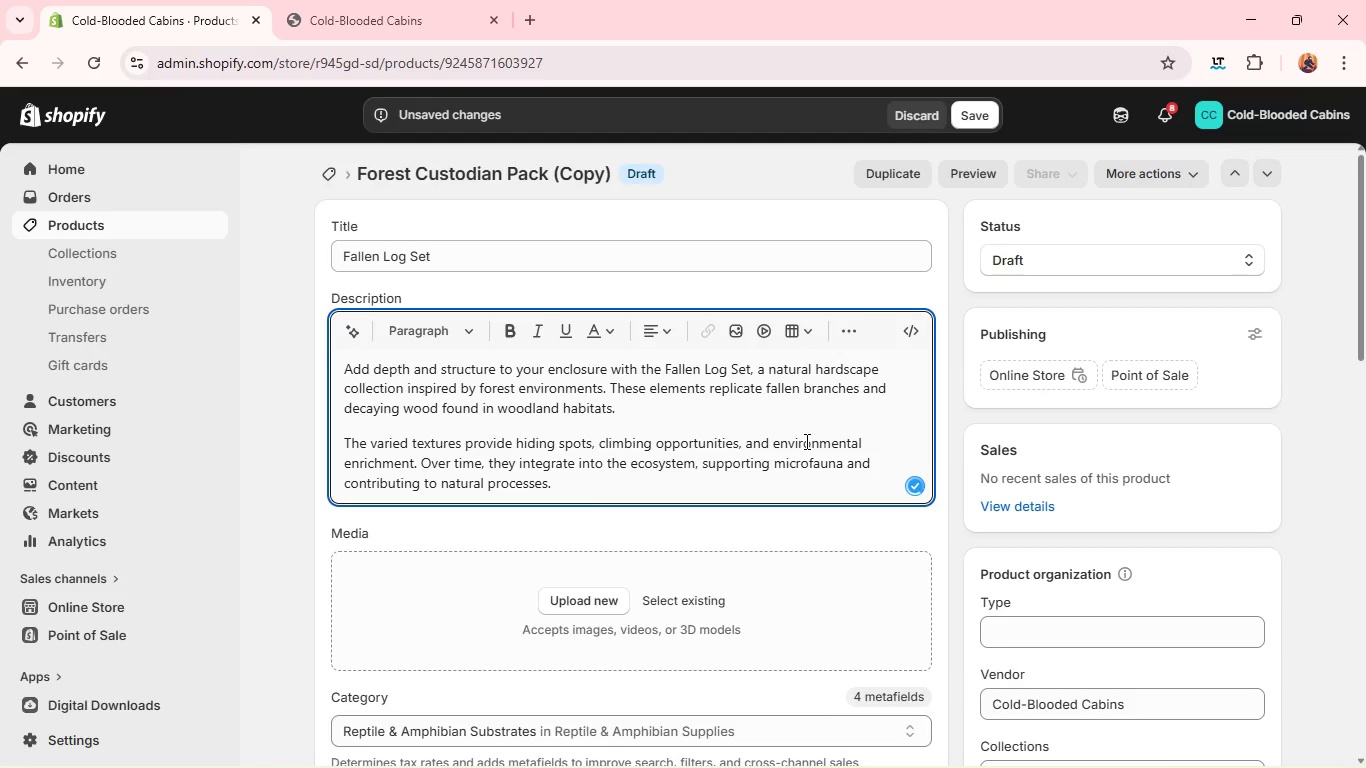 
key(Enter)
 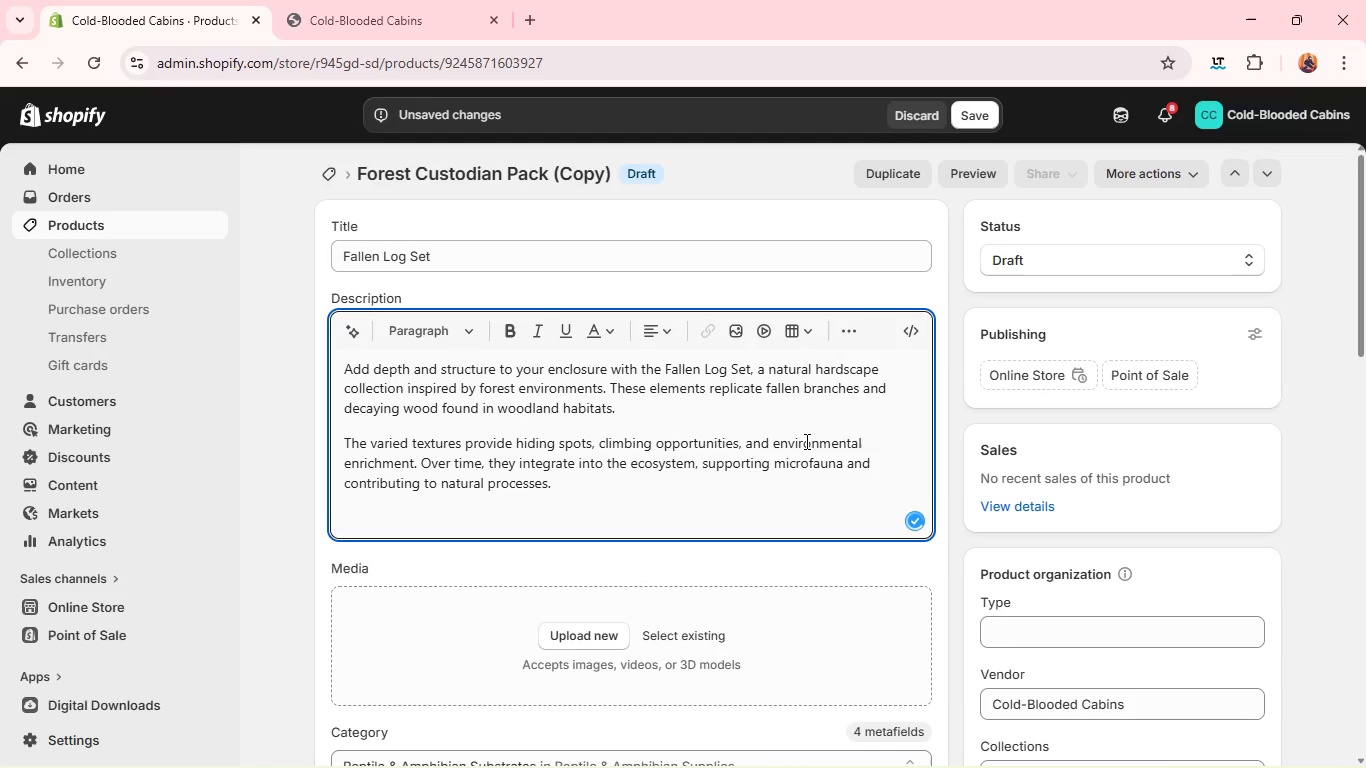 
type(This create )
key(Backspace)
type(s a lau)
key(Backspace)
type(yered, realistic habitat that encourages exploration and reducred)
 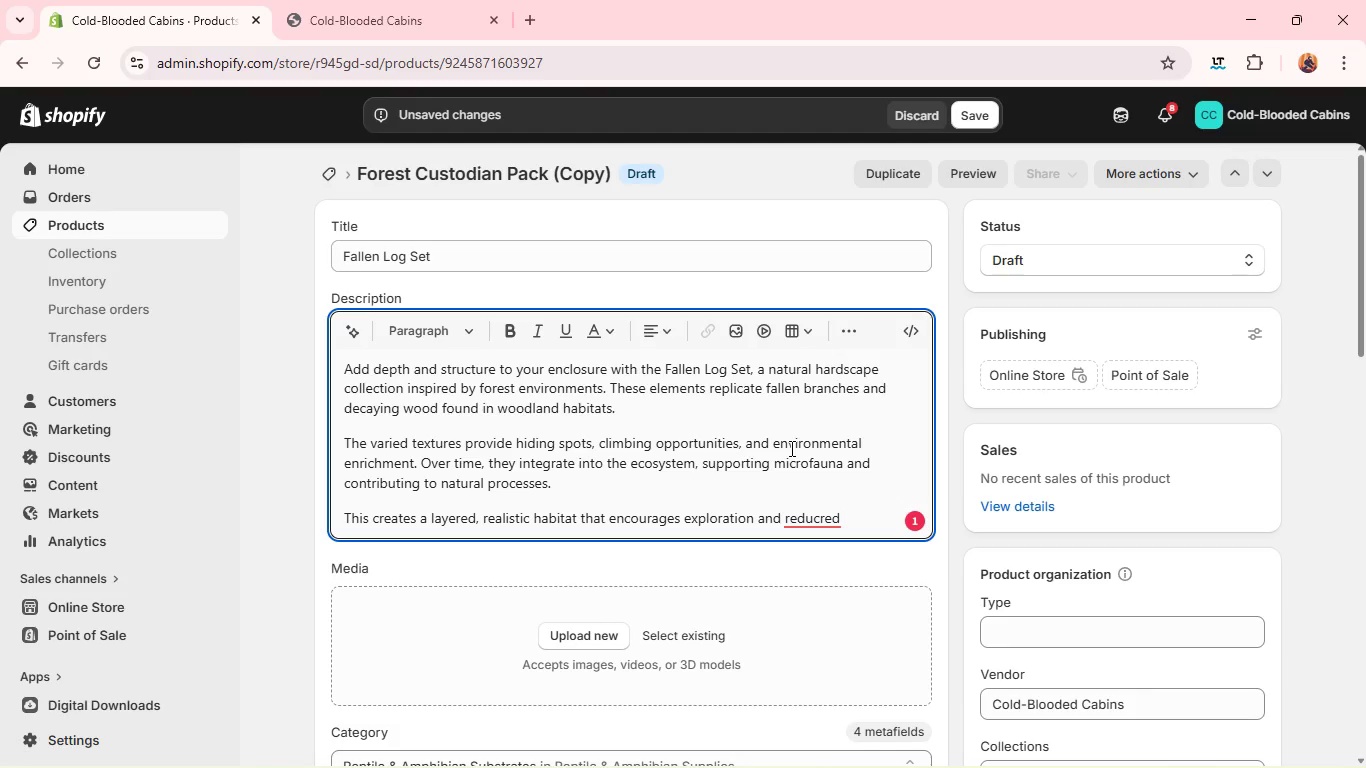 
wait(28.92)
 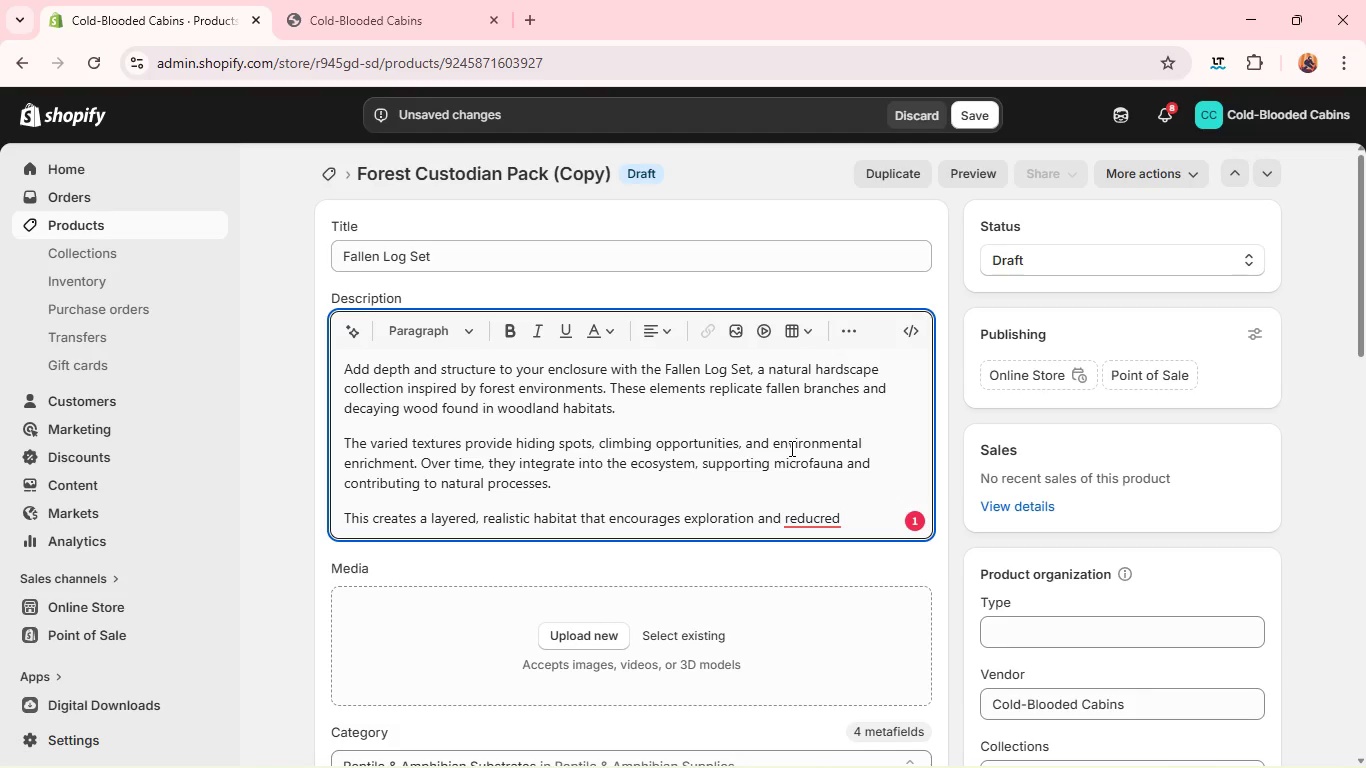 
key(ArrowLeft)
 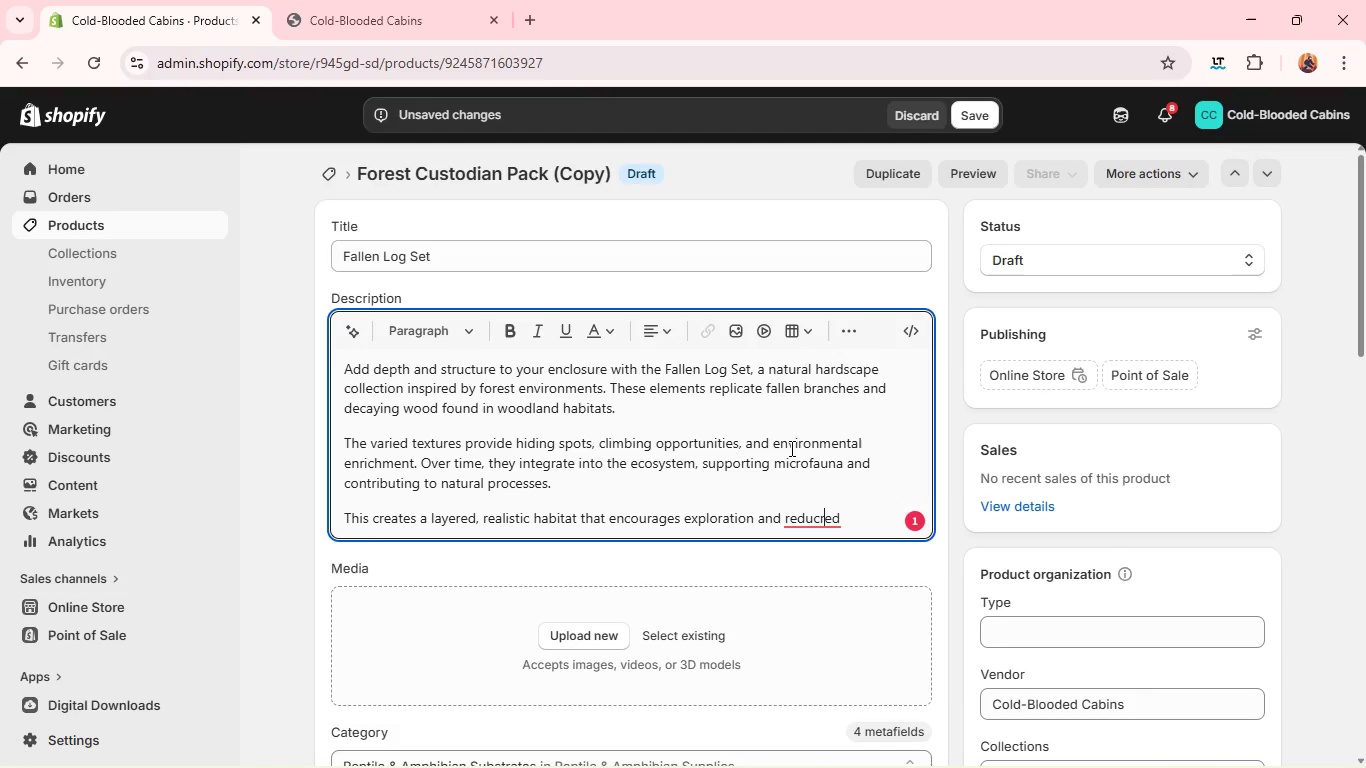 
key(ArrowLeft)
 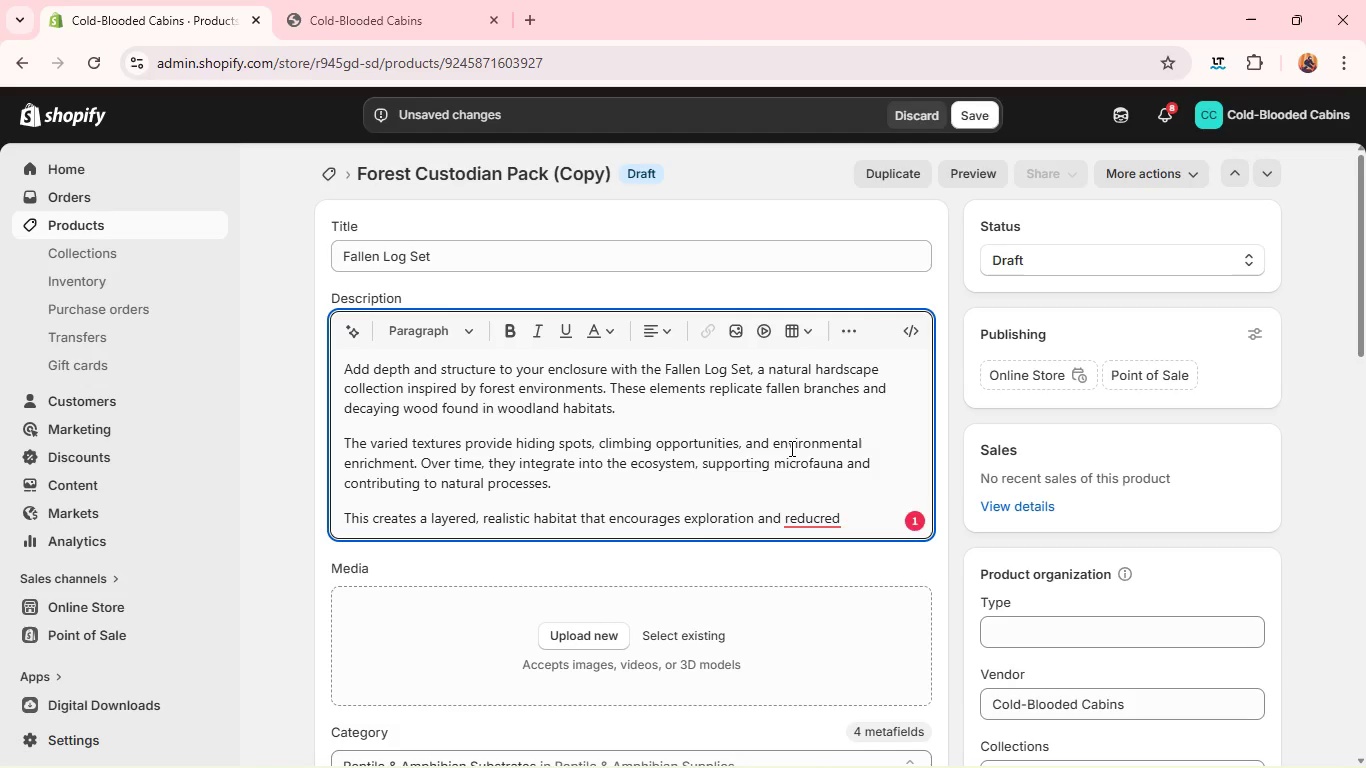 
key(Backspace)
 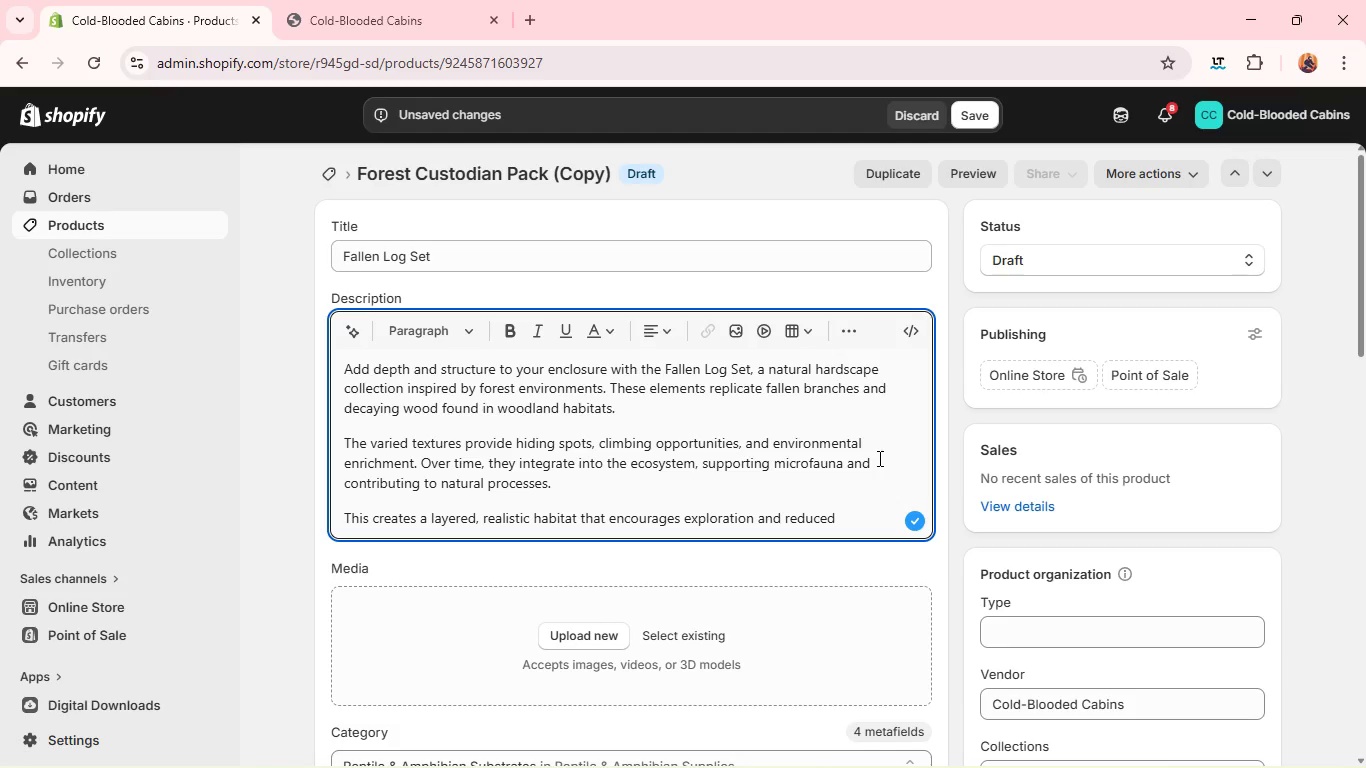 
wait(8.05)
 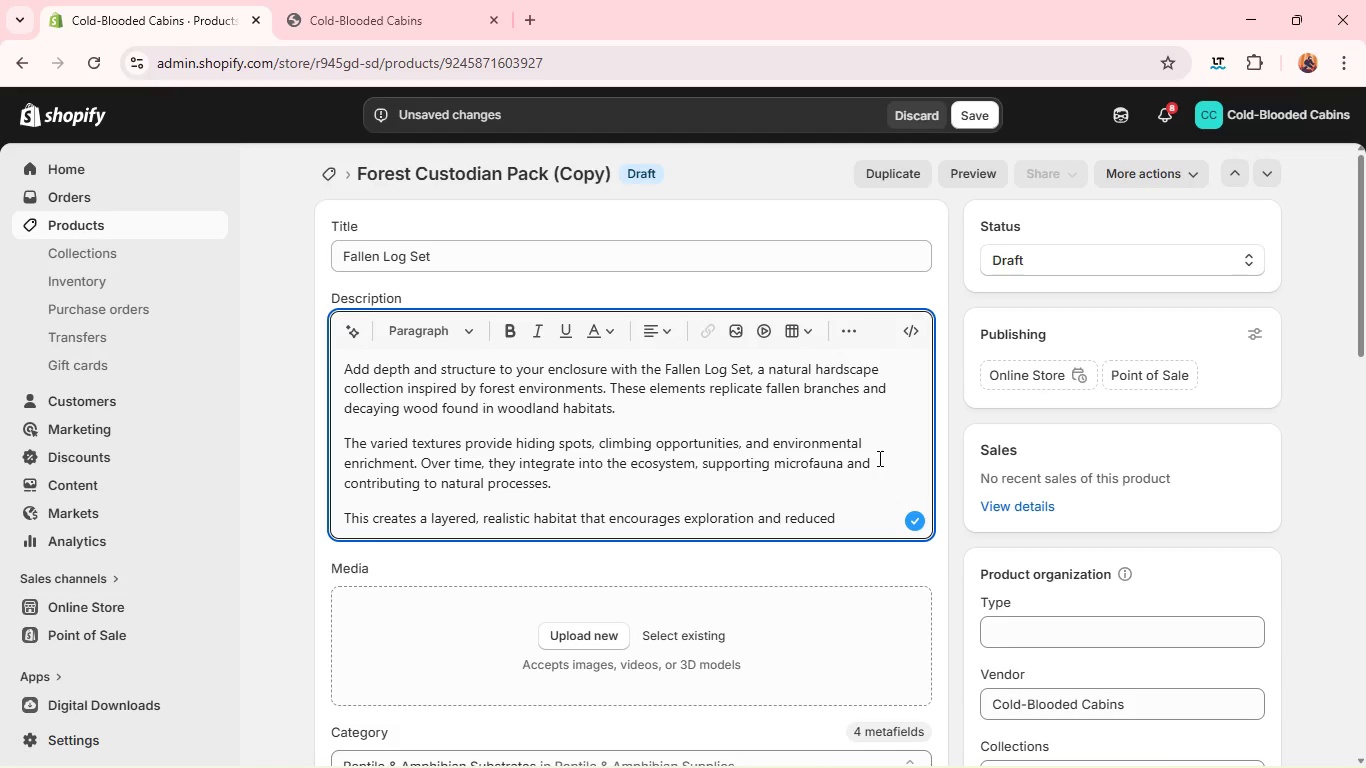 
key(ArrowRight)
 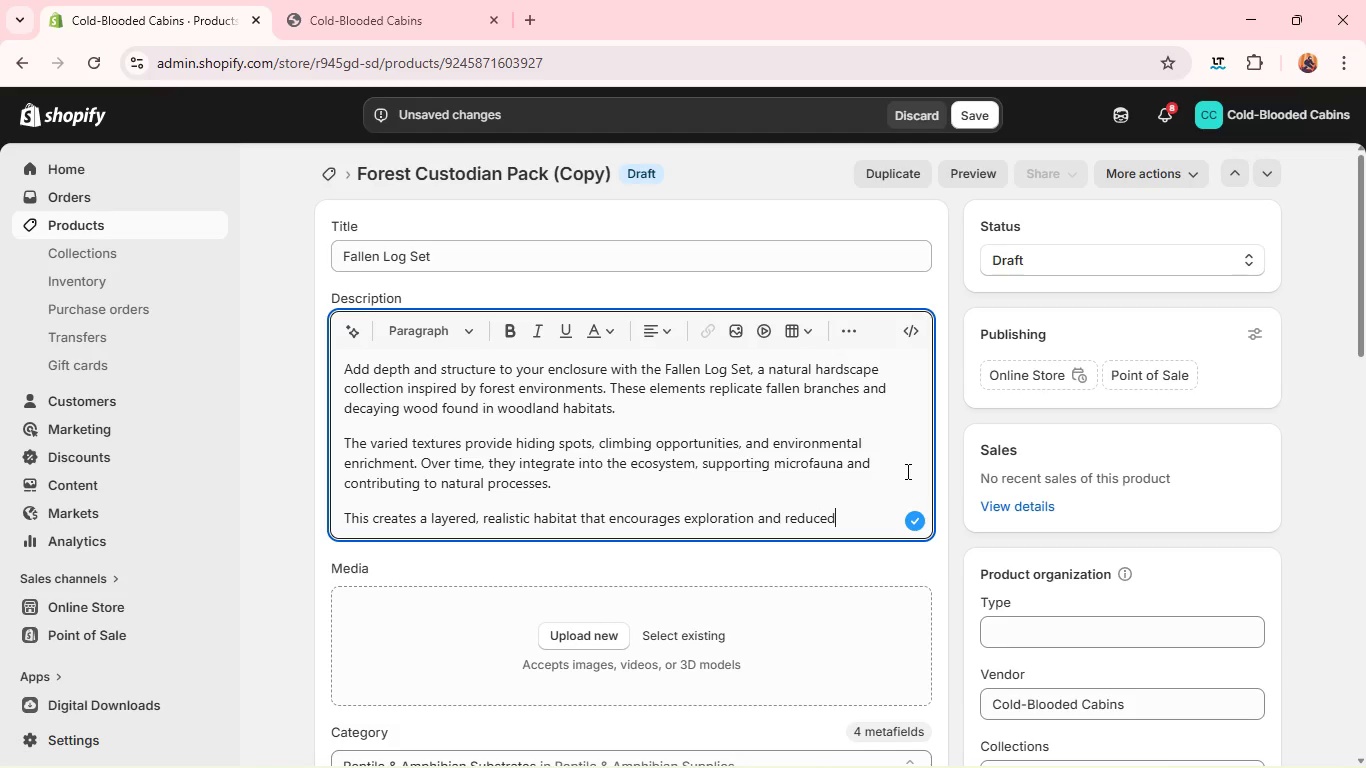 
key(ArrowRight)
 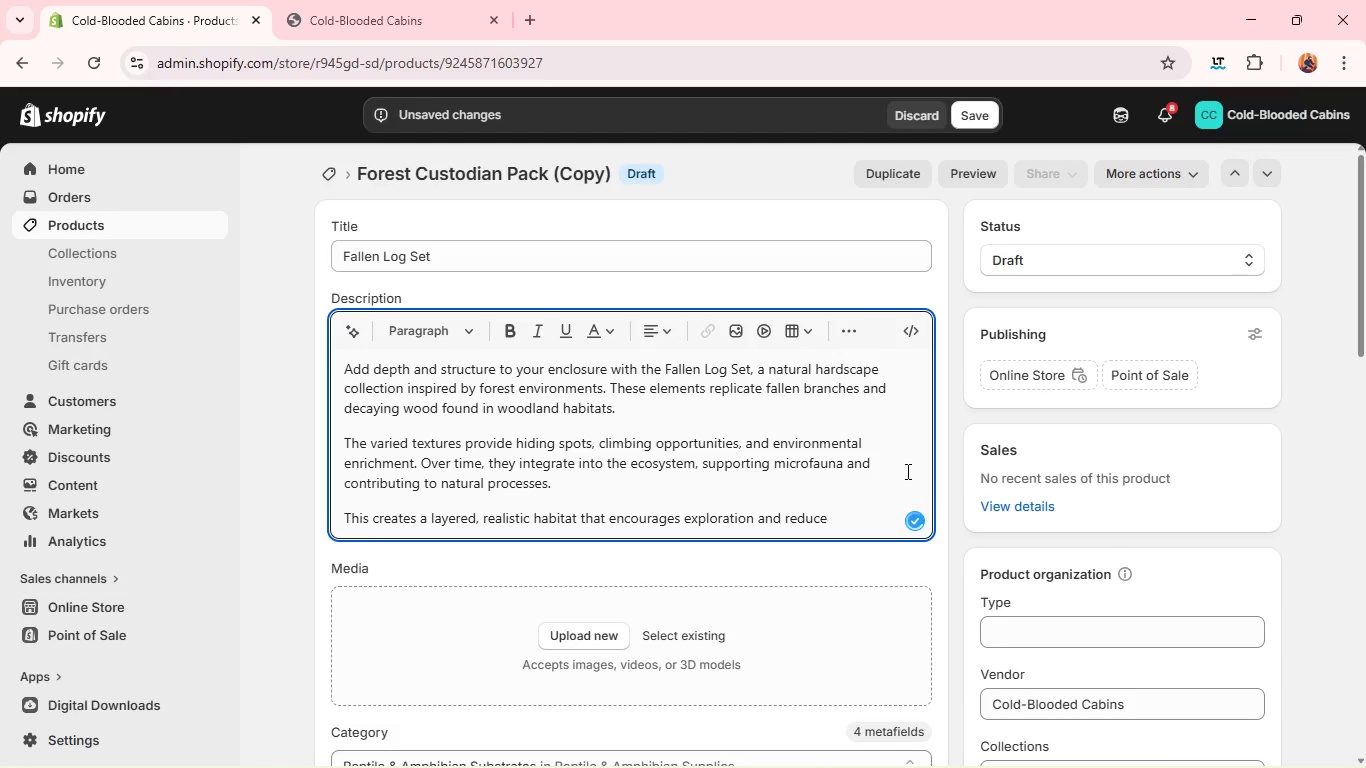 
key(Backspace)
type(s ste=r==)
key(Backspace)
key(Backspace)
key(Backspace)
key(Backspace)
key(Backspace)
type(ews)
key(Backspace)
key(Backspace)
type(aa)
key(Backspace)
key(Backspace)
type(ss.)
 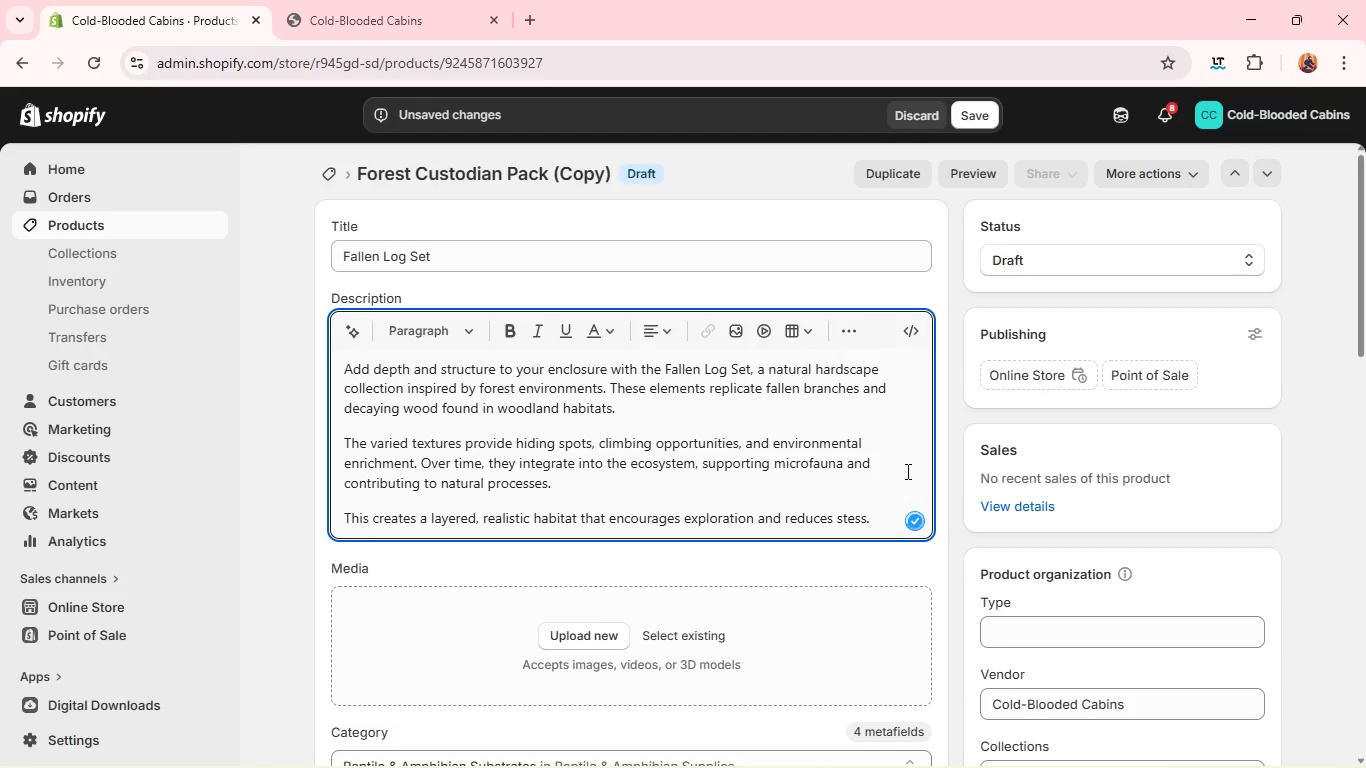 
key(Enter)
 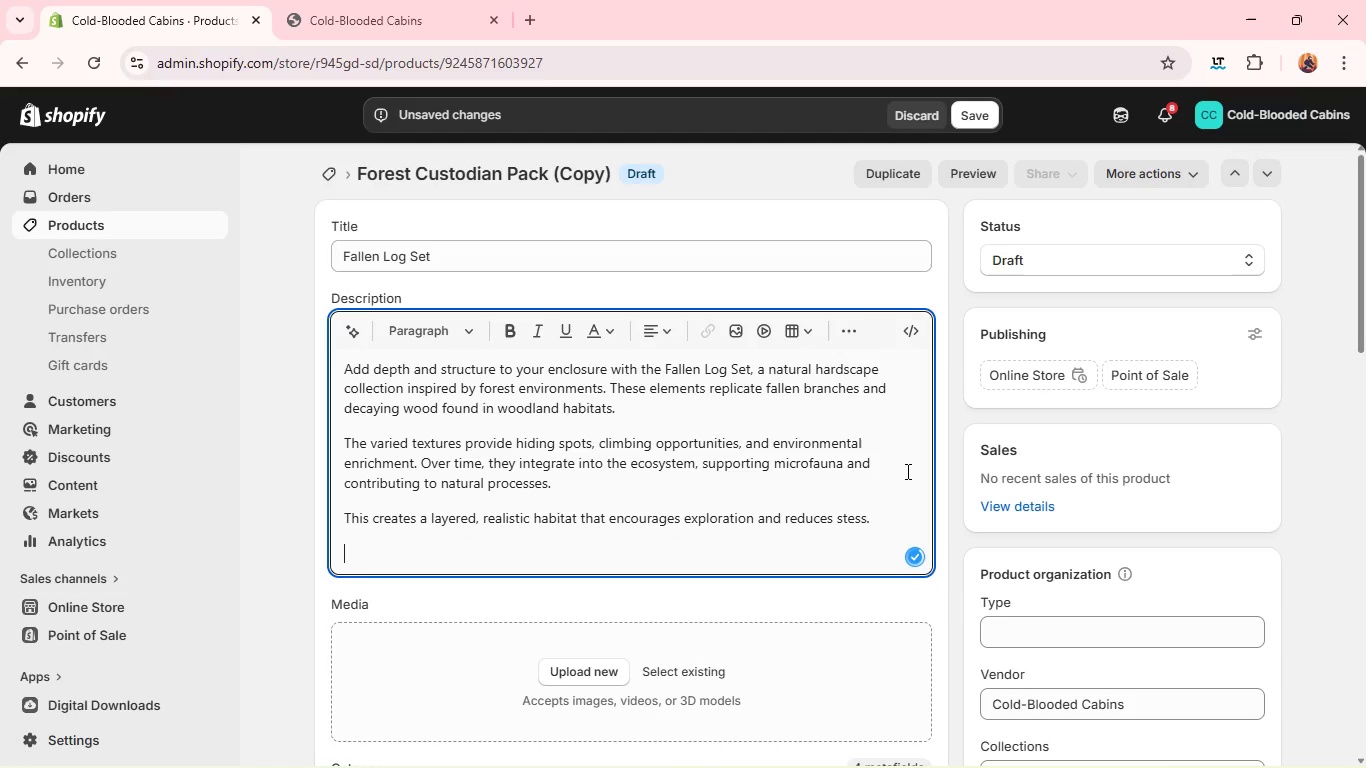 
type(Wharp)
key(Backspace)
key(Backspace)
type(r)
key(Backspace)
type(t;s)
key(Backspace)
key(Backspace)
type(;s)
key(Backspace)
key(Backspace)
type(;)
key(Backspace)
type('s Included")
key(Backspace)
type(: natural wood piv)
key(Backspace)
type(eces)
 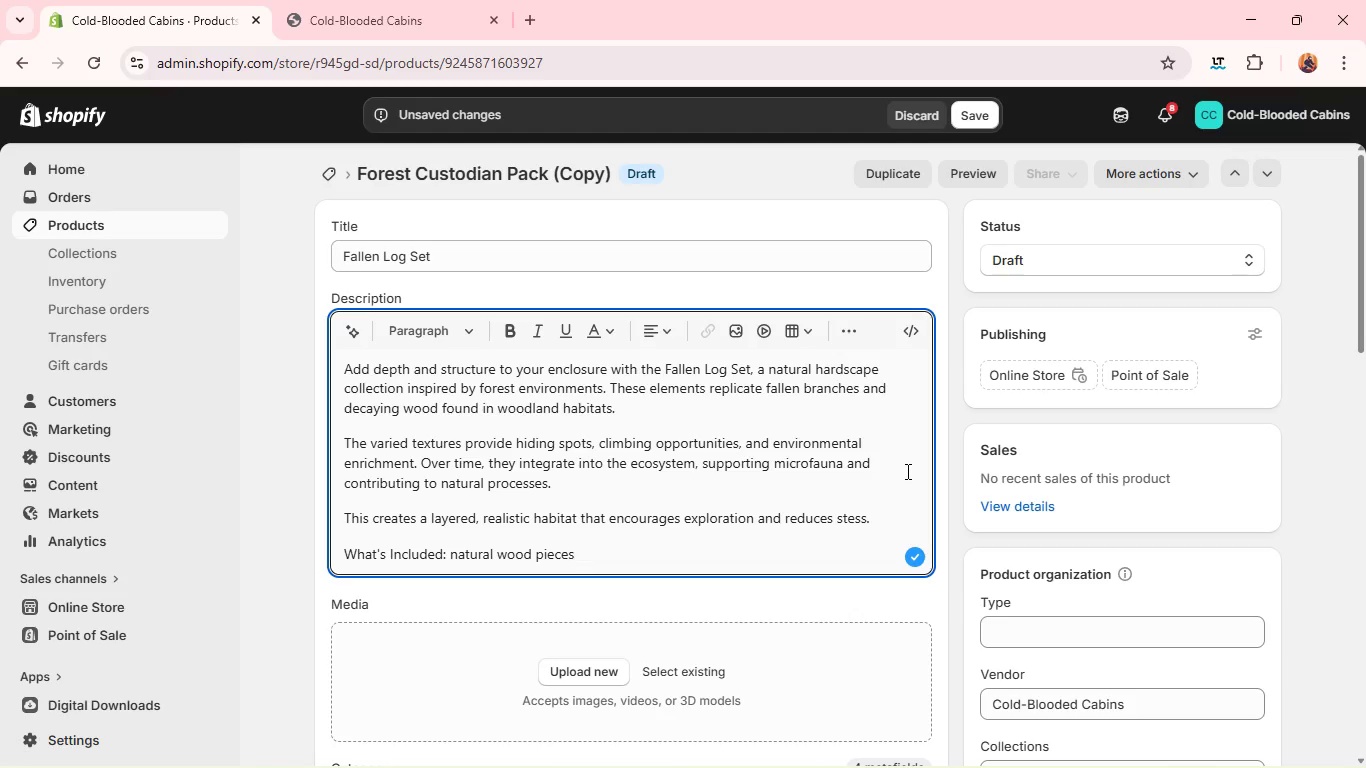 
key(Enter)
 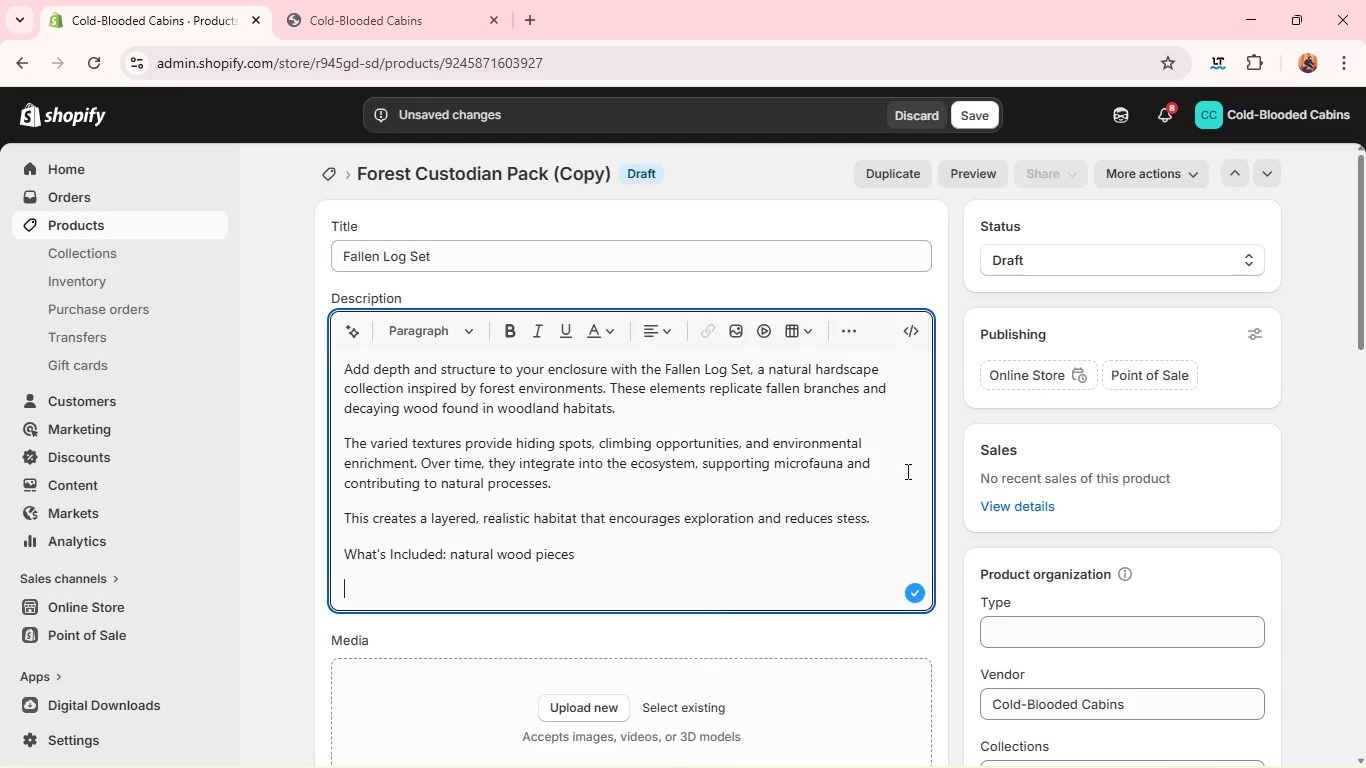 
type(Why It m)
key(Backspace)
type(MattersL)
key(Backspace)
type(>)
key(Backspace)
type(: provides shelter and eb)
key(Backspace)
type(nc)
key(Backspace)
type(vironmental complexity)
 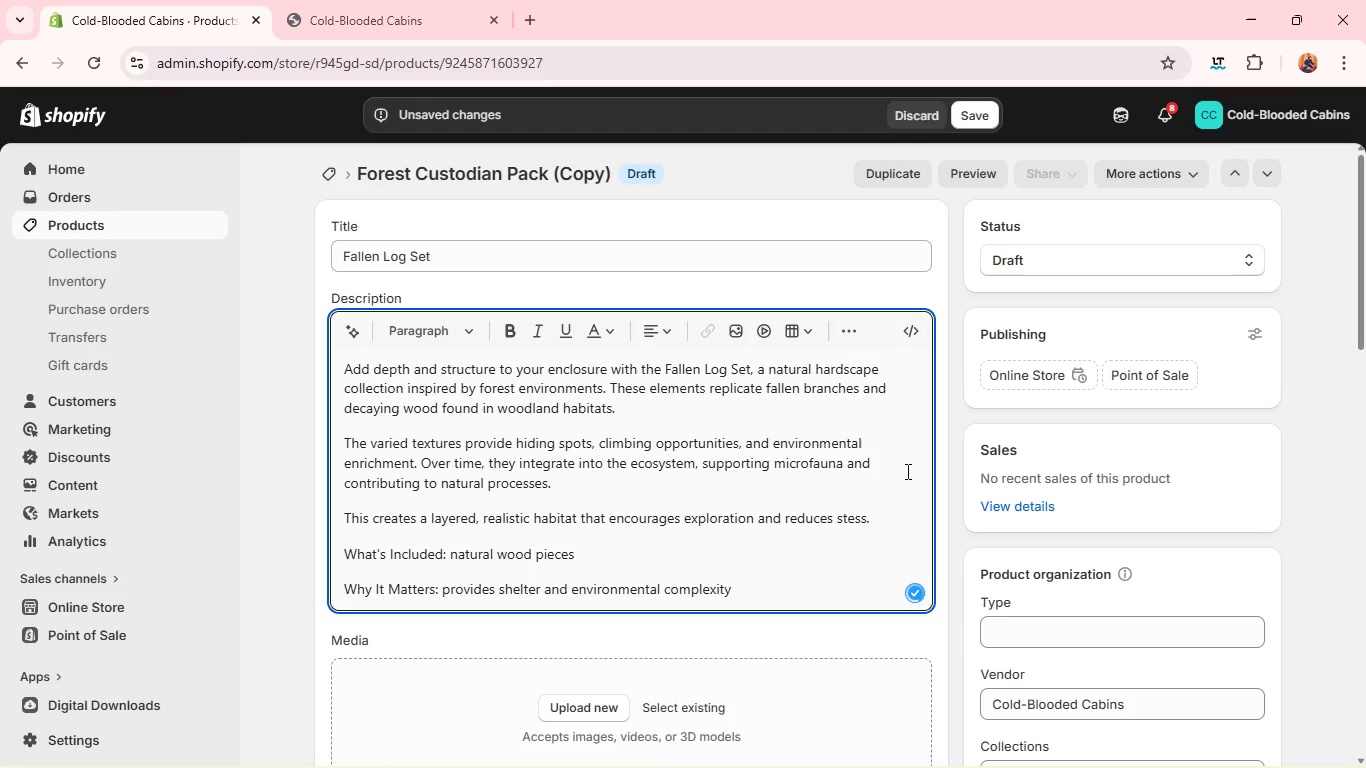 
key(Enter)
 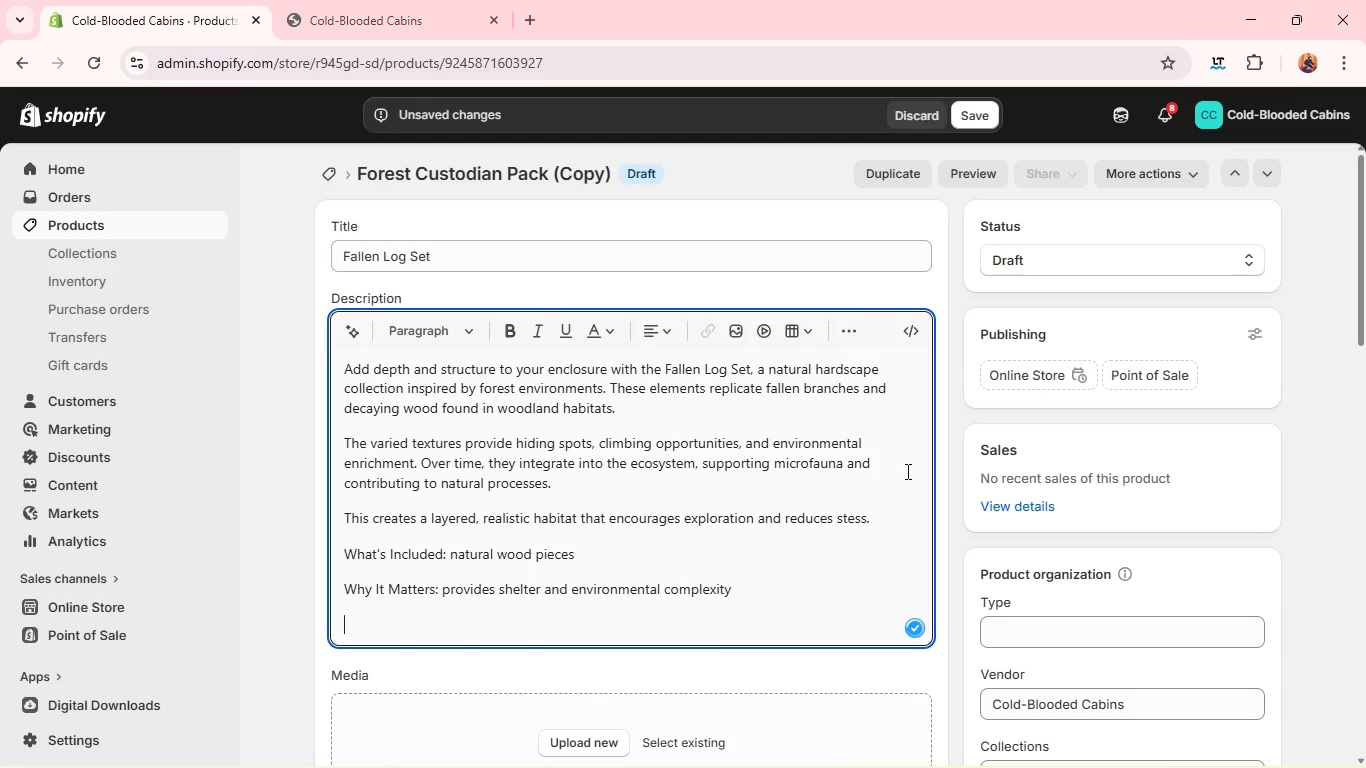 
type(Ideal foe>)
key(Backspace)
key(Backspace)
type(r: )
 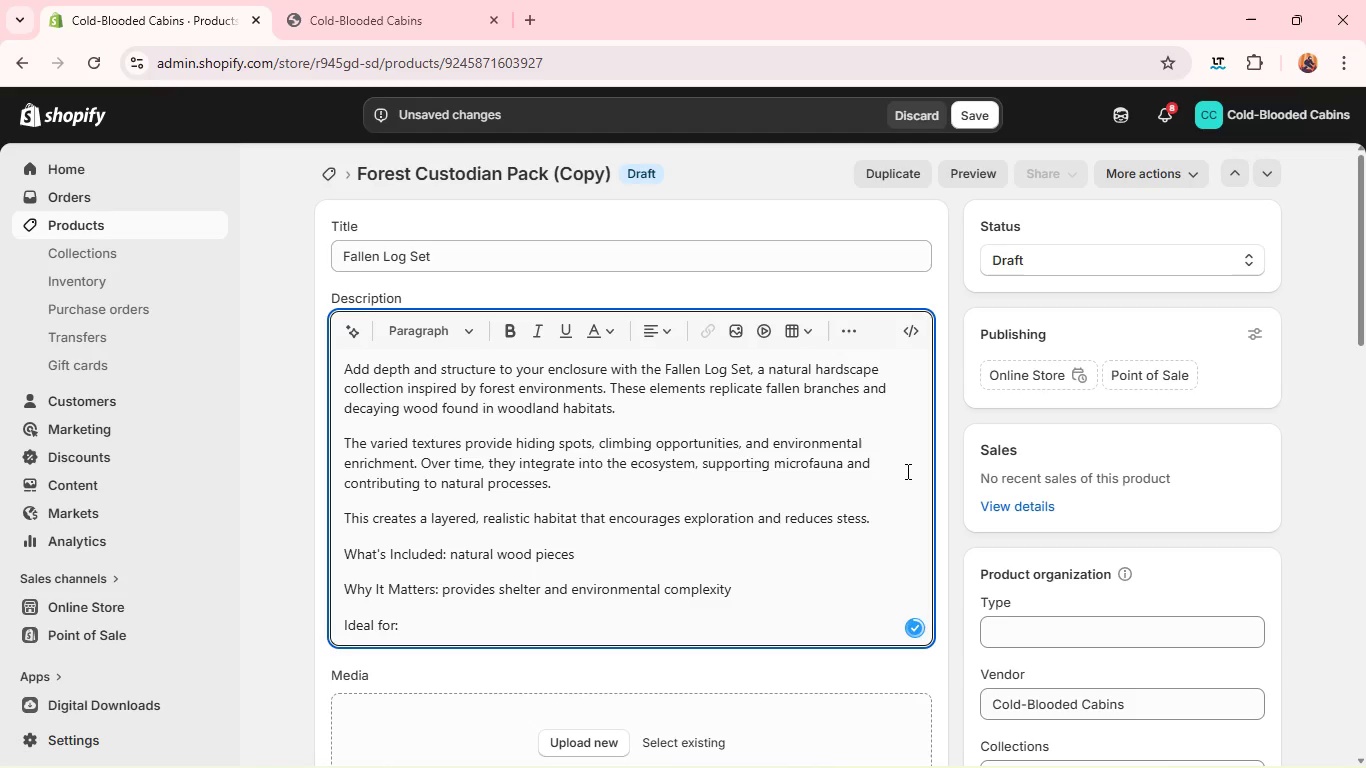 
type(woodland H)
 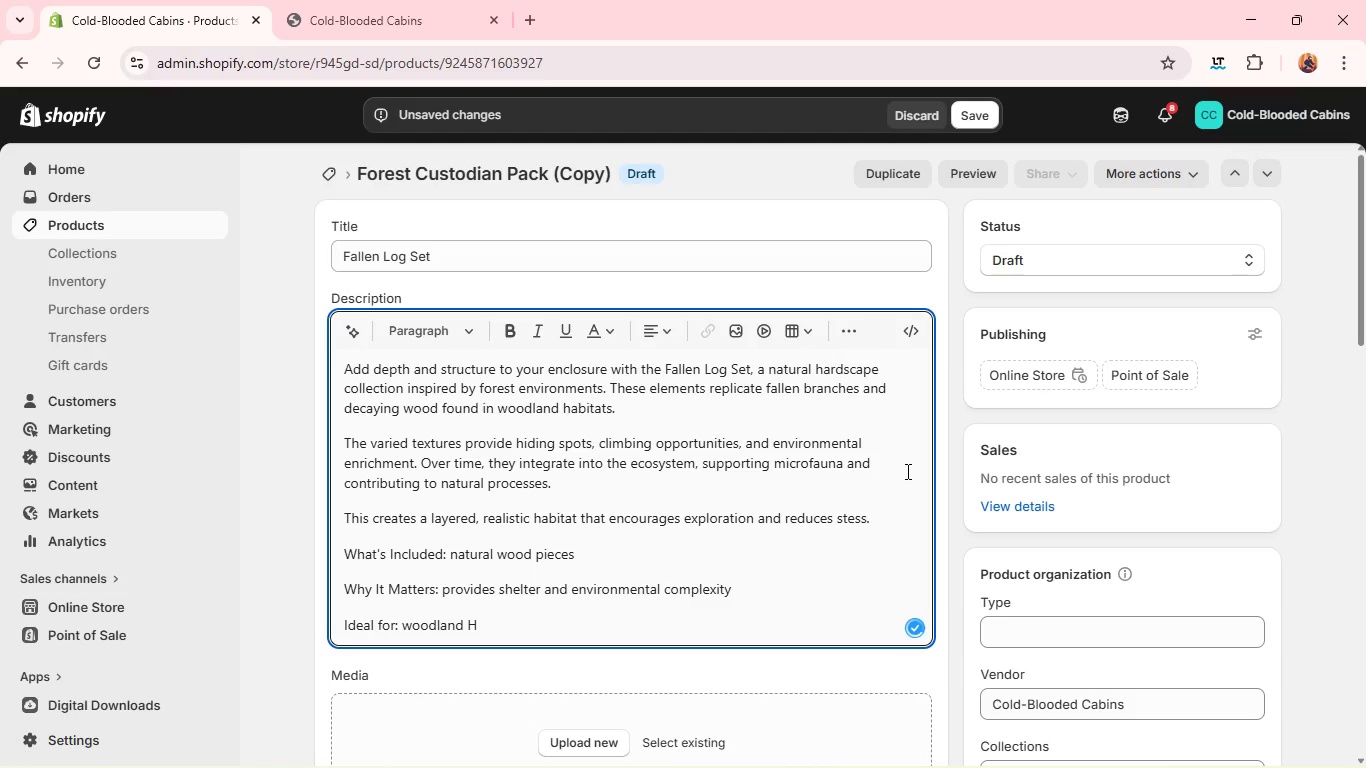 
key(ArrowLeft)
 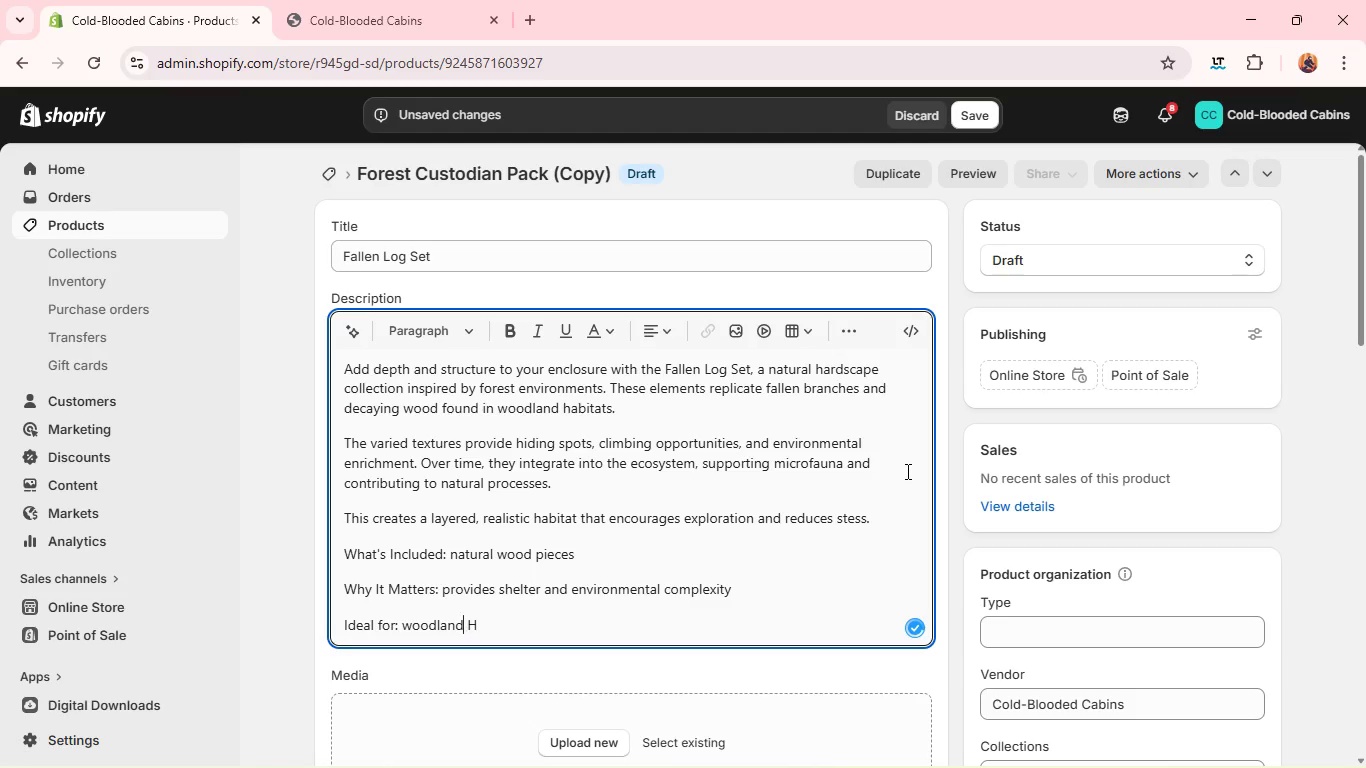 
key(ArrowLeft)
 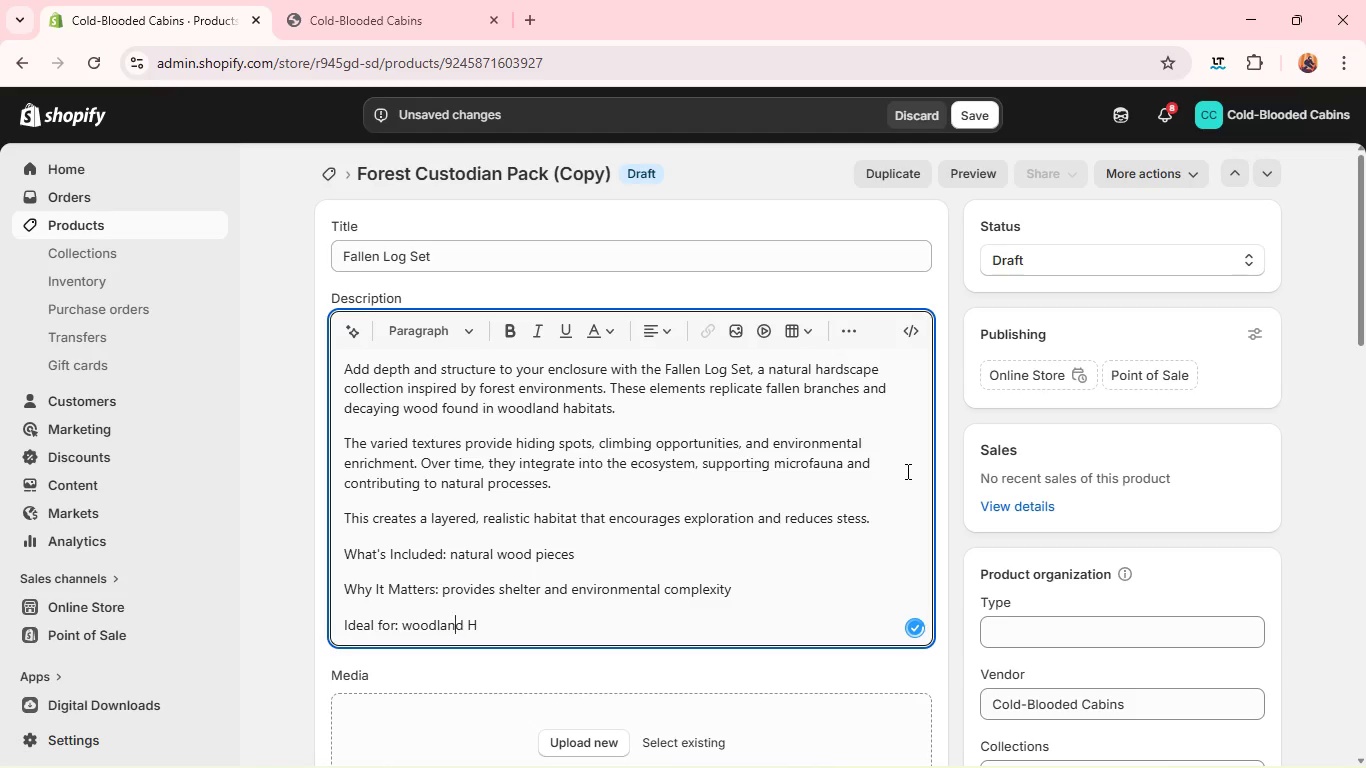 
key(ArrowLeft)
 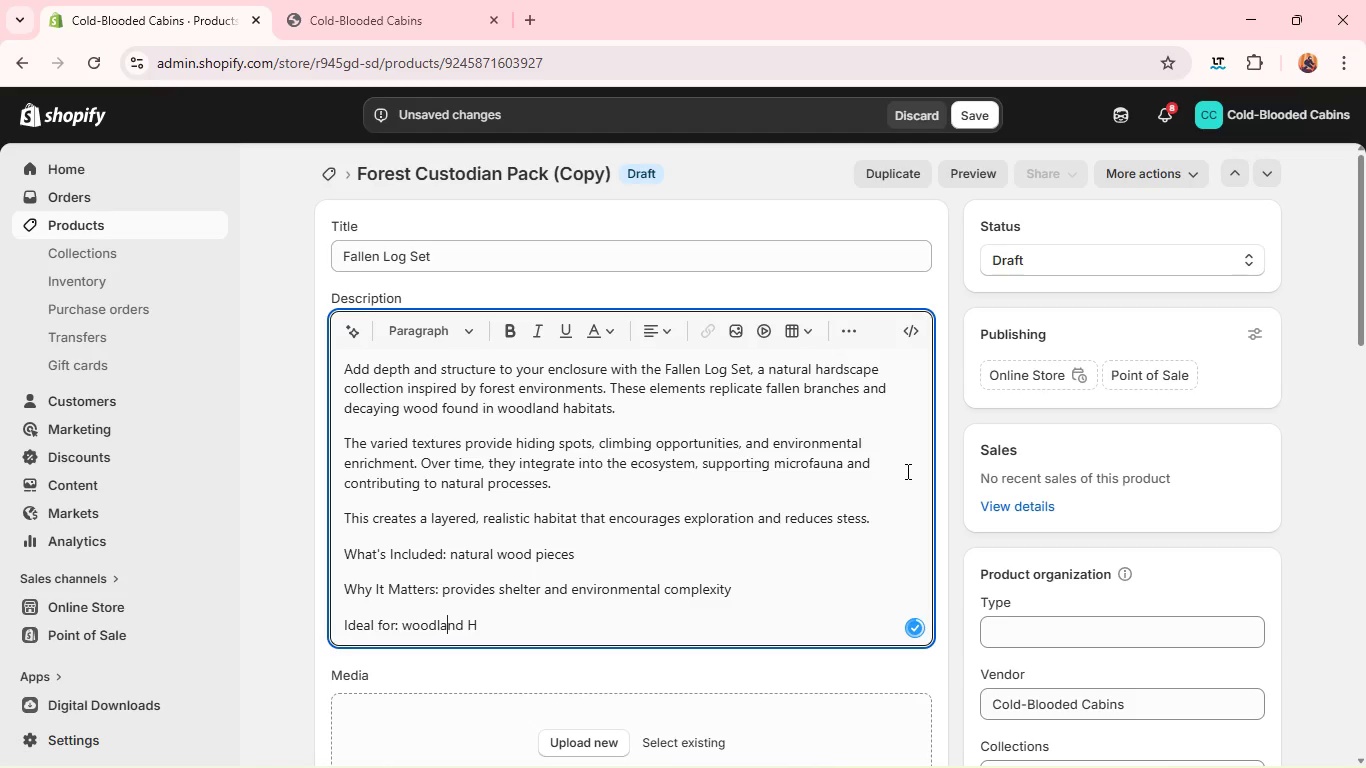 
key(ArrowLeft)
 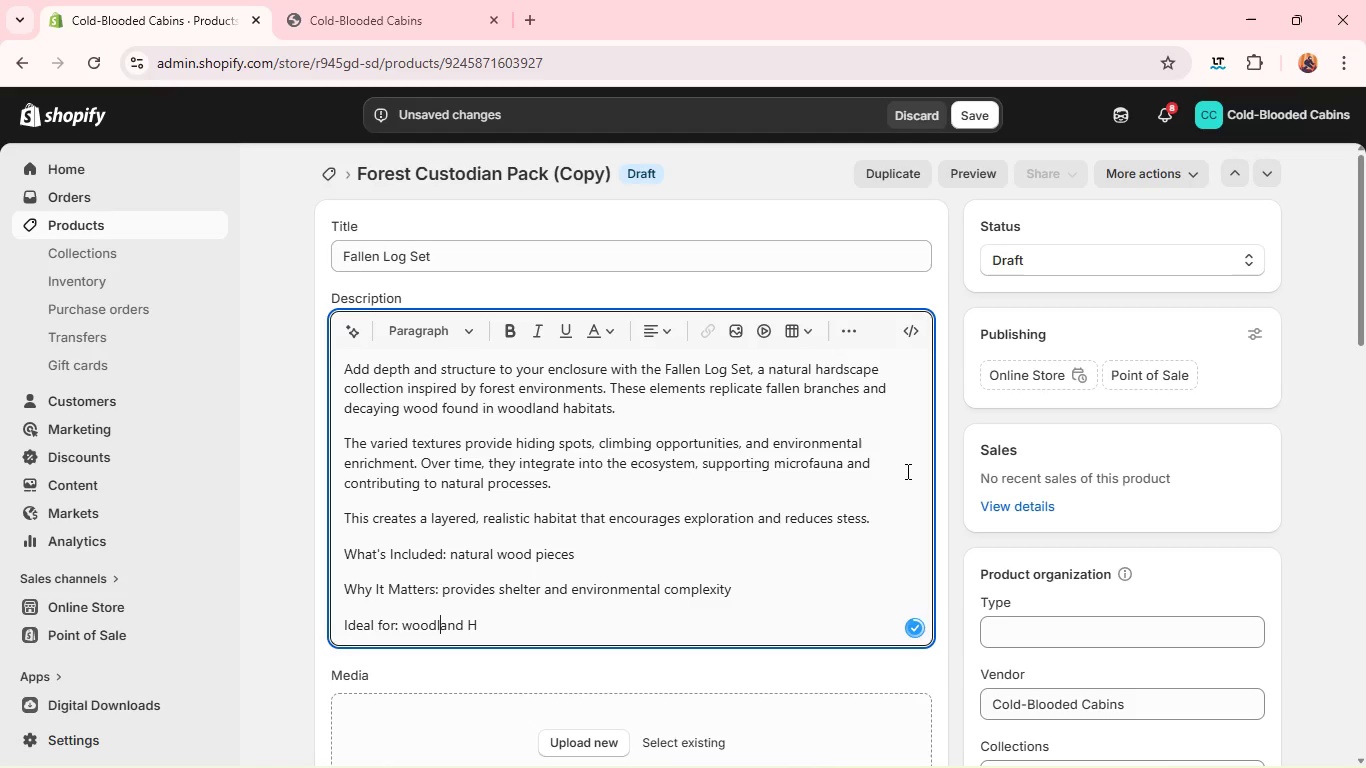 
key(ArrowLeft)
 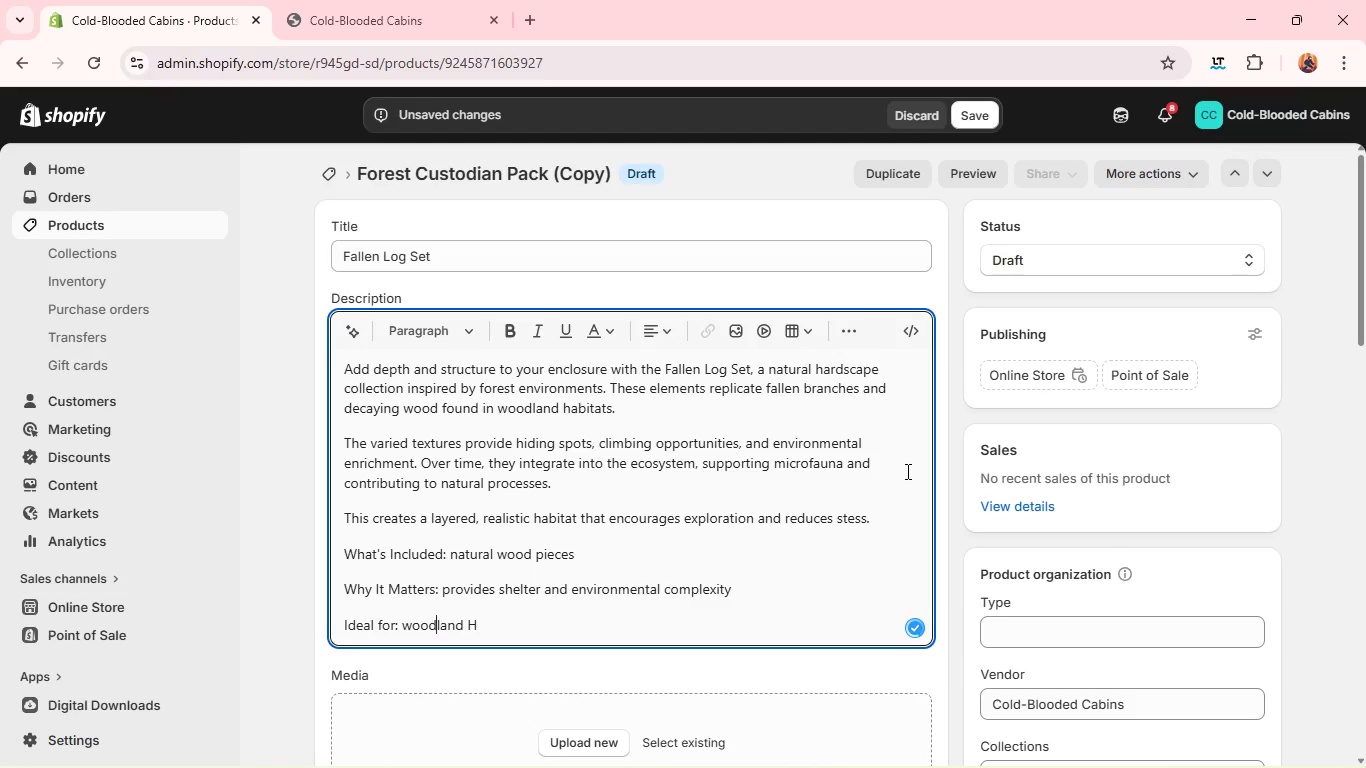 
key(ArrowLeft)
 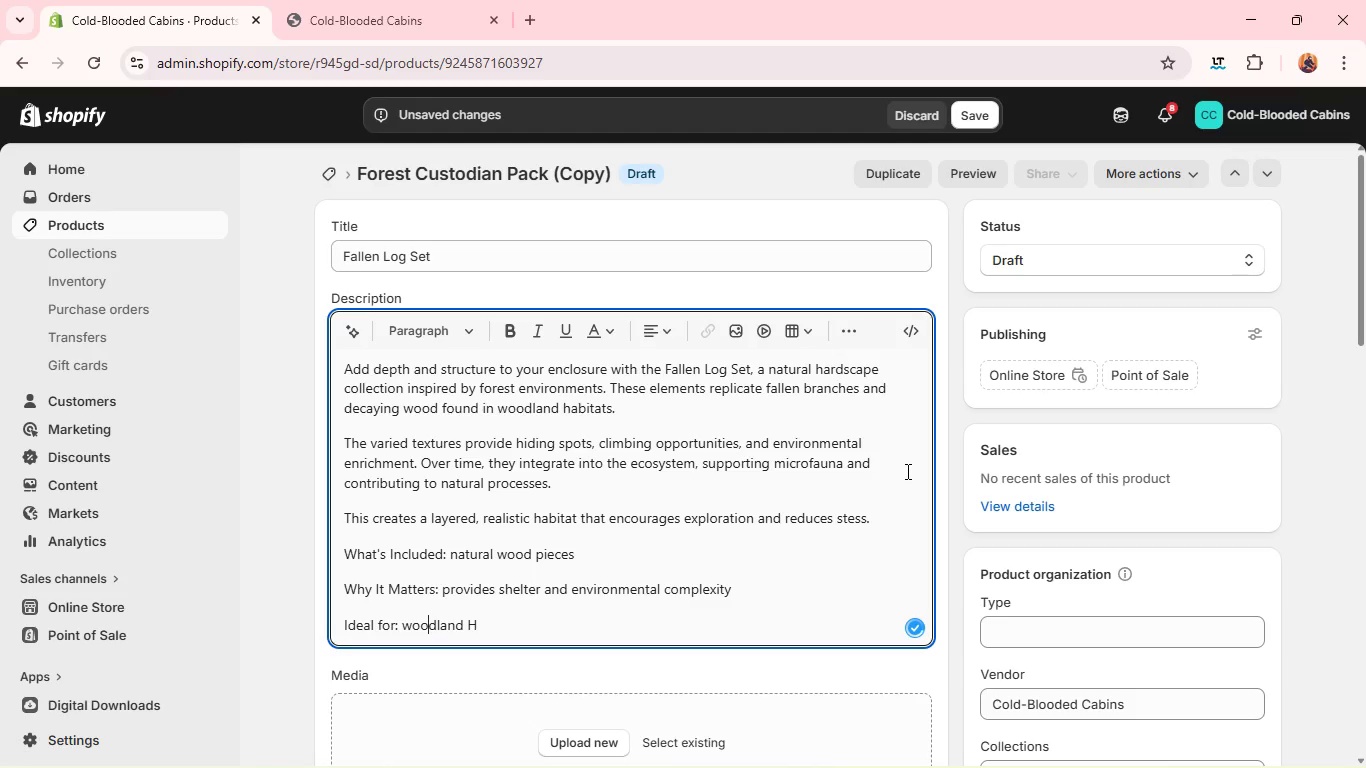 
key(ArrowLeft)
 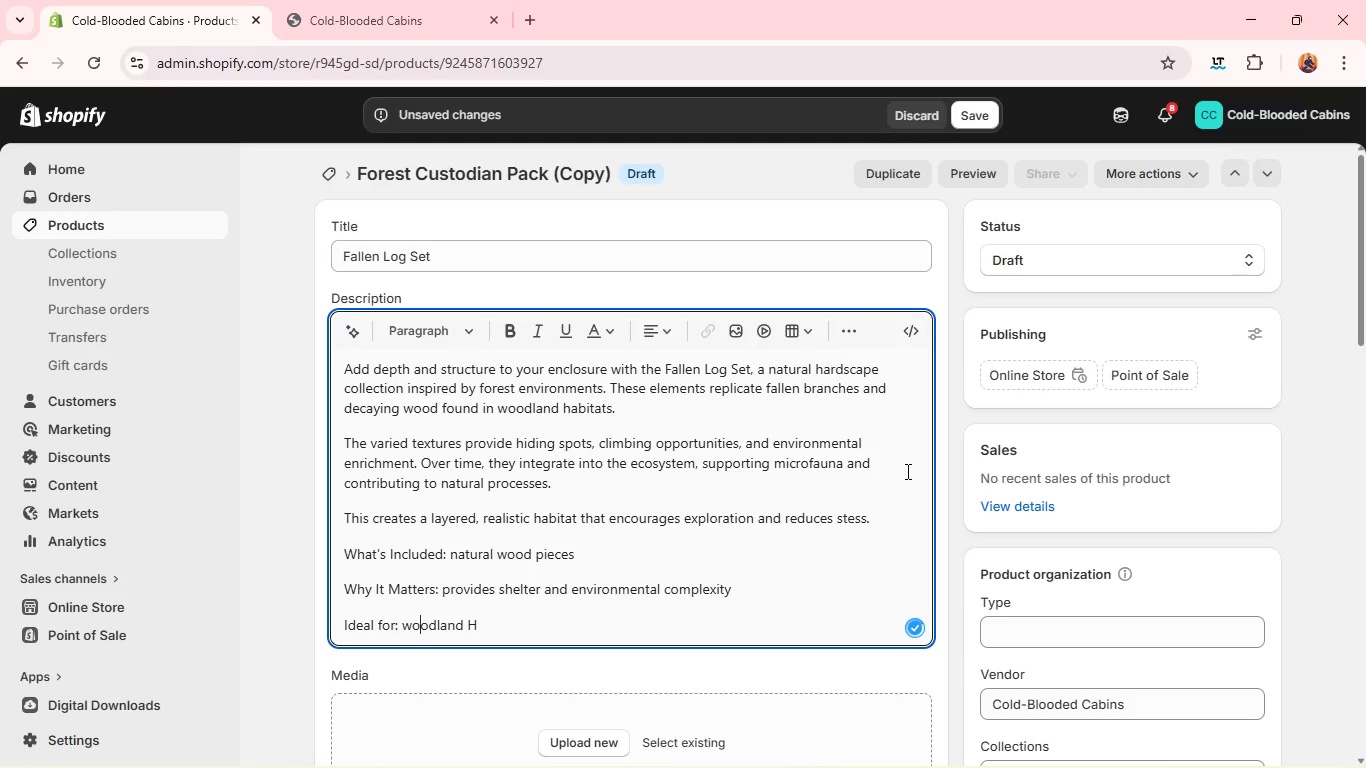 
key(ArrowLeft)
 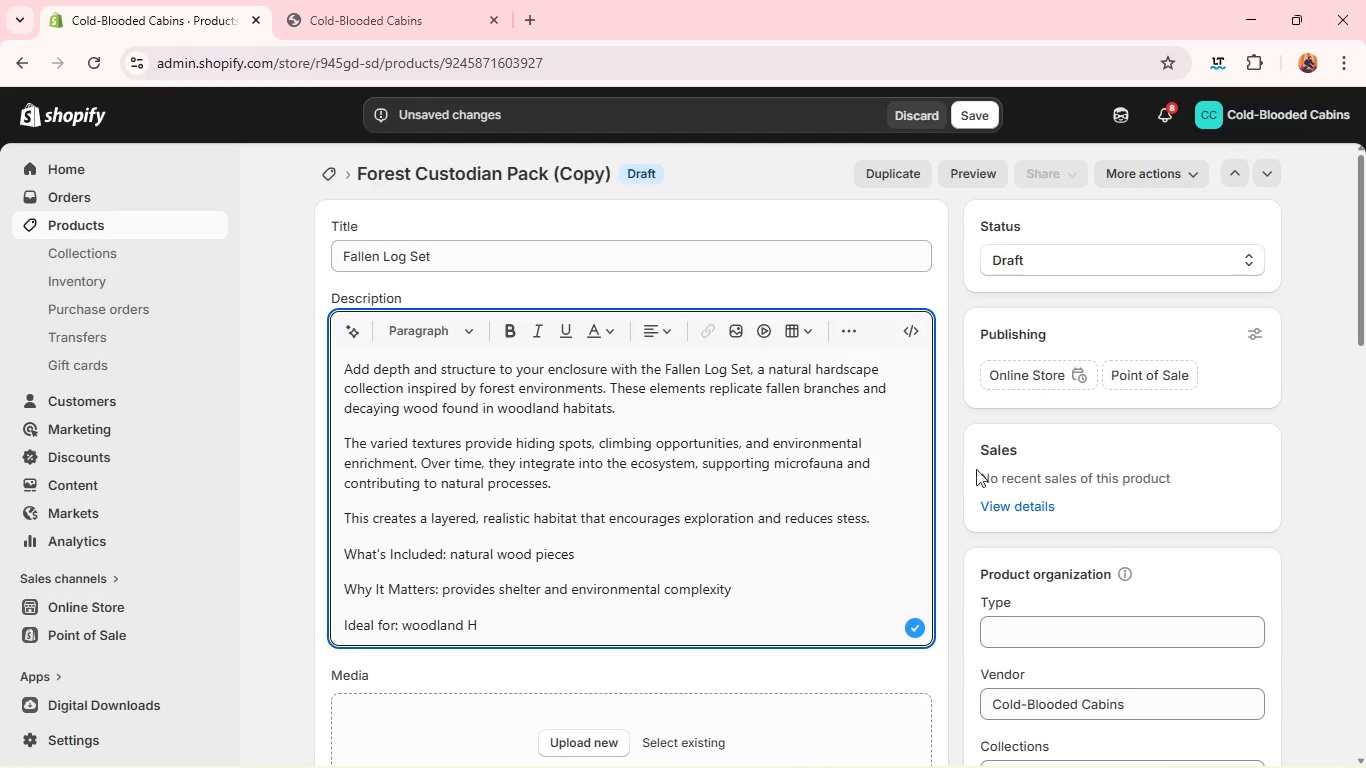 
wait(5.17)
 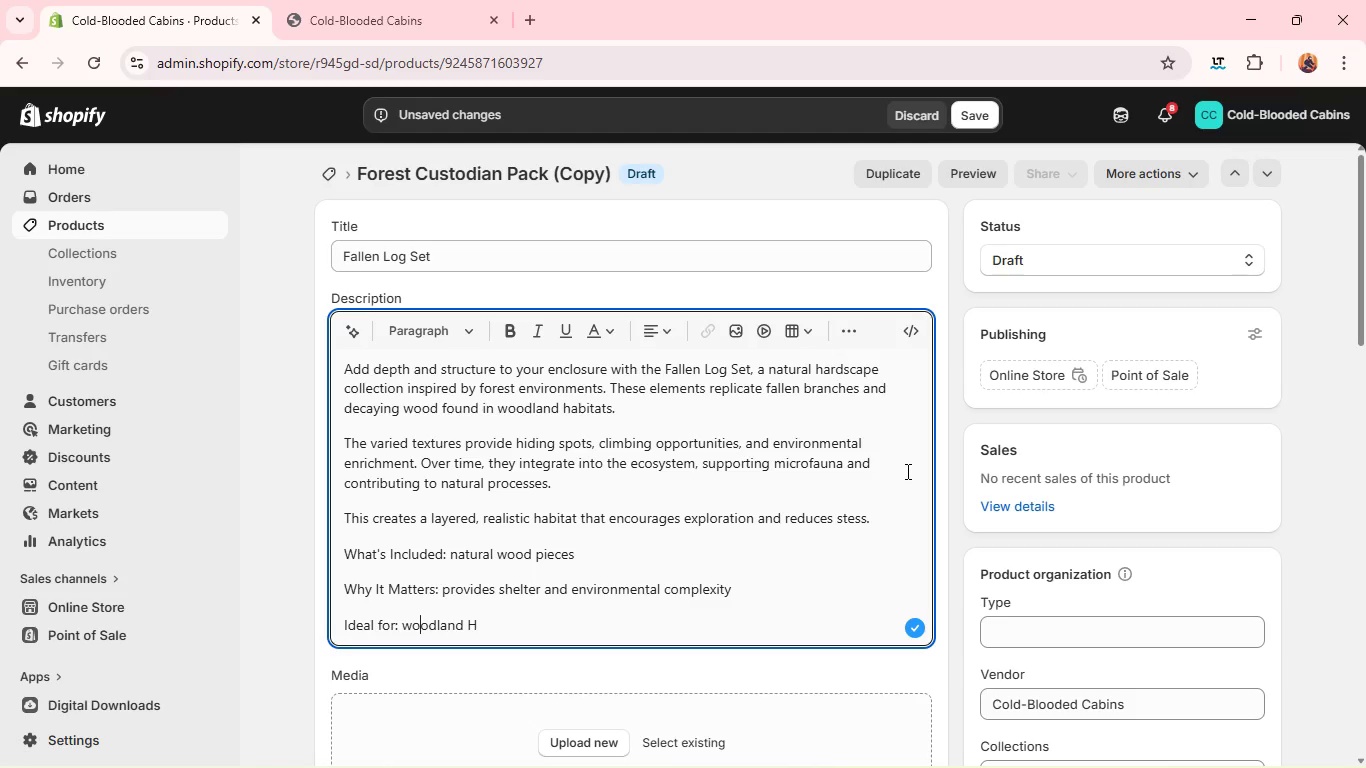 
left_click([568, 608])
 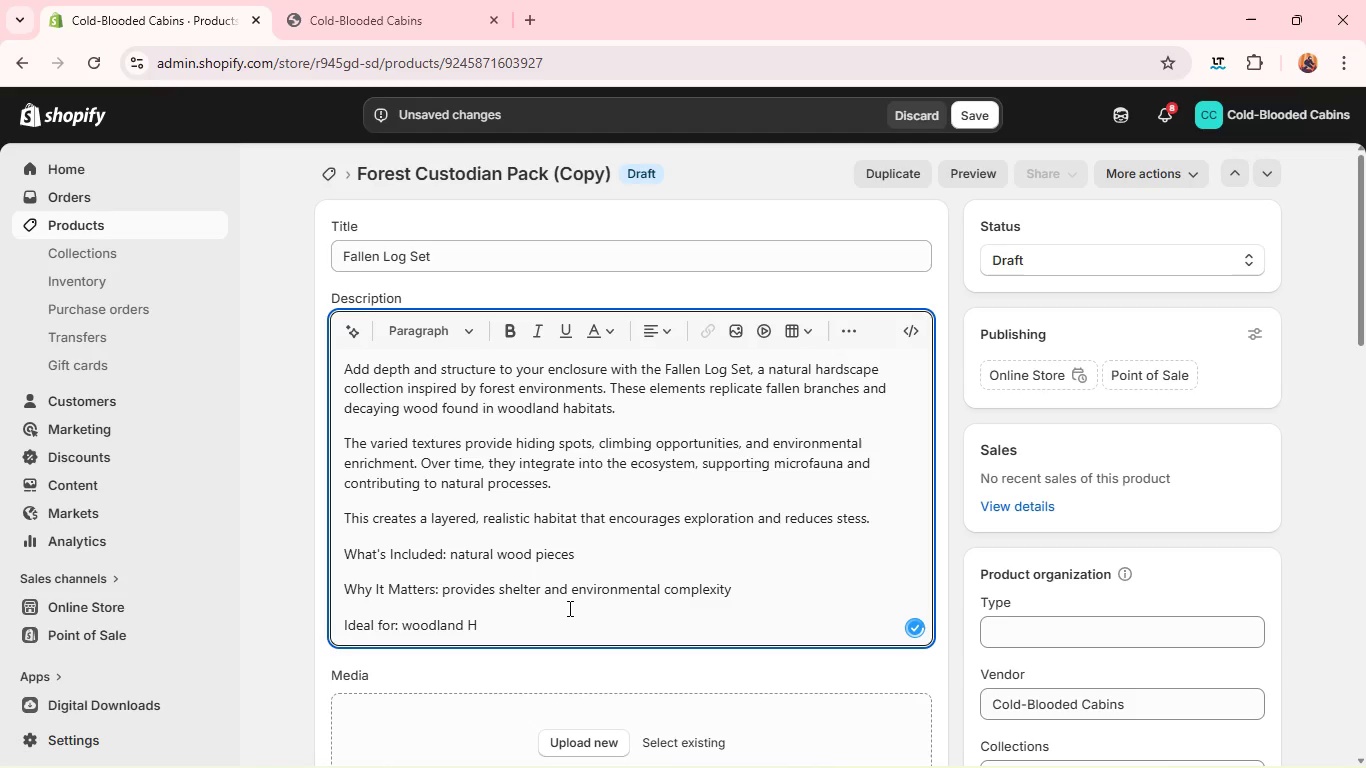 
key(Backspace)
key(Backspace)
type(species)
 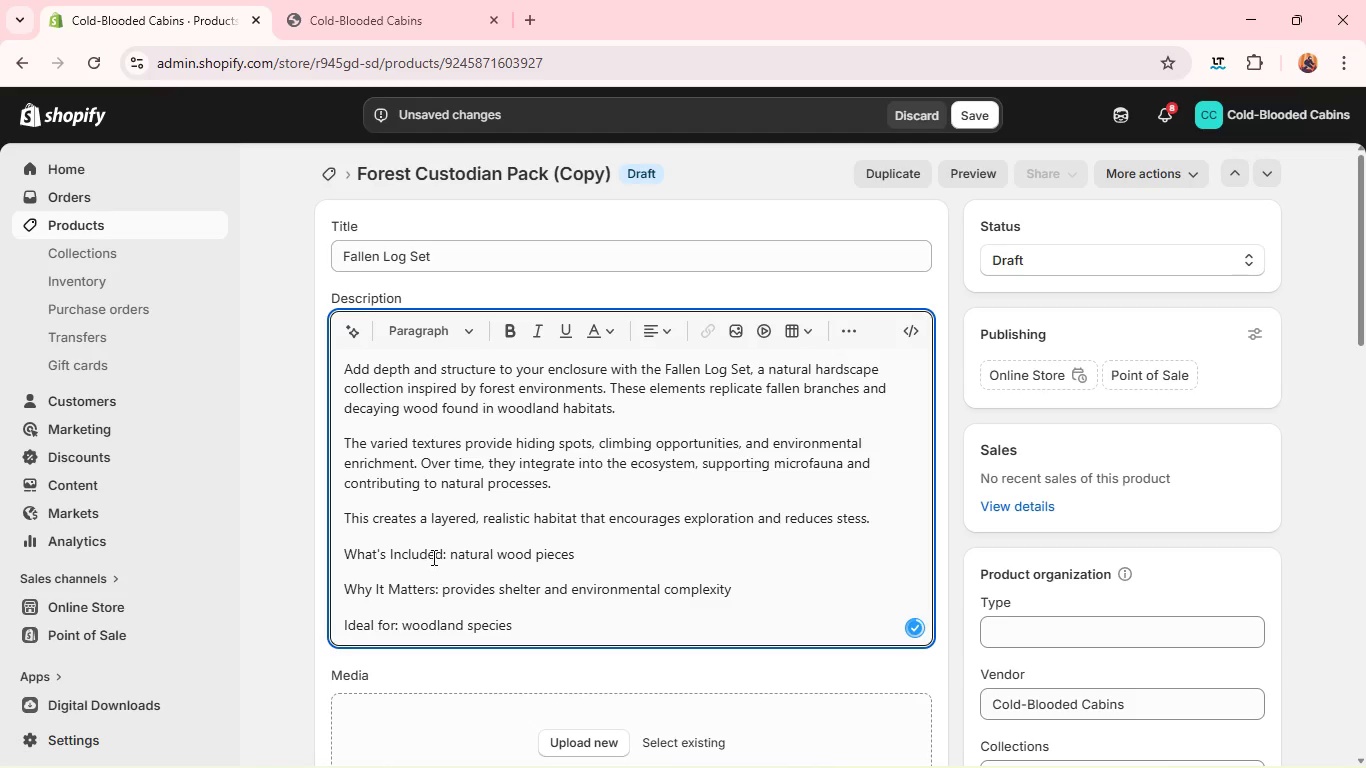 
left_click([447, 558])
 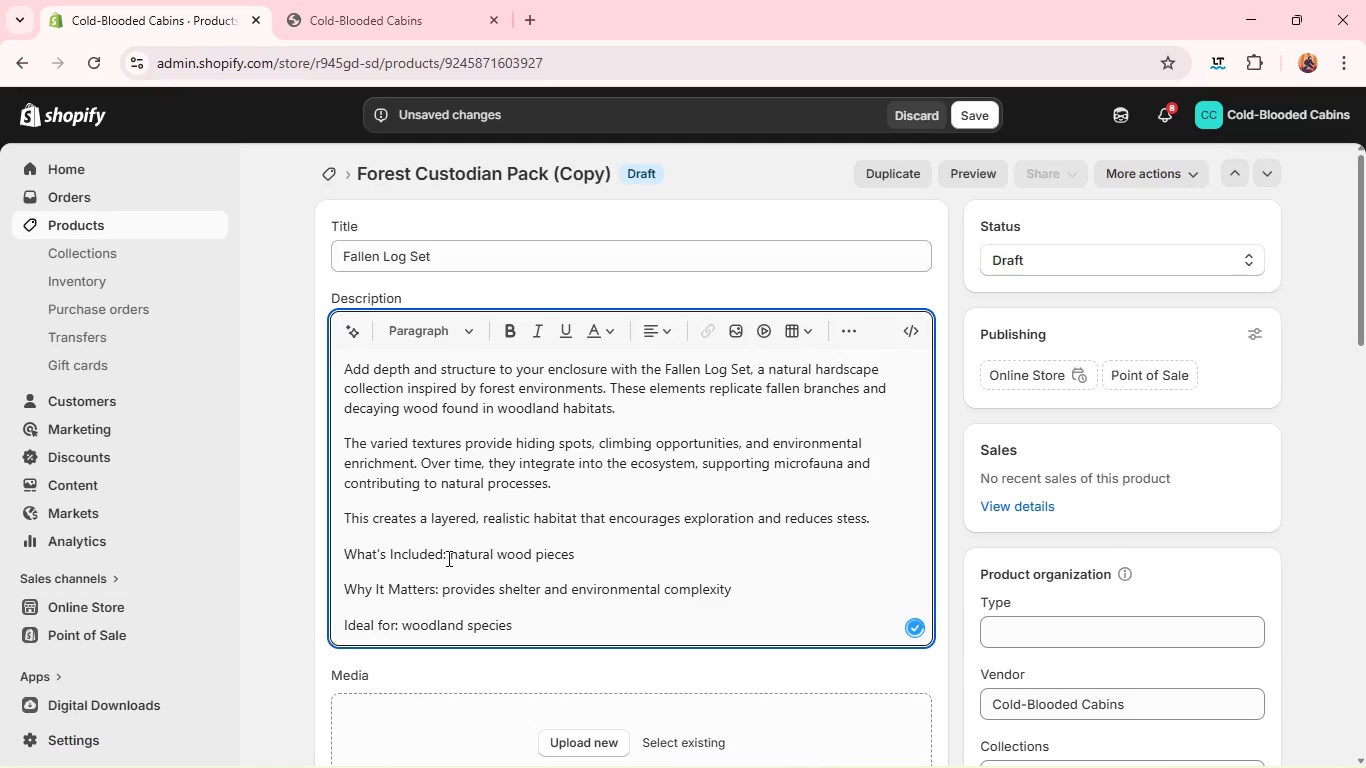 
left_click_drag(start_coordinate=[447, 558], to_coordinate=[328, 565])
 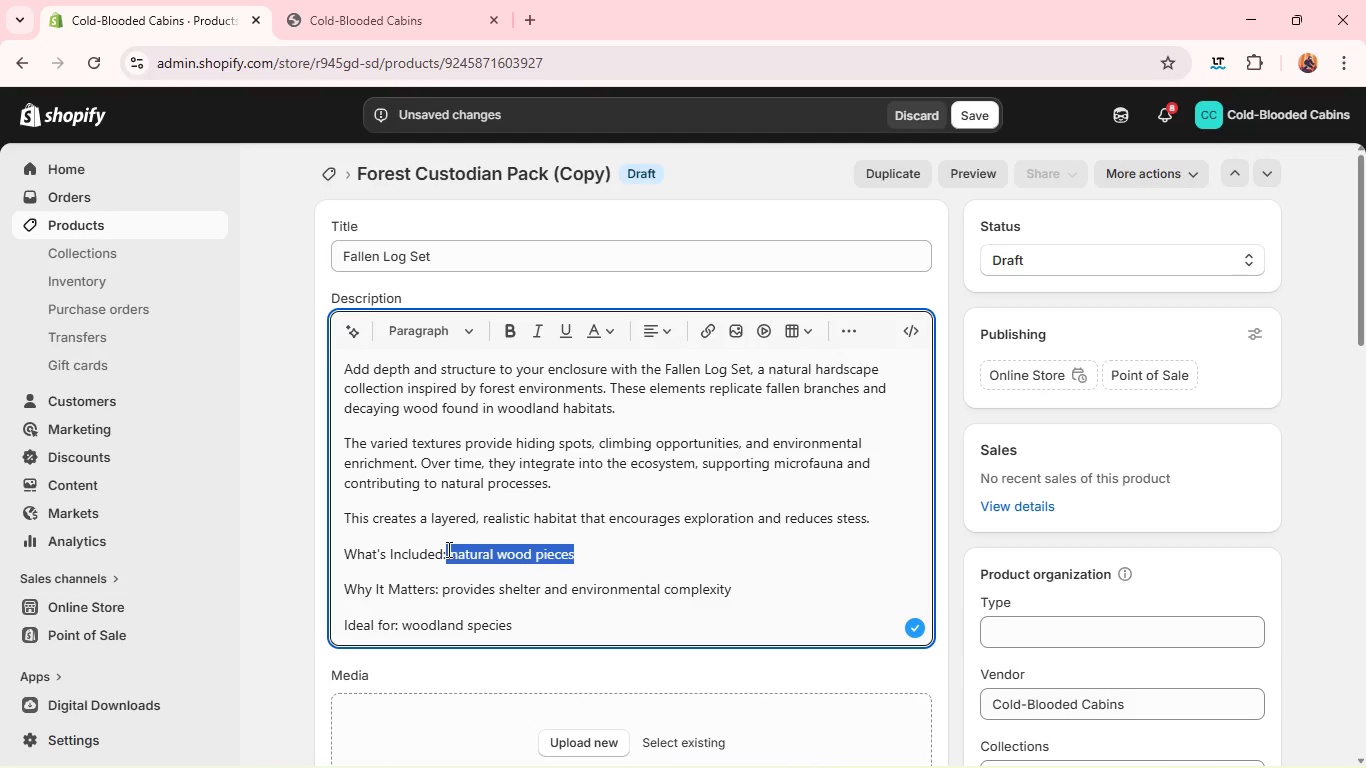 
left_click([447, 549])
 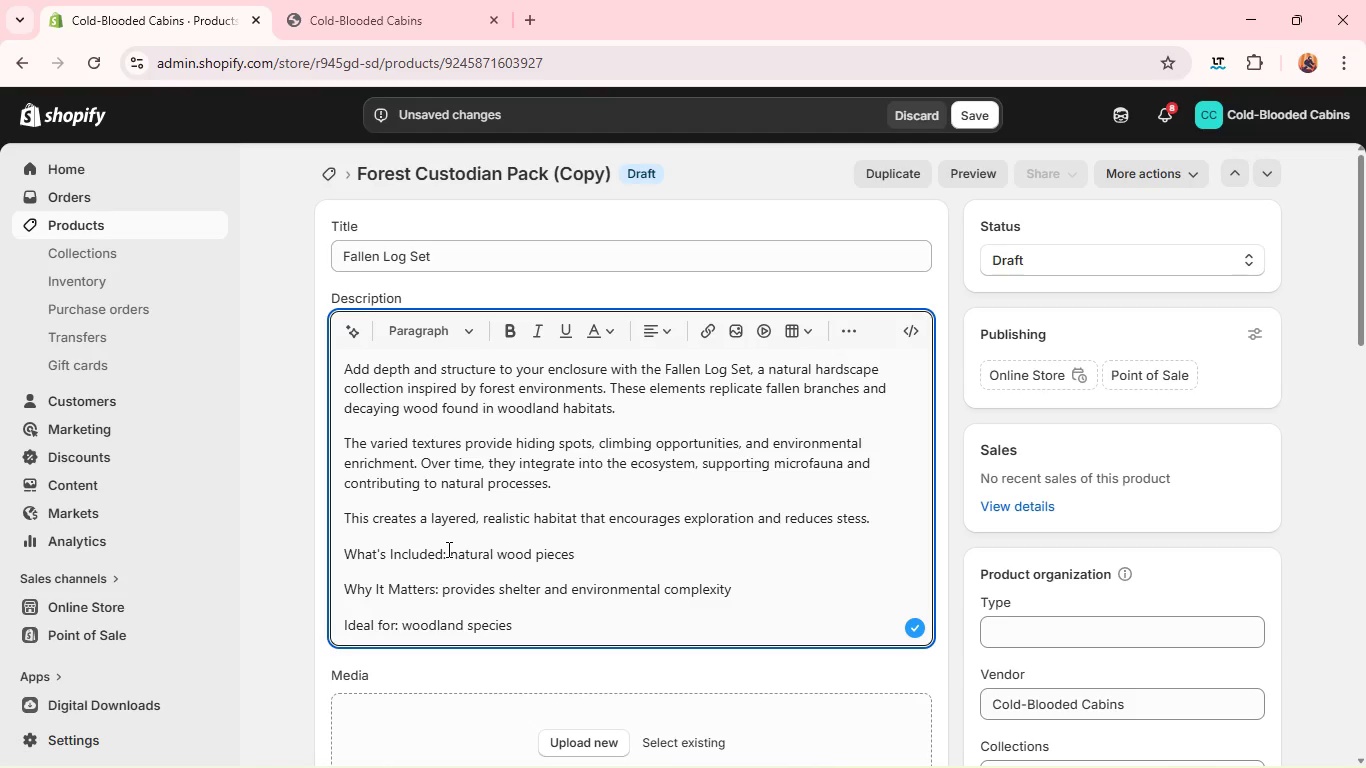 
left_click_drag(start_coordinate=[447, 549], to_coordinate=[339, 556])
 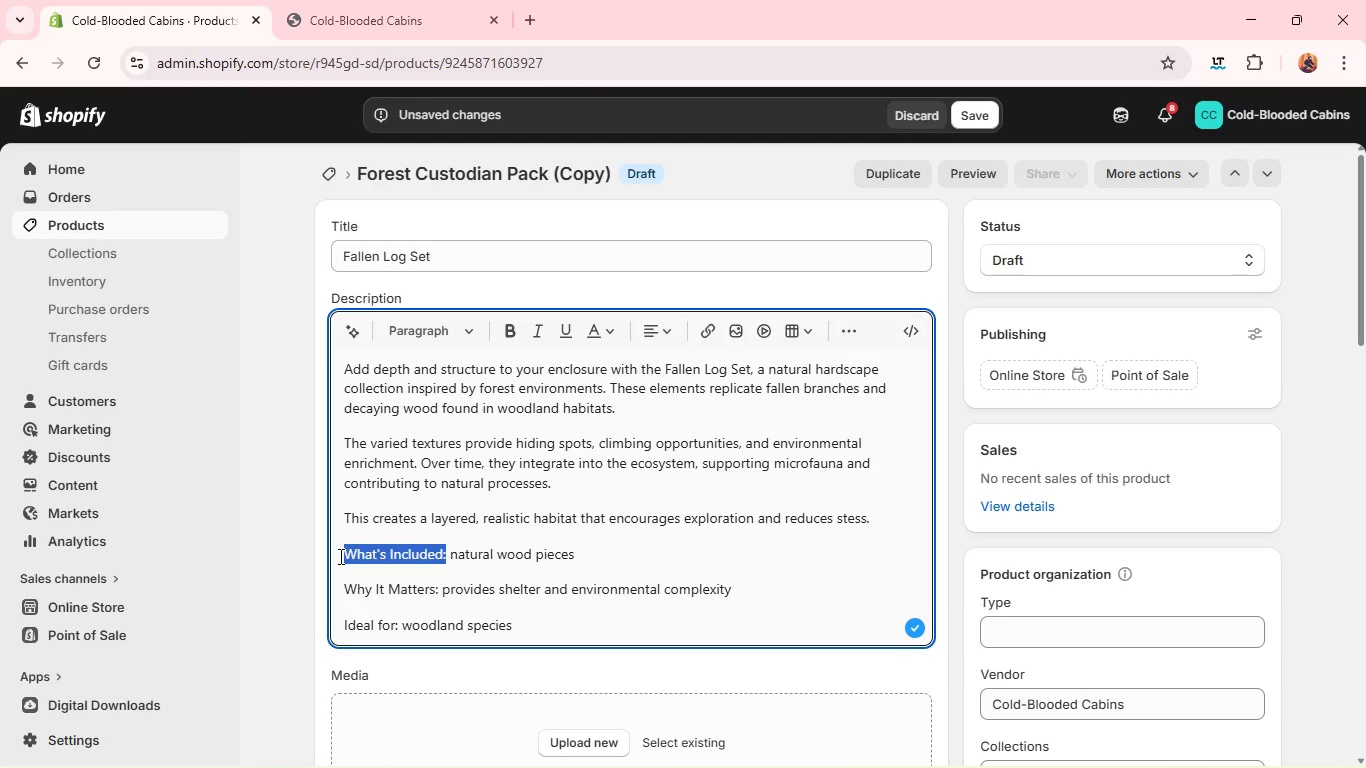 
key(Control+B)
 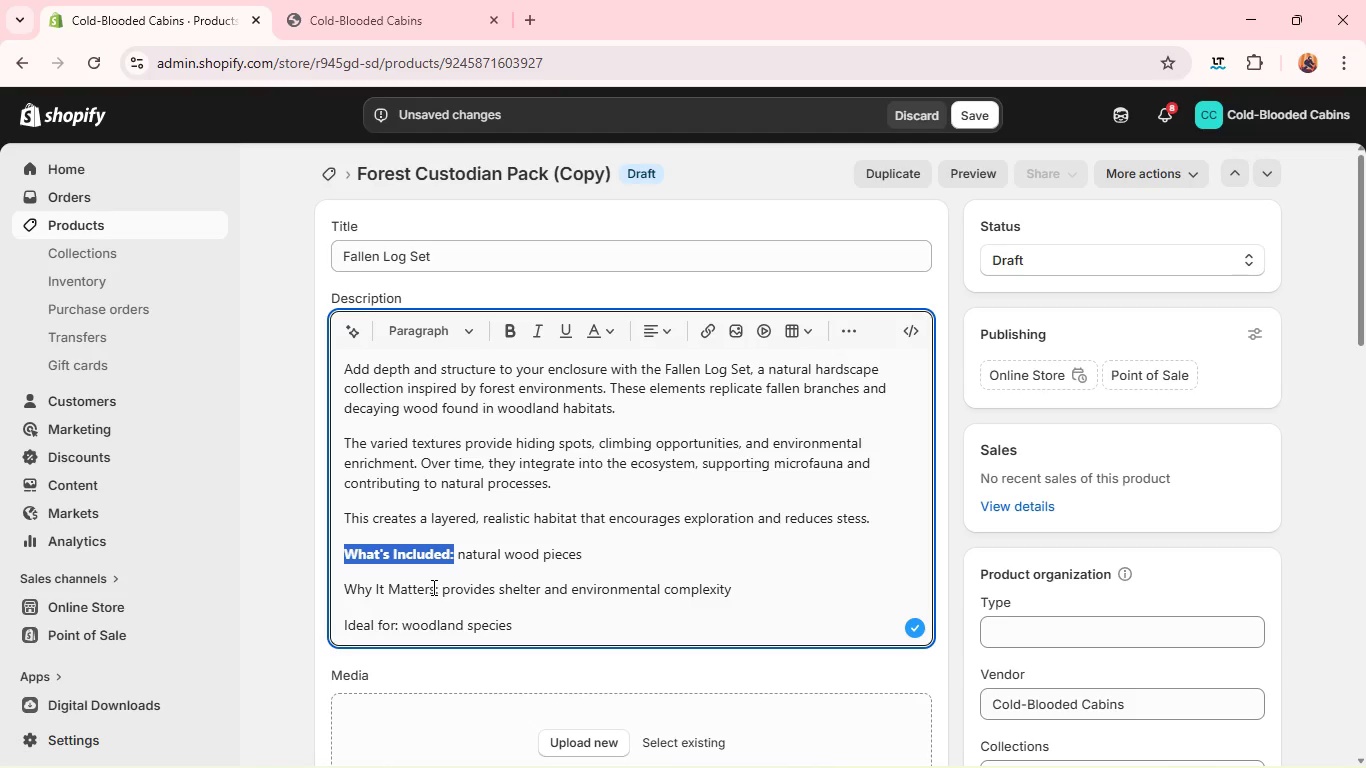 
left_click([437, 587])
 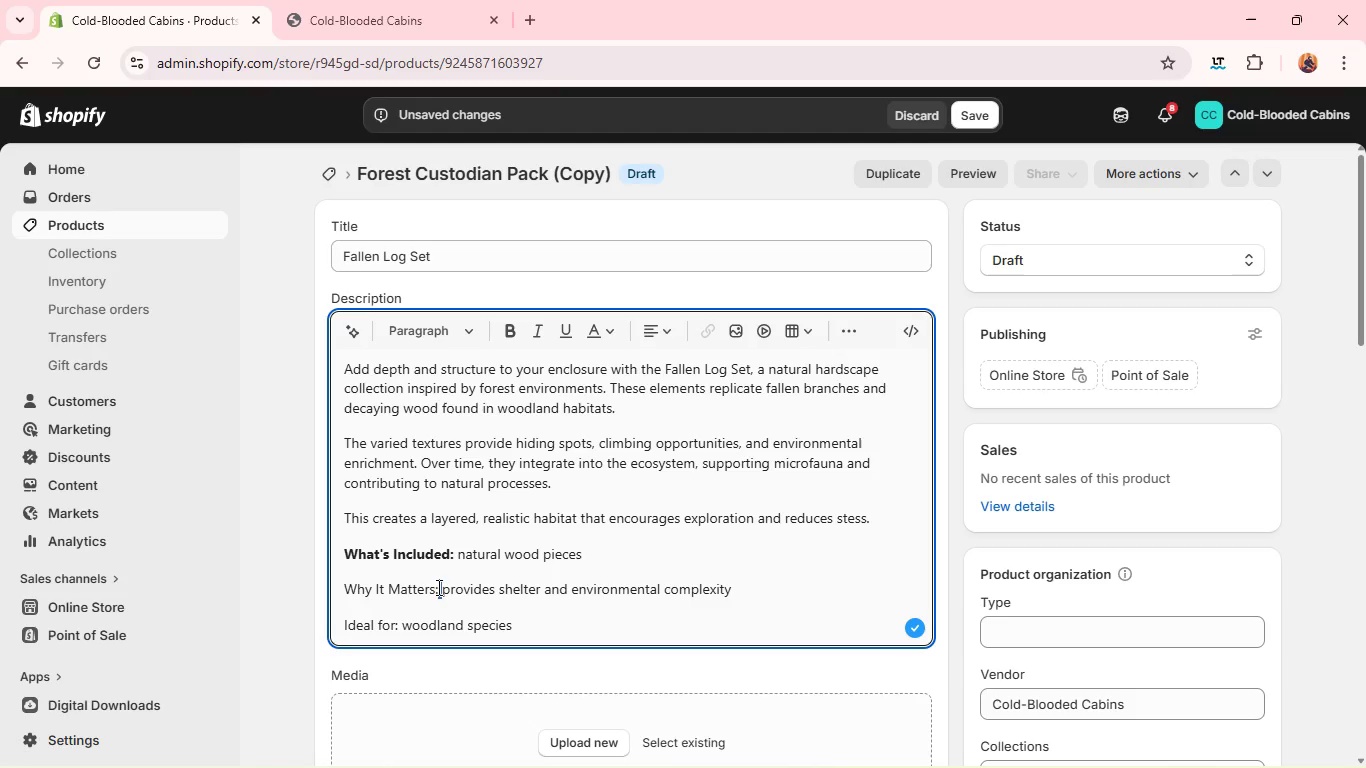 
left_click_drag(start_coordinate=[437, 587], to_coordinate=[329, 595])
 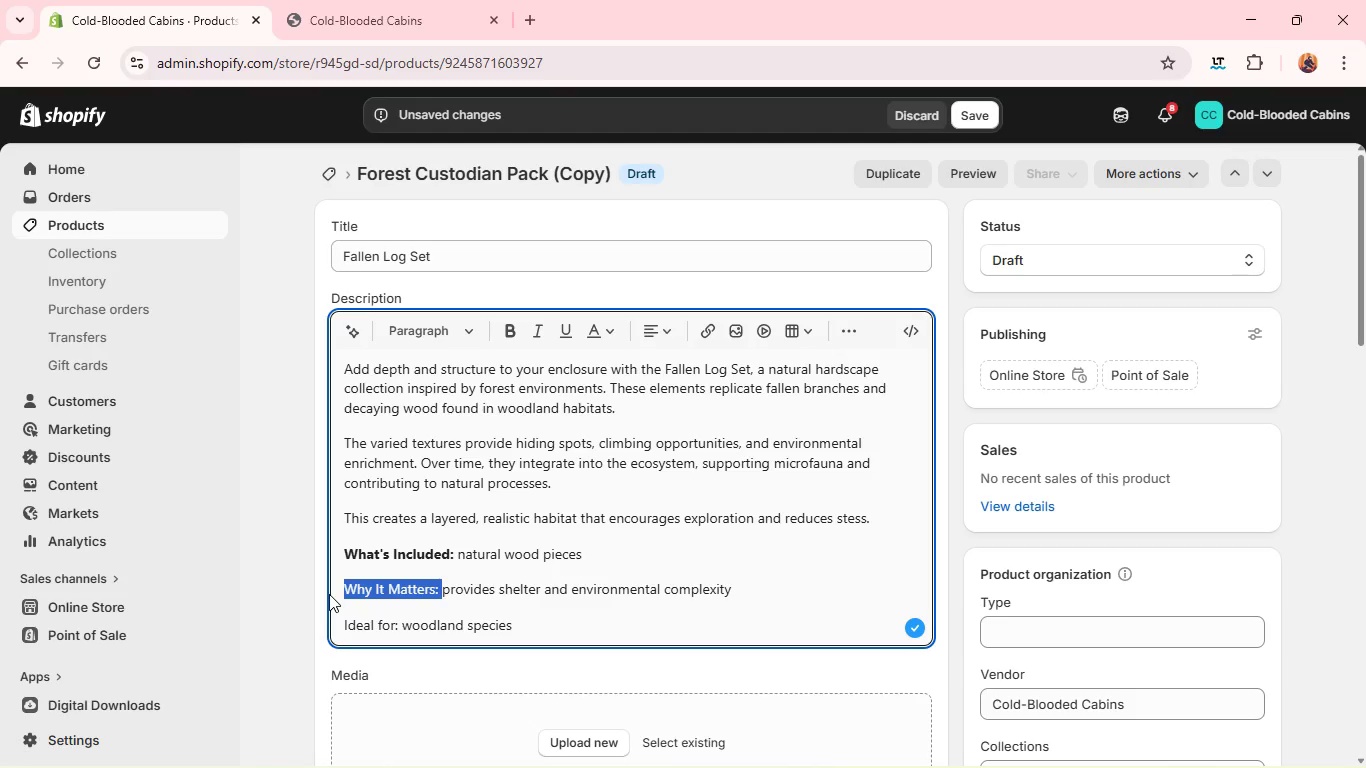 
key(Control+V)
 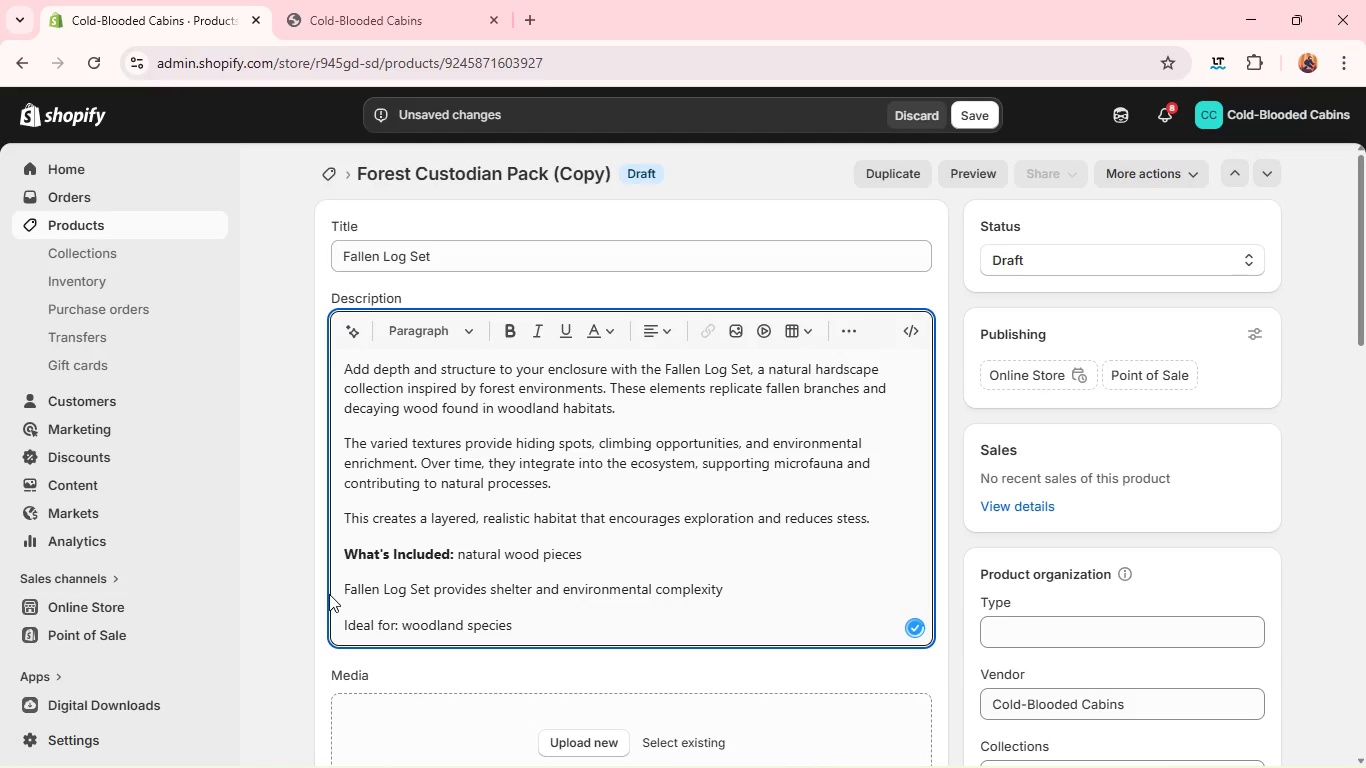 
key(Control+Z)
 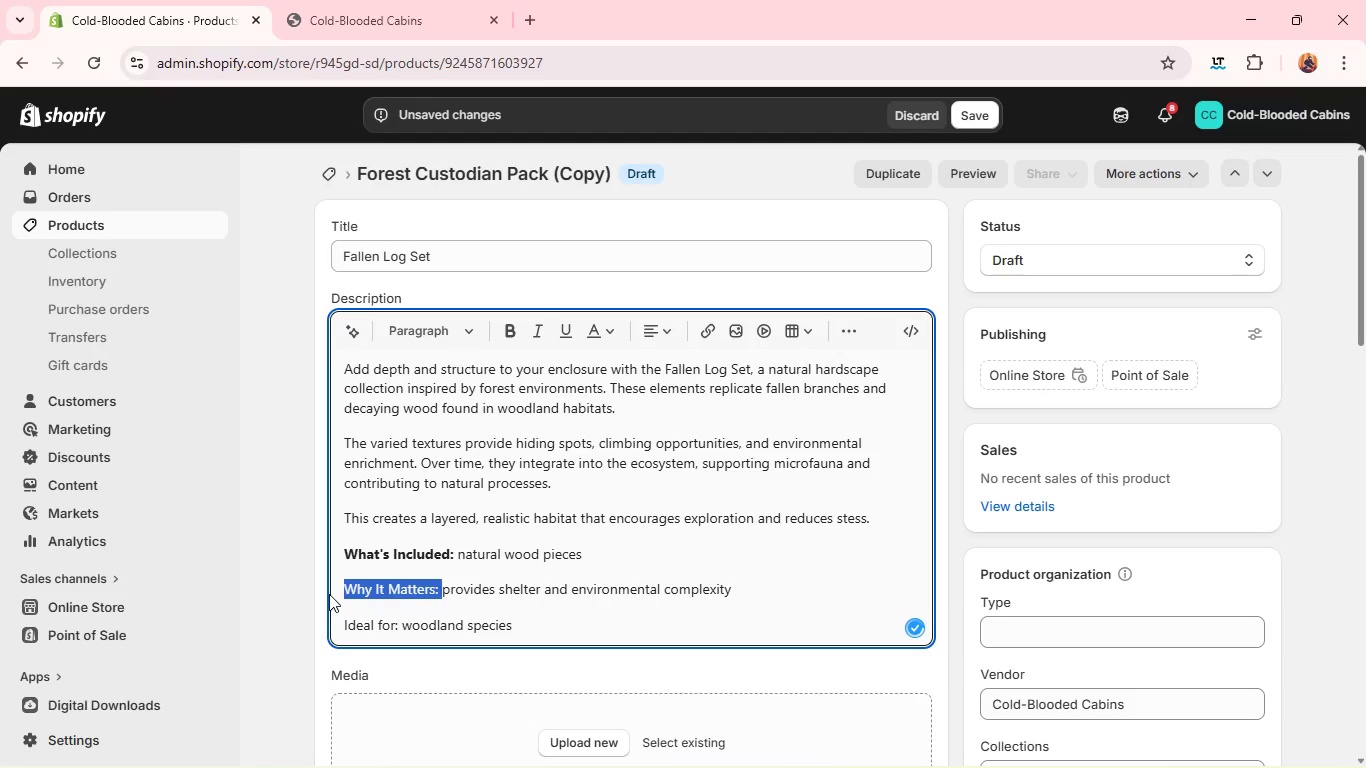 
key(Control+B)
 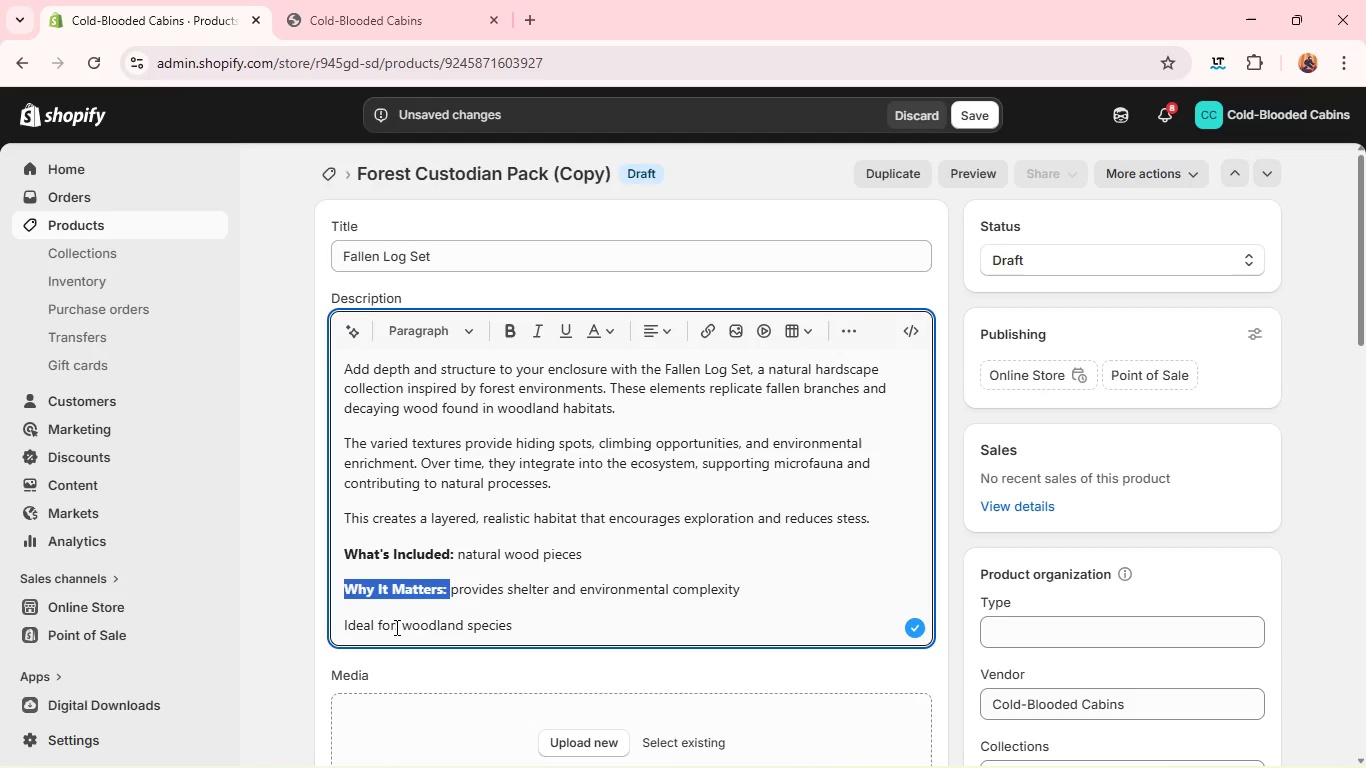 
left_click_drag(start_coordinate=[395, 627], to_coordinate=[321, 632])
 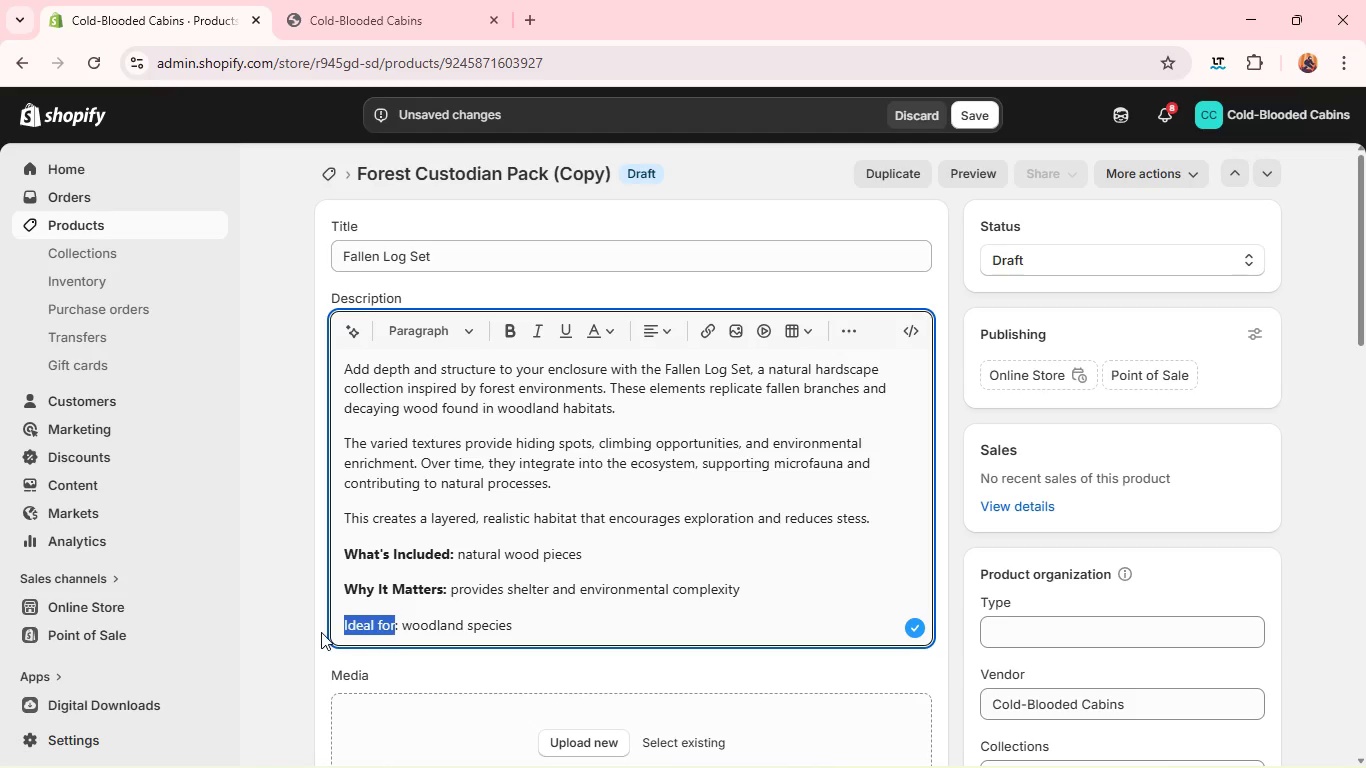 
key(Control+B)
 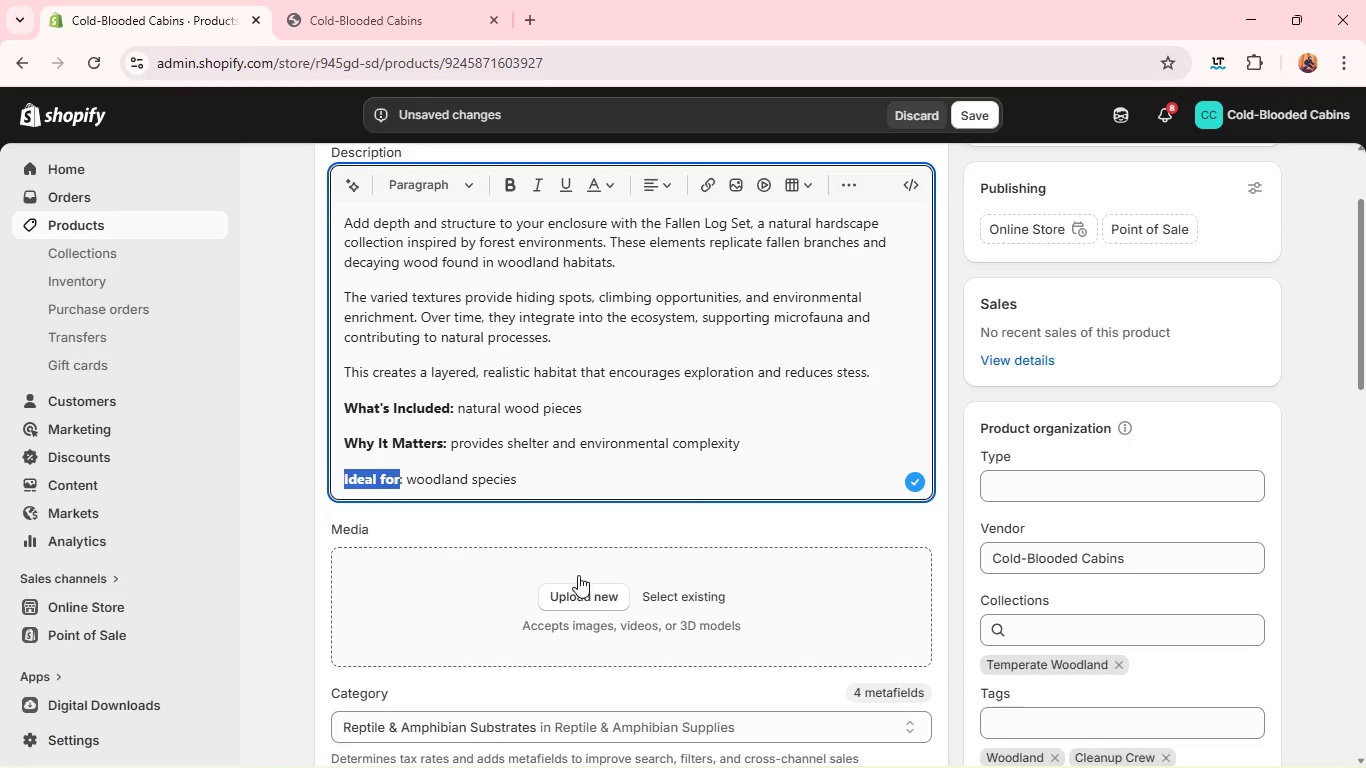 
left_click([579, 581])
 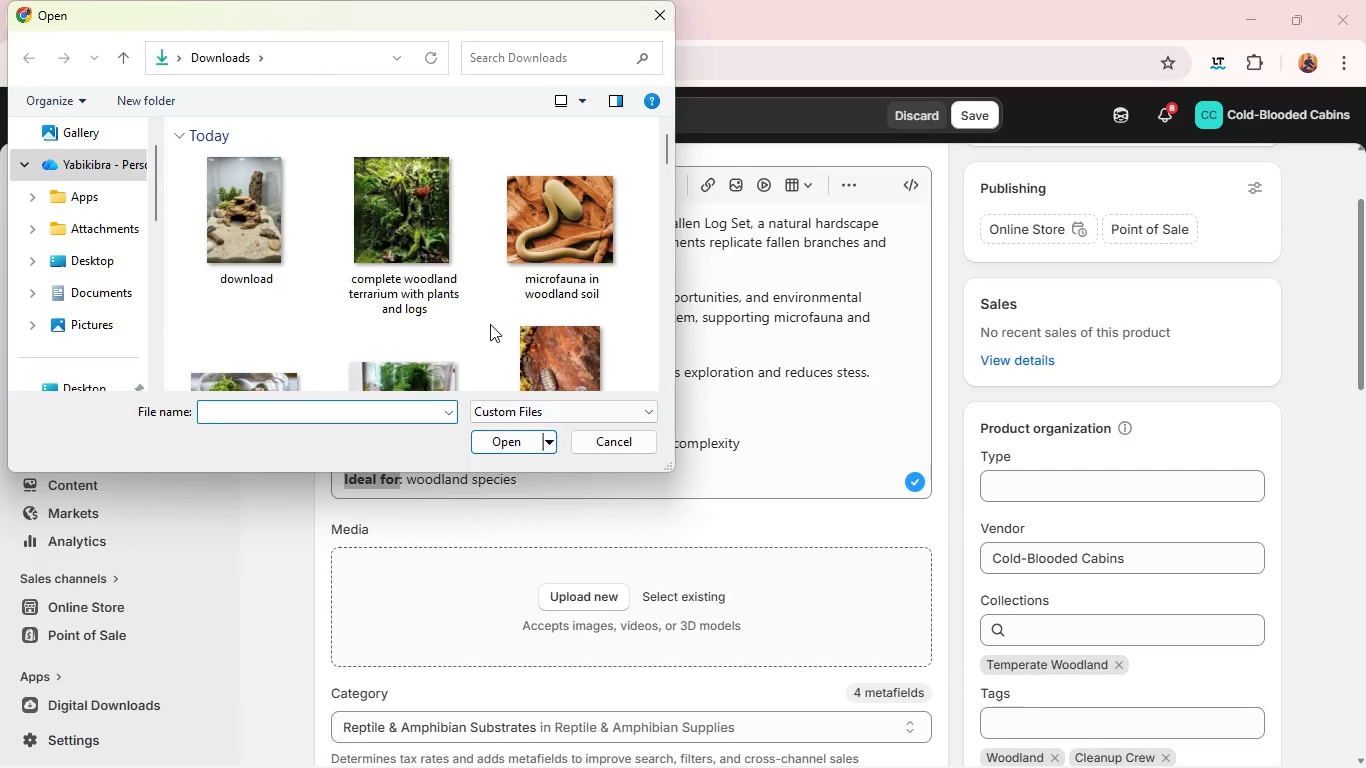 
scroll: coordinate [490, 324], scroll_direction: down, amount: 2.0
 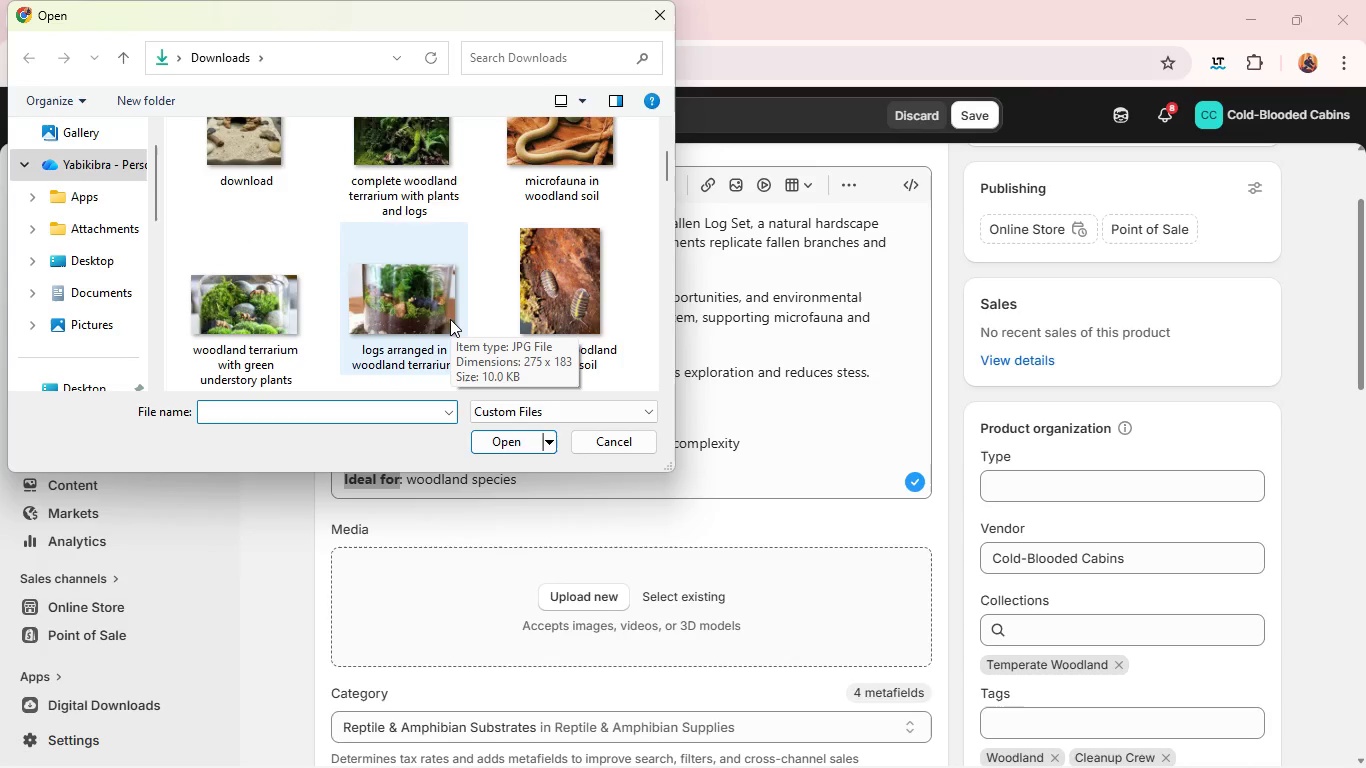 
left_click([450, 319])
 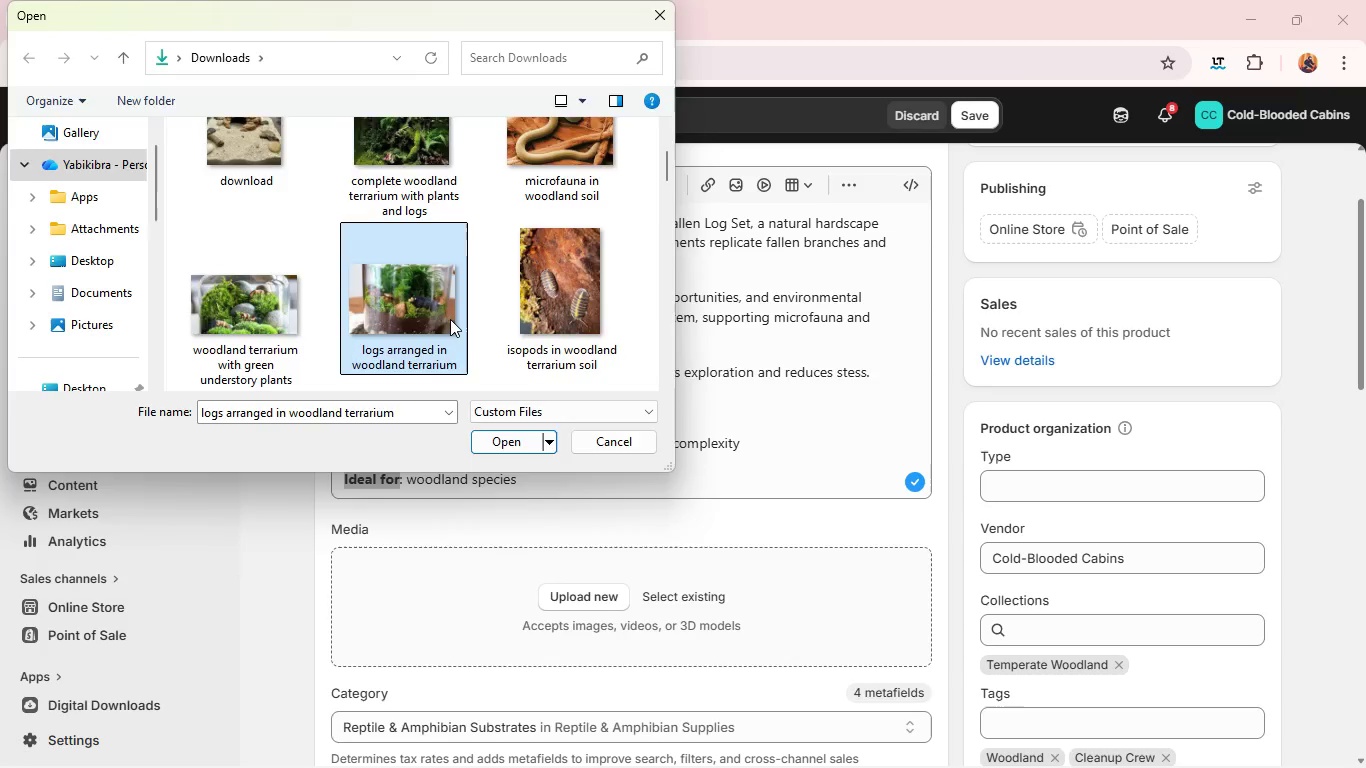 
key(Enter)
 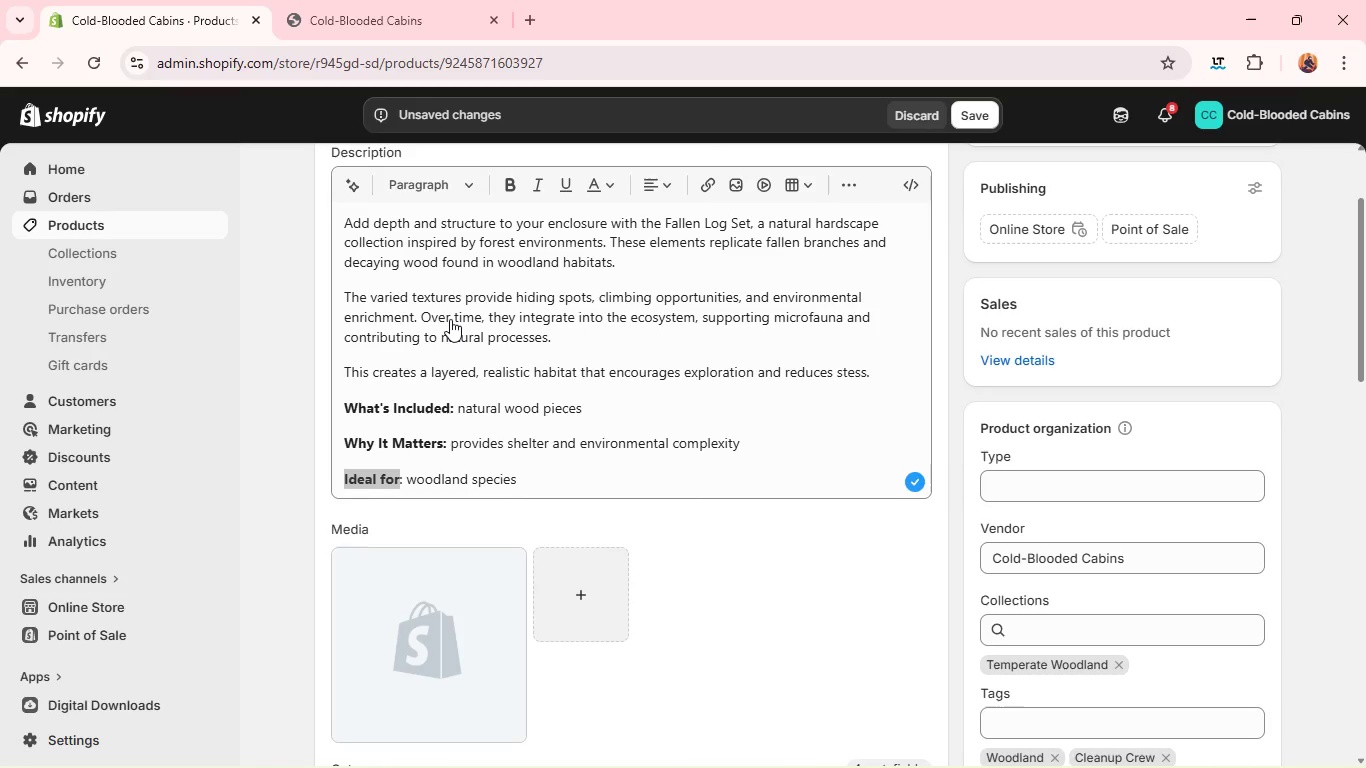 
wait(11.2)
 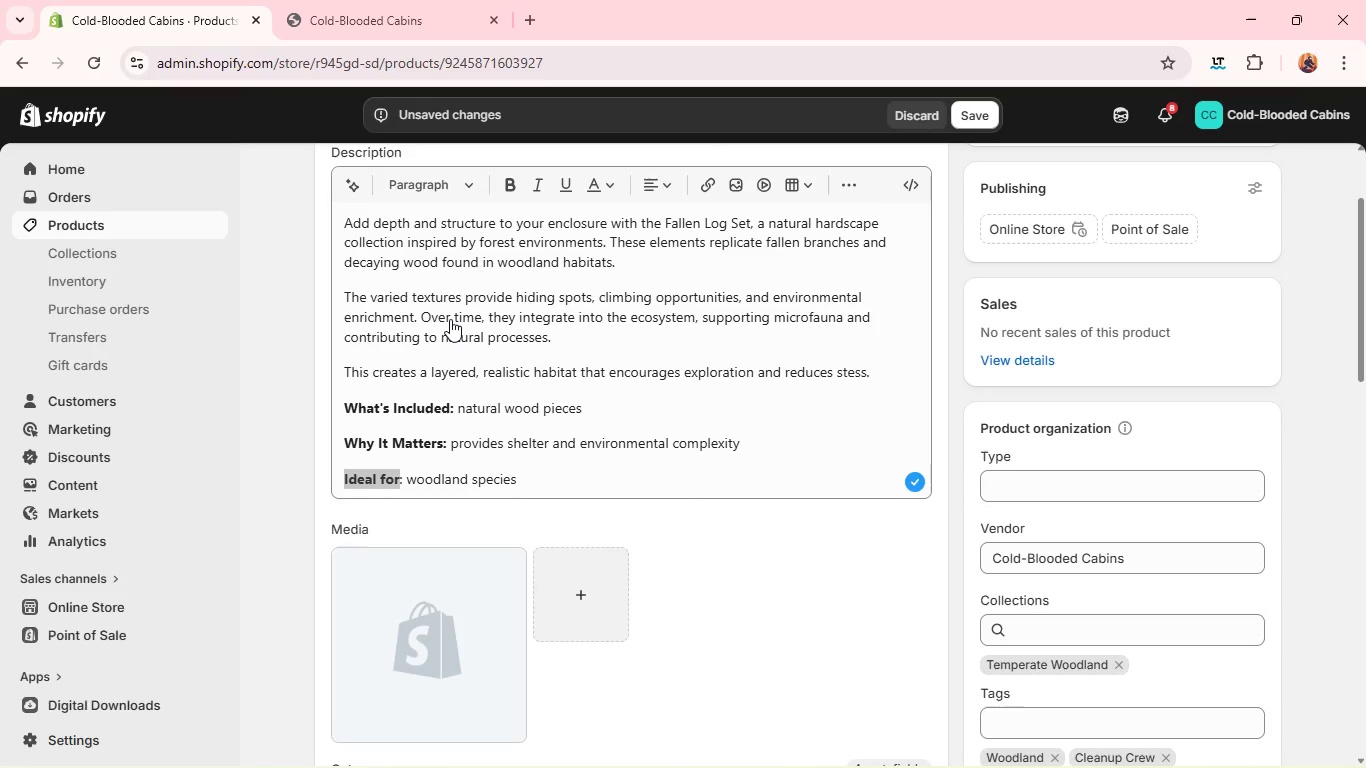 
left_click([339, 639])
 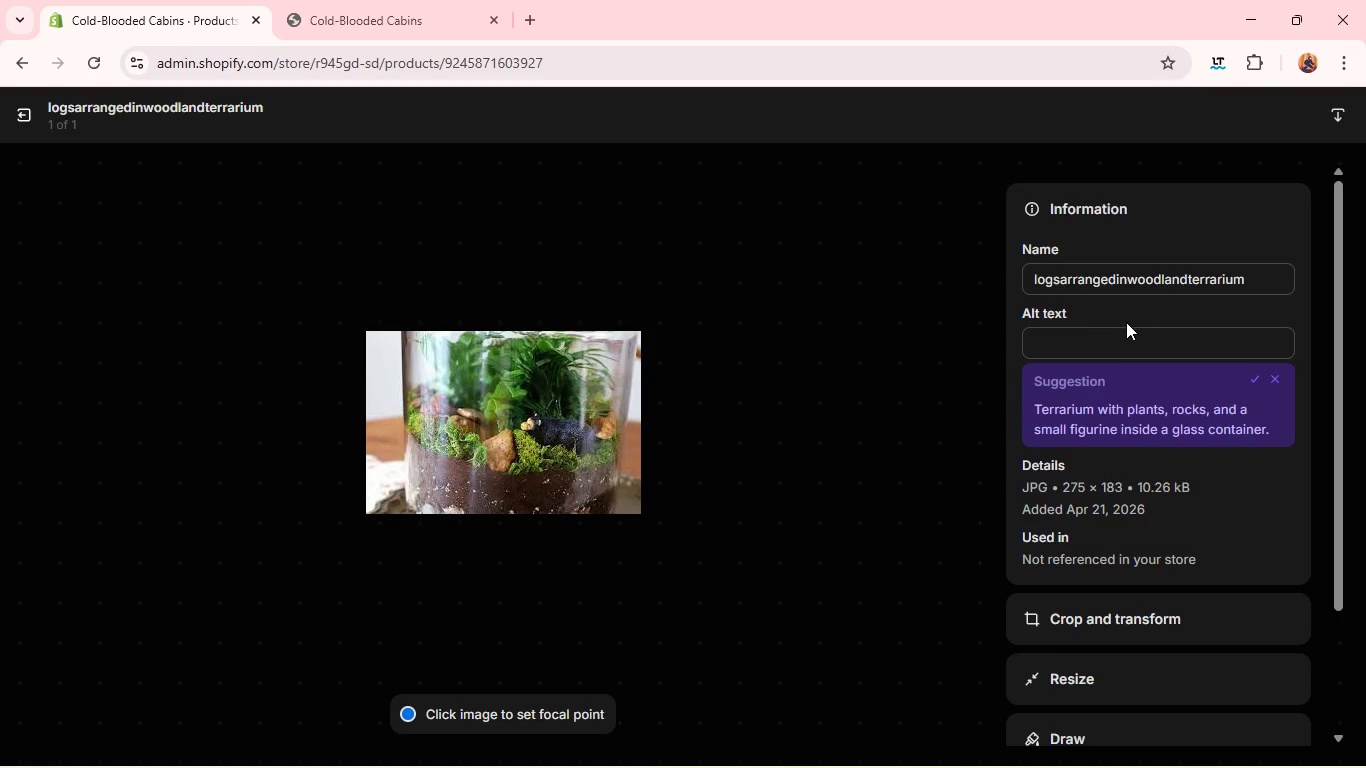 
left_click([1106, 341])
 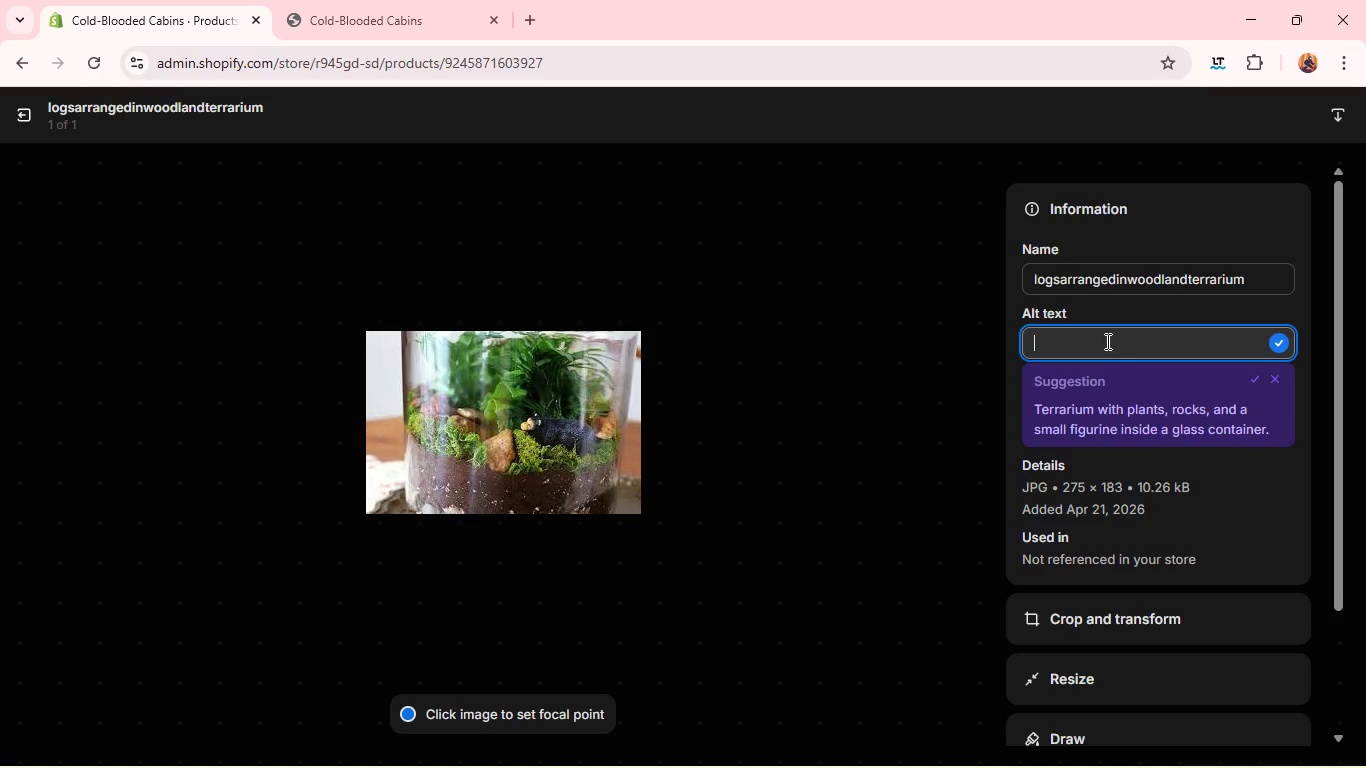 
type(logs arrafn)
key(Backspace)
key(Backspace)
type(nfed)
key(Backspace)
key(Backspace)
key(Backspace)
type(f)
key(Backspace)
type(g)
key(Backspace)
key(Backspace)
type(ged)
 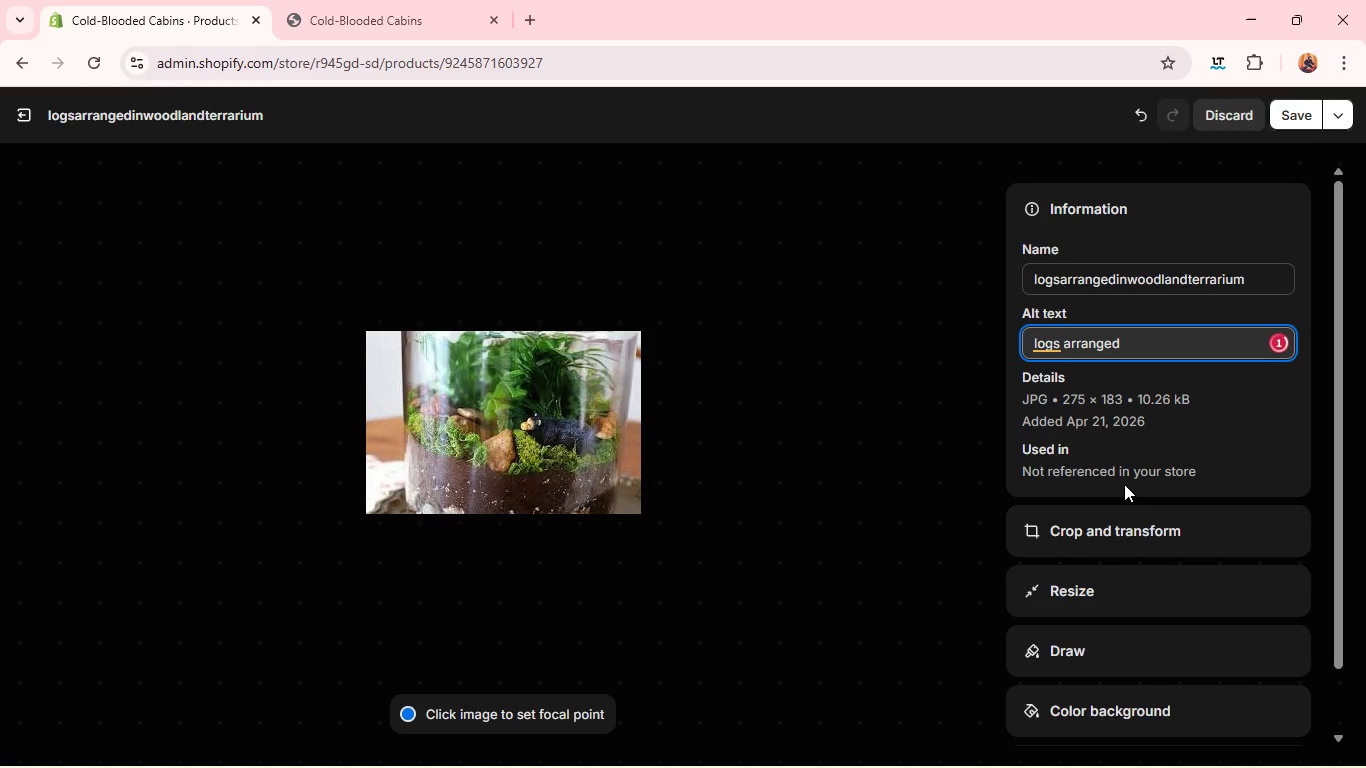 
type( in qoo)
key(Backspace)
key(Backspace)
key(Backspace)
type(woodland terrarii)
key(Backspace)
type(um)
 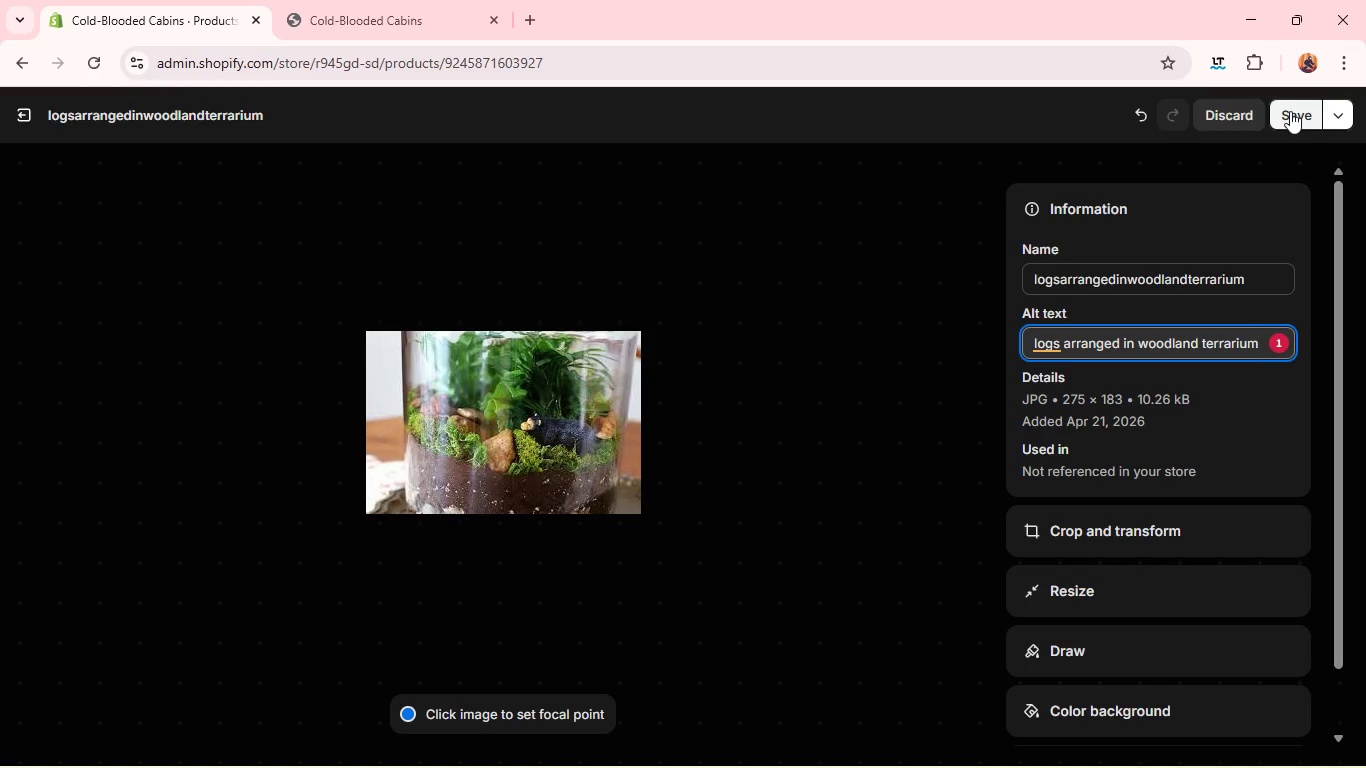 
left_click([1290, 110])
 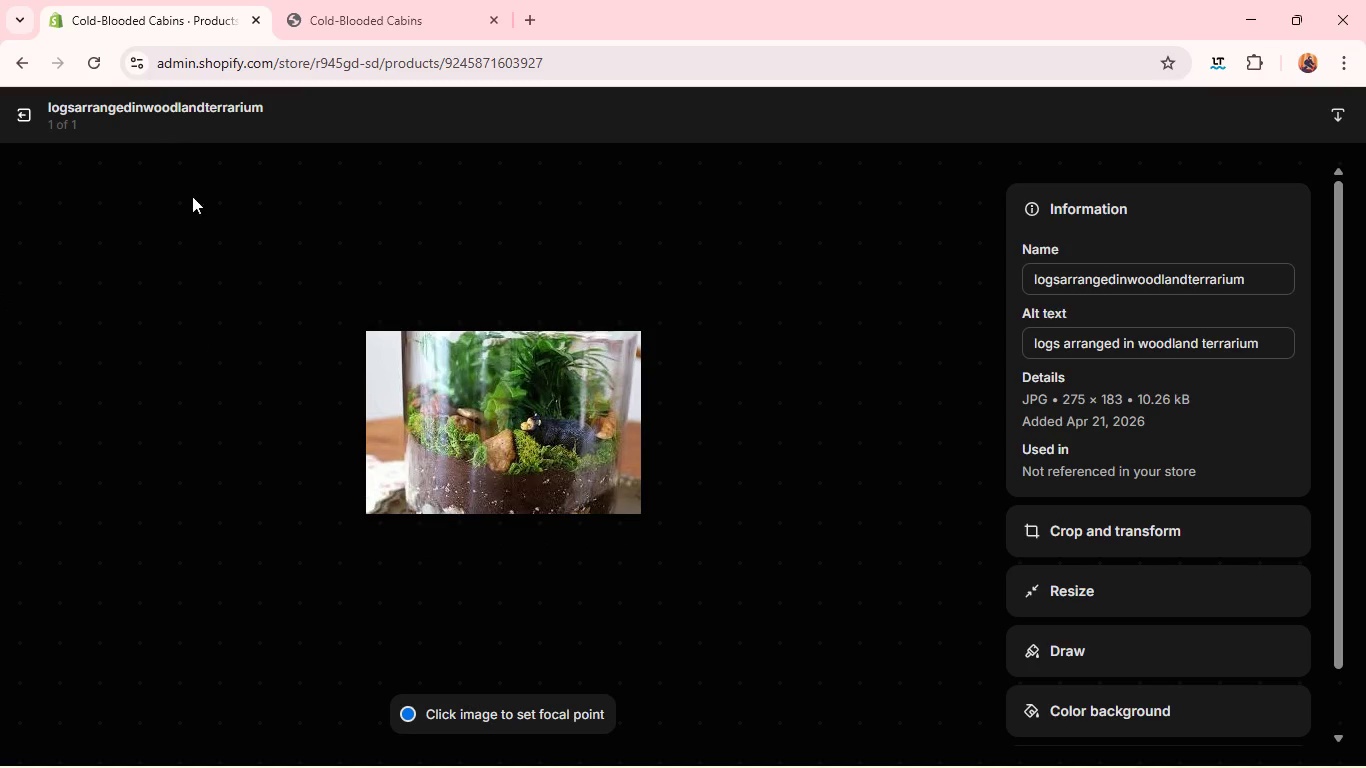 
left_click([36, 117])
 